 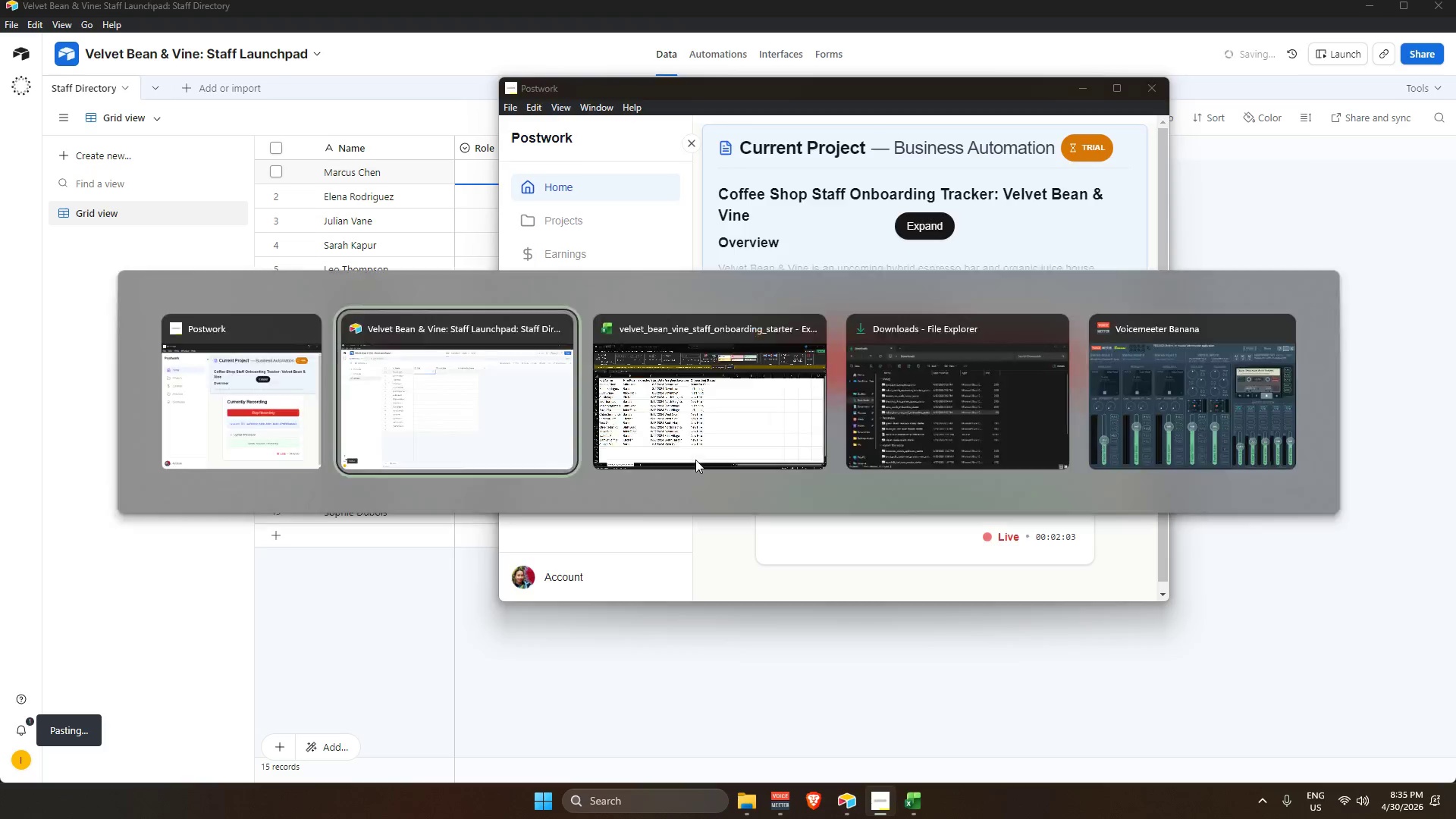 
key(Alt+Tab)
 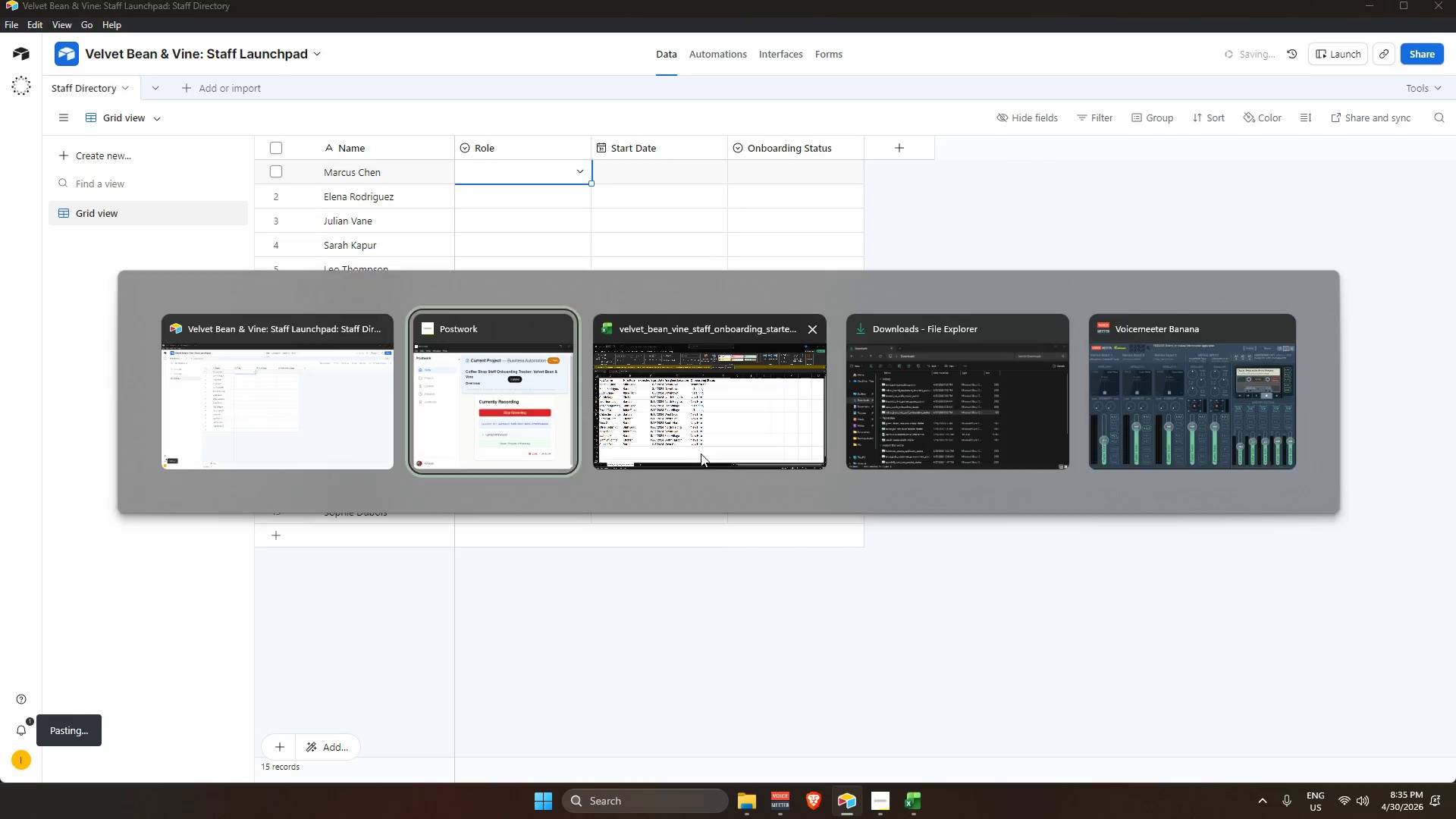 
key(Alt+Tab)
 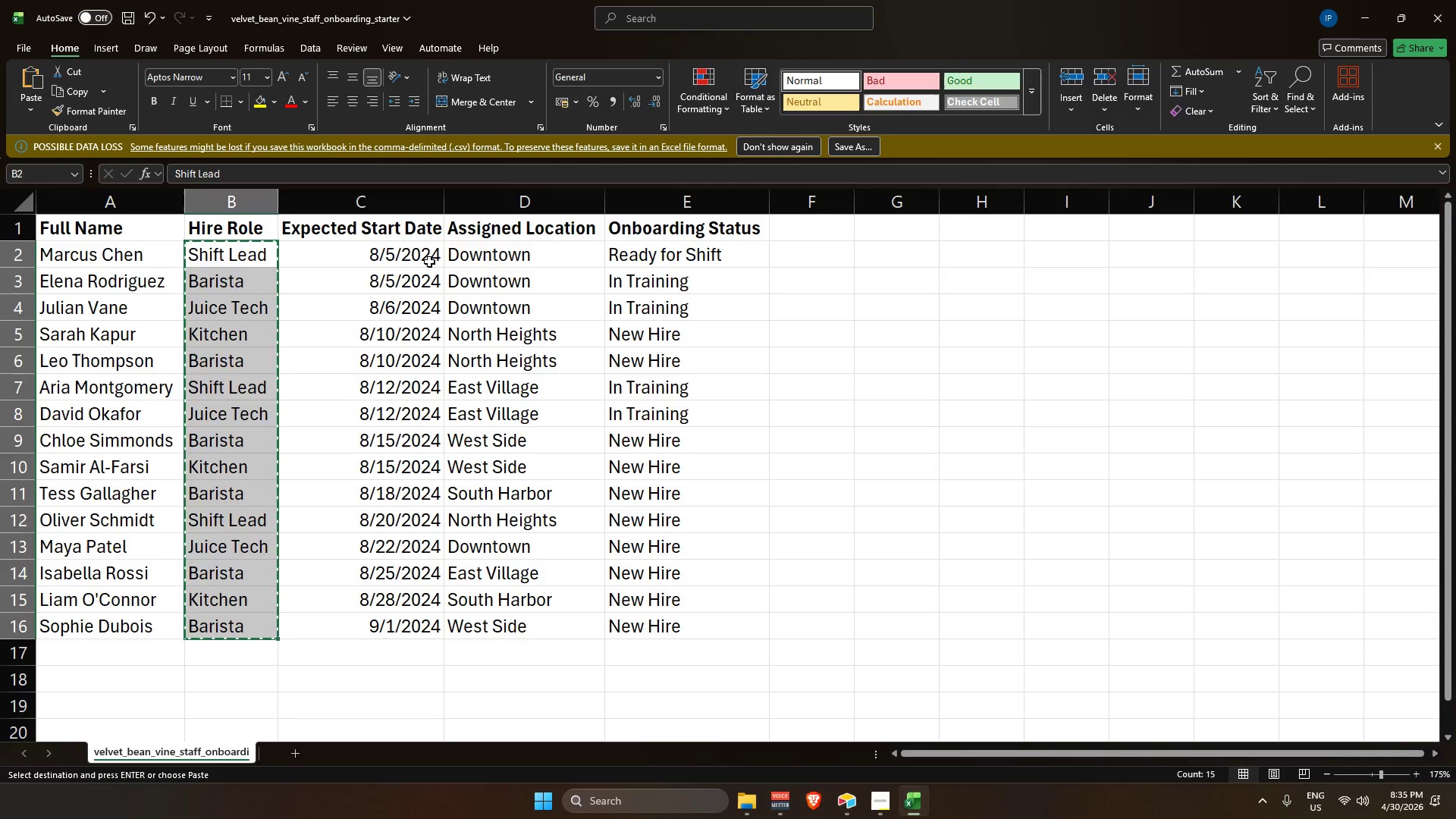 
wait(6.98)
 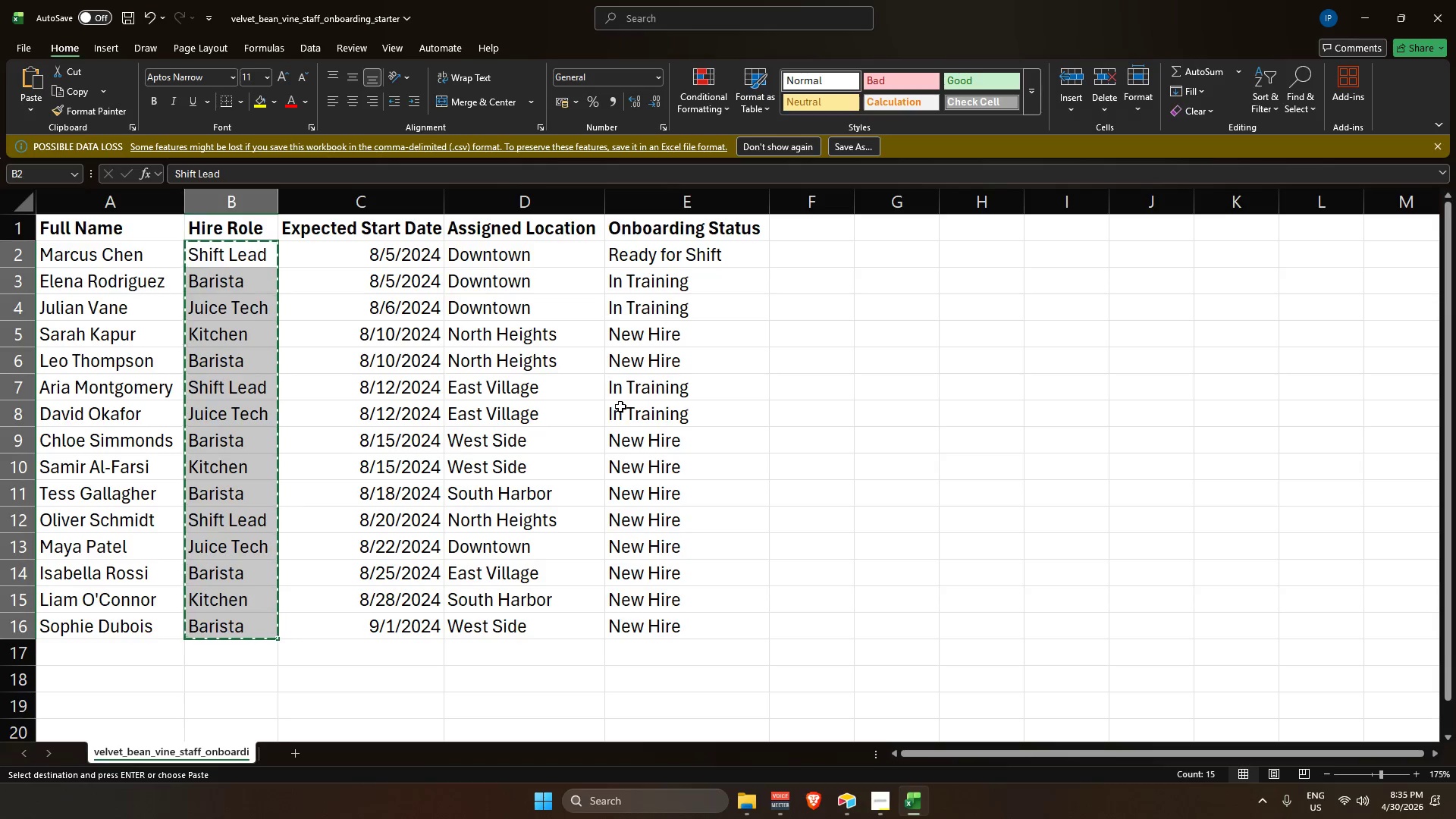 
key(Alt+AltLeft)
 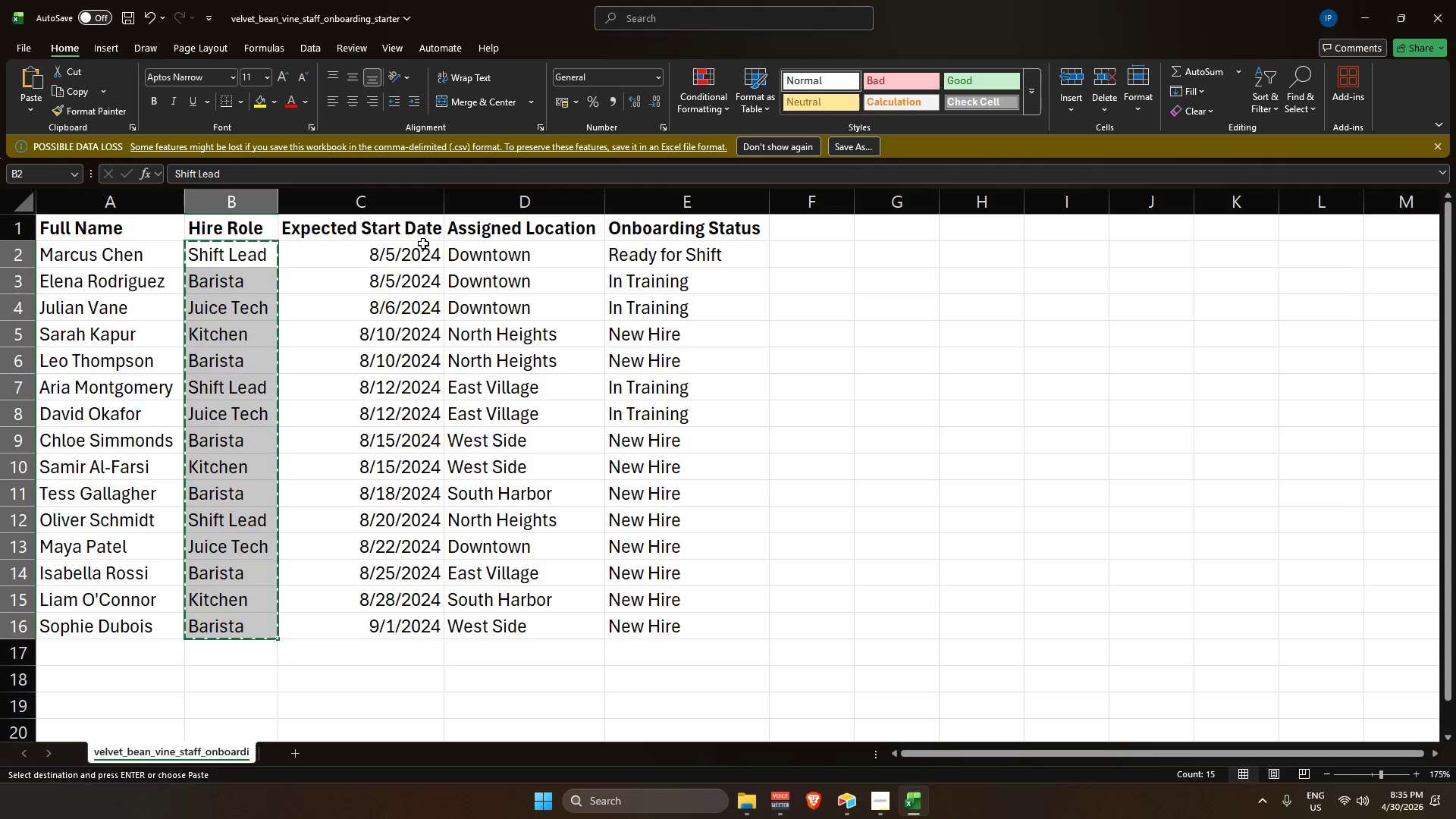 
key(Alt+Tab)
 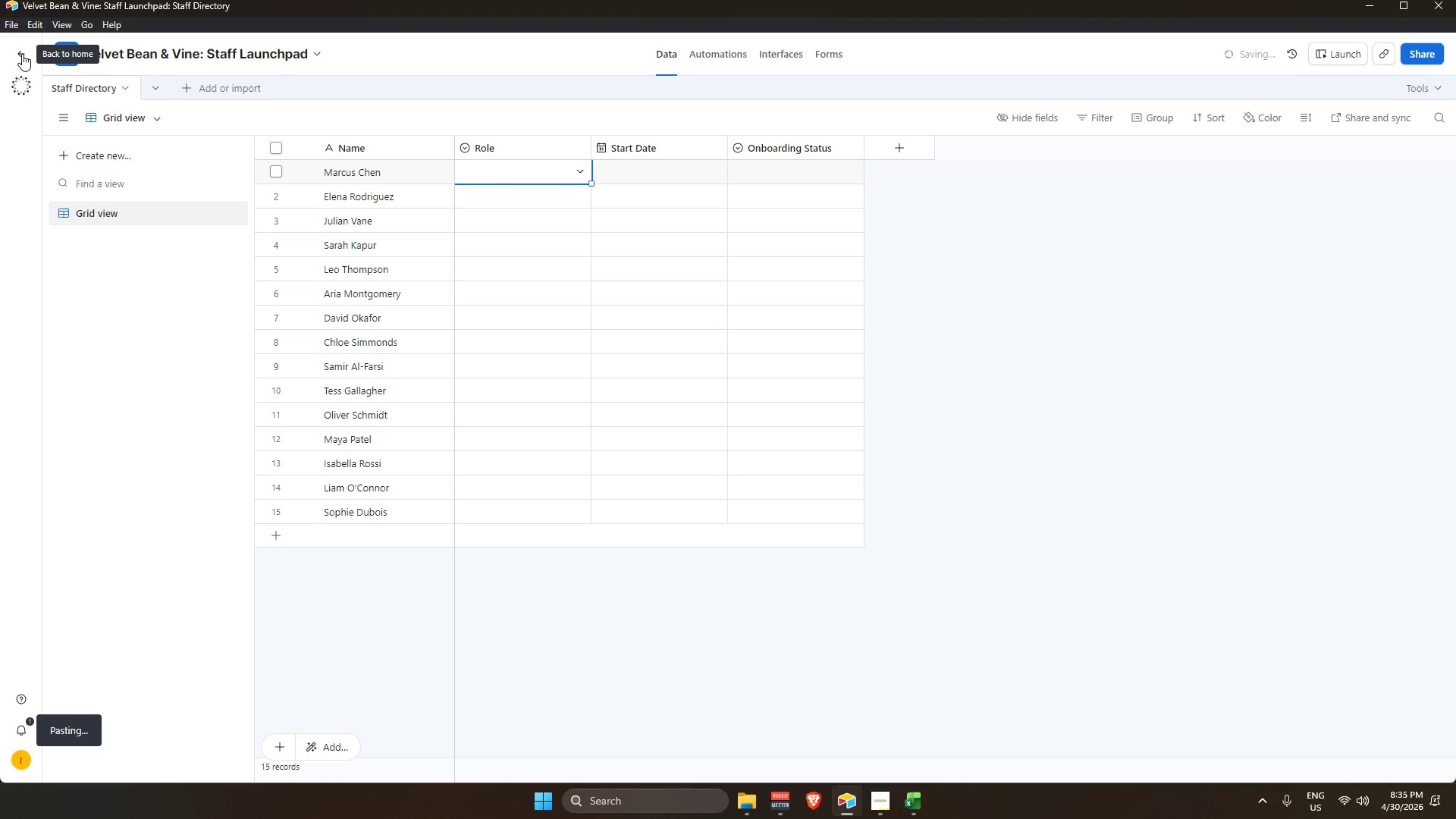 
wait(17.2)
 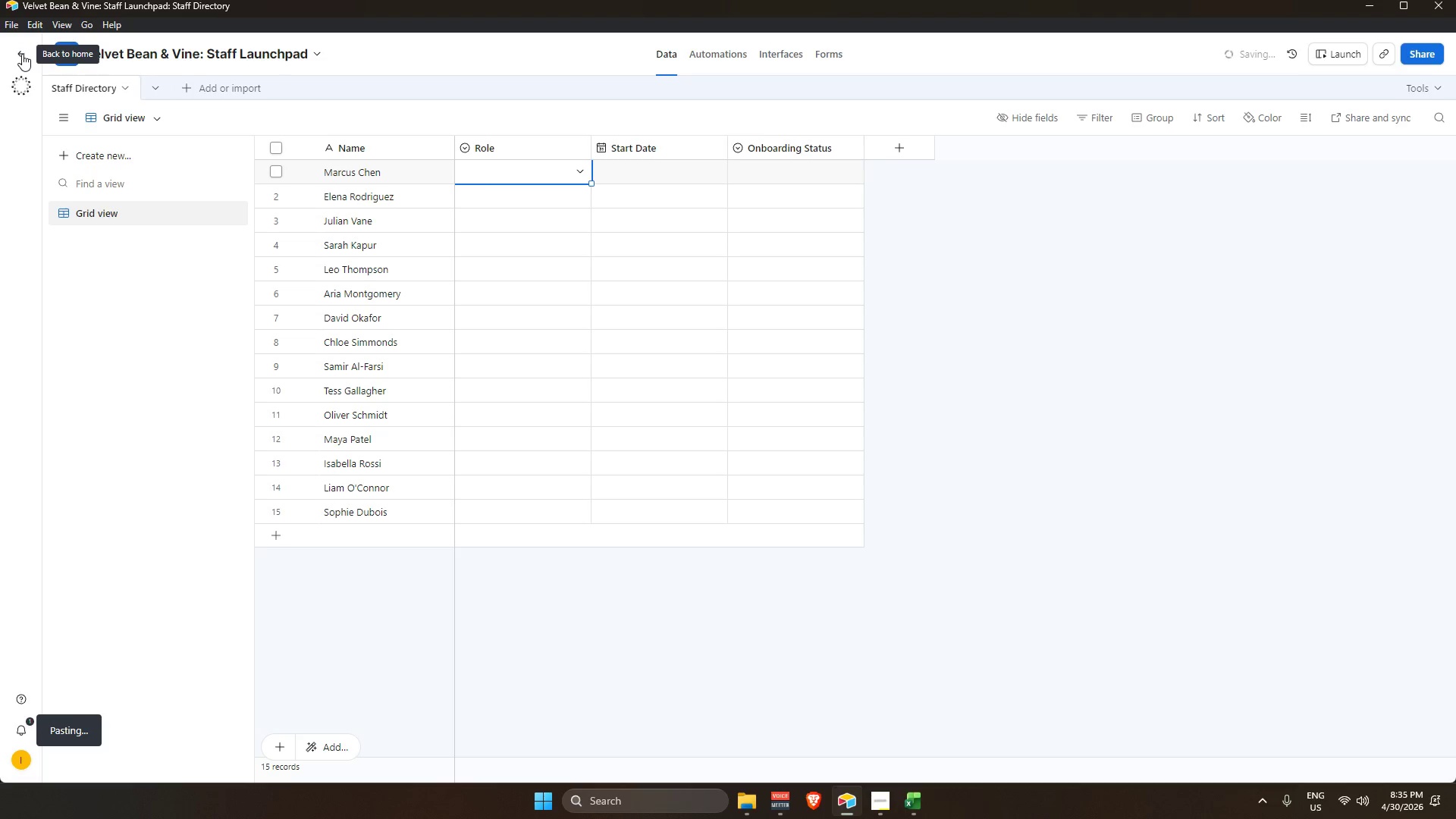 
scroll: coordinate [1111, 519], scroll_direction: up, amount: 4.0
 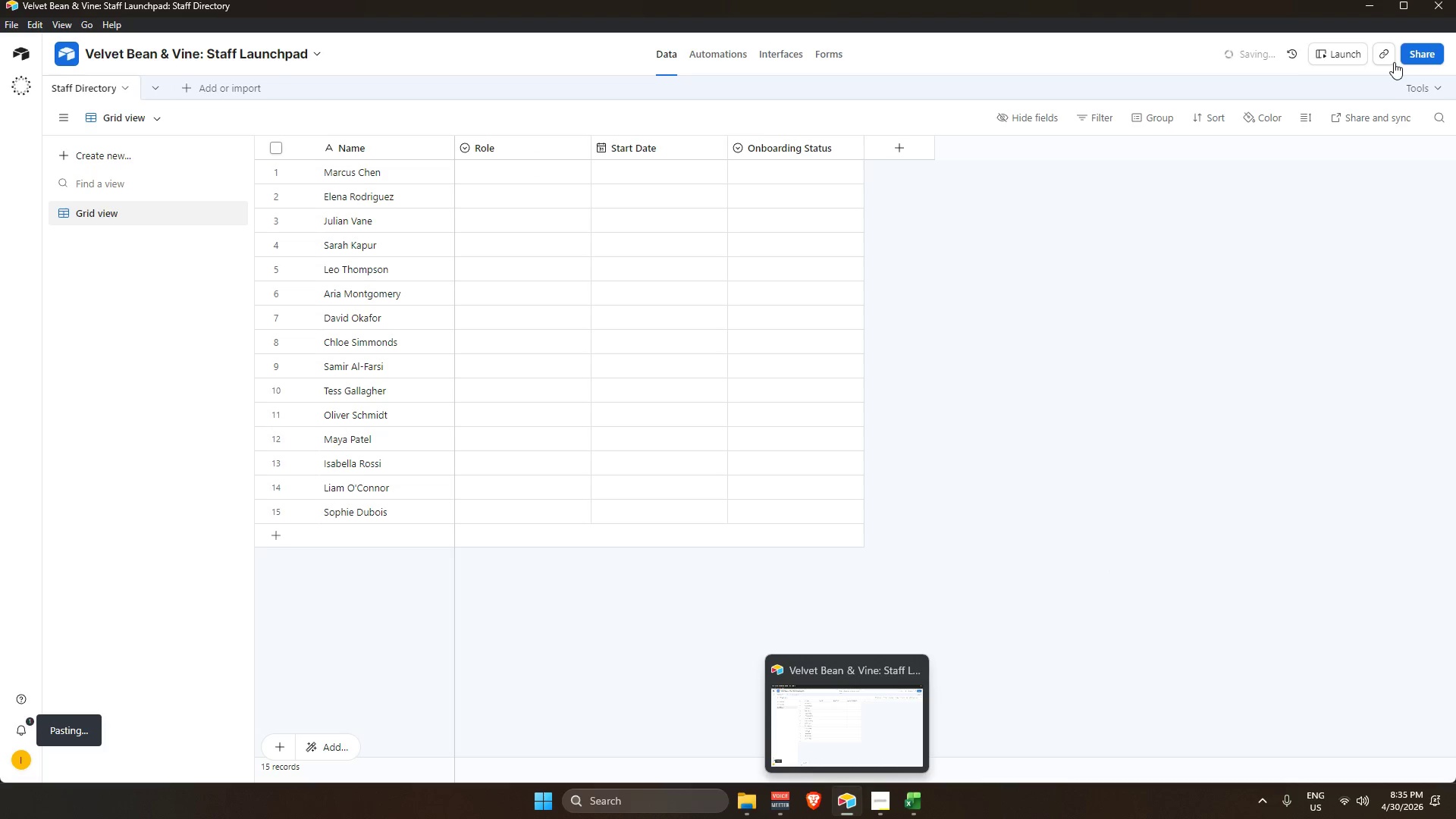 
left_click([1441, 0])
 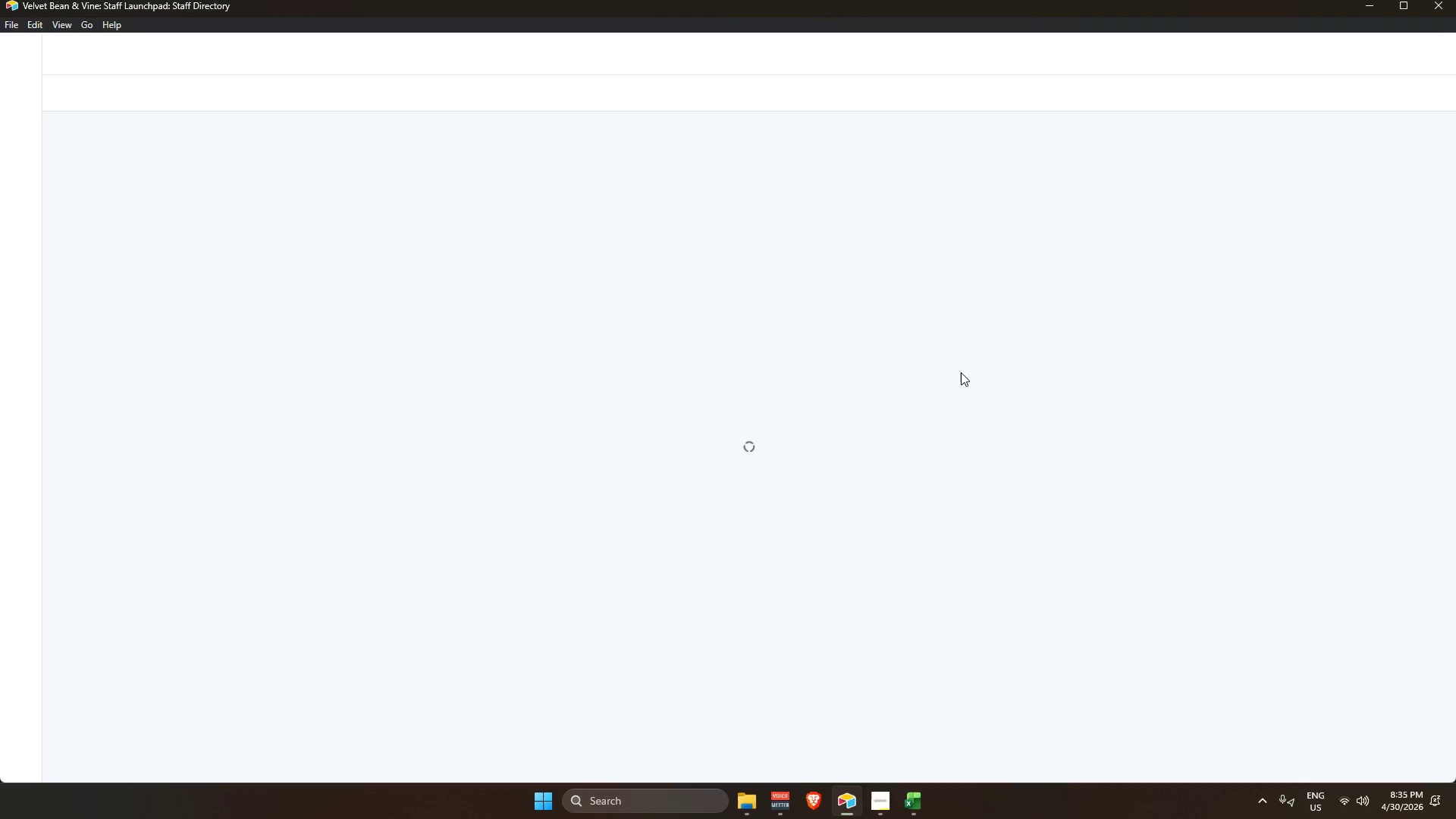 
scroll: coordinate [961, 372], scroll_direction: up, amount: 4.0
 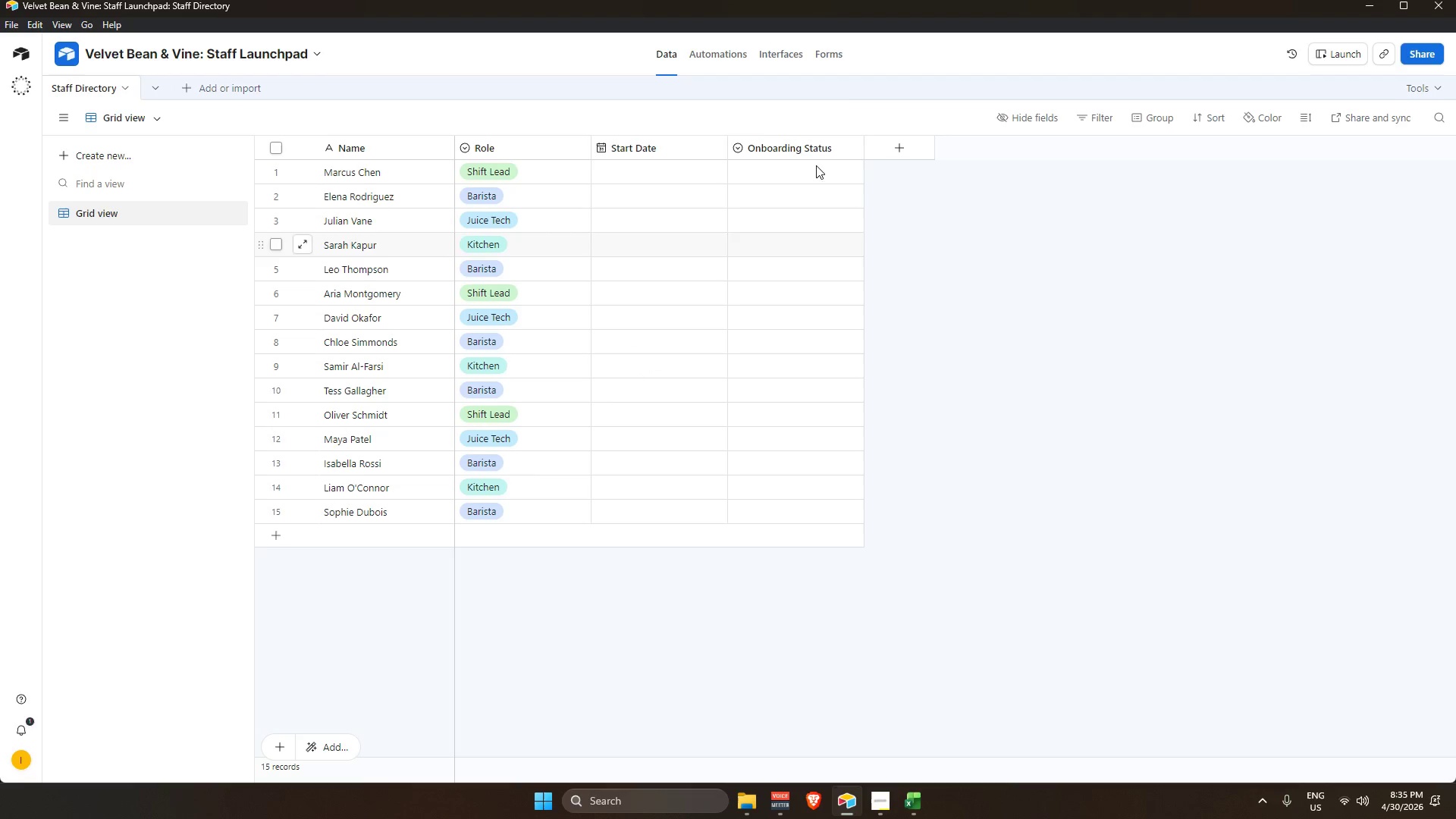 
left_click([697, 184])
 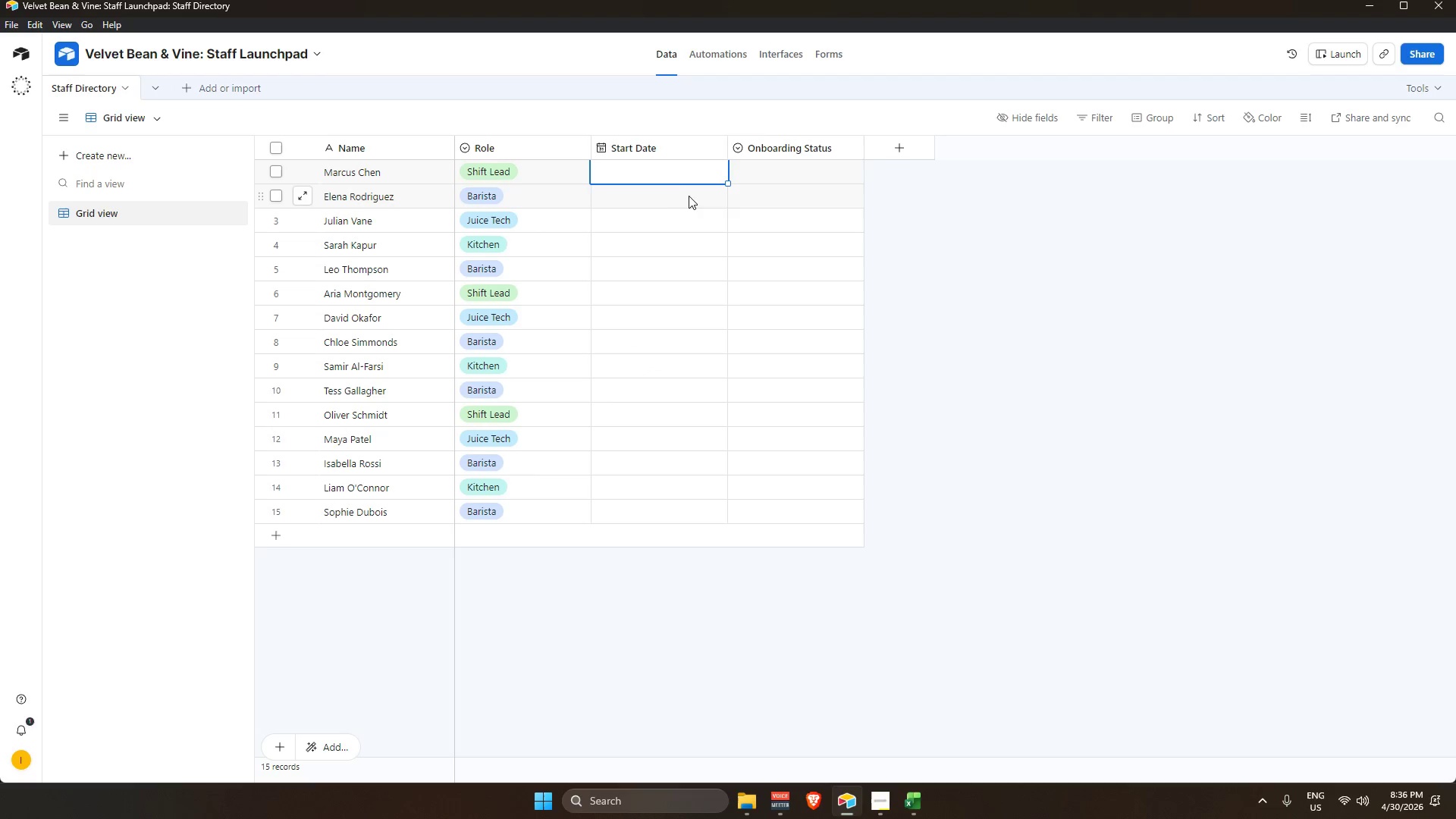 
key(Alt+Tab)
 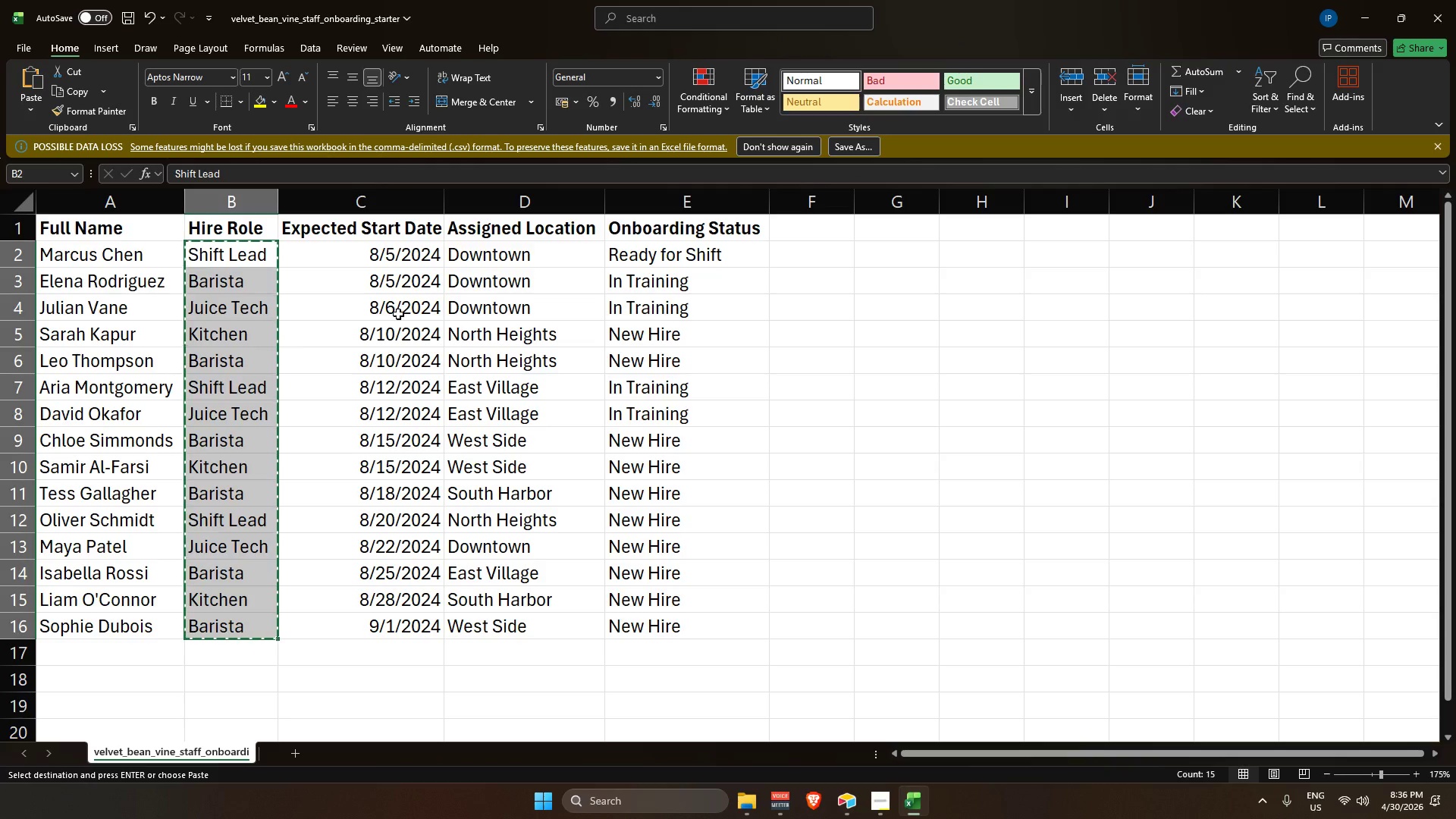 
left_click_drag(start_coordinate=[431, 247], to_coordinate=[416, 629])
 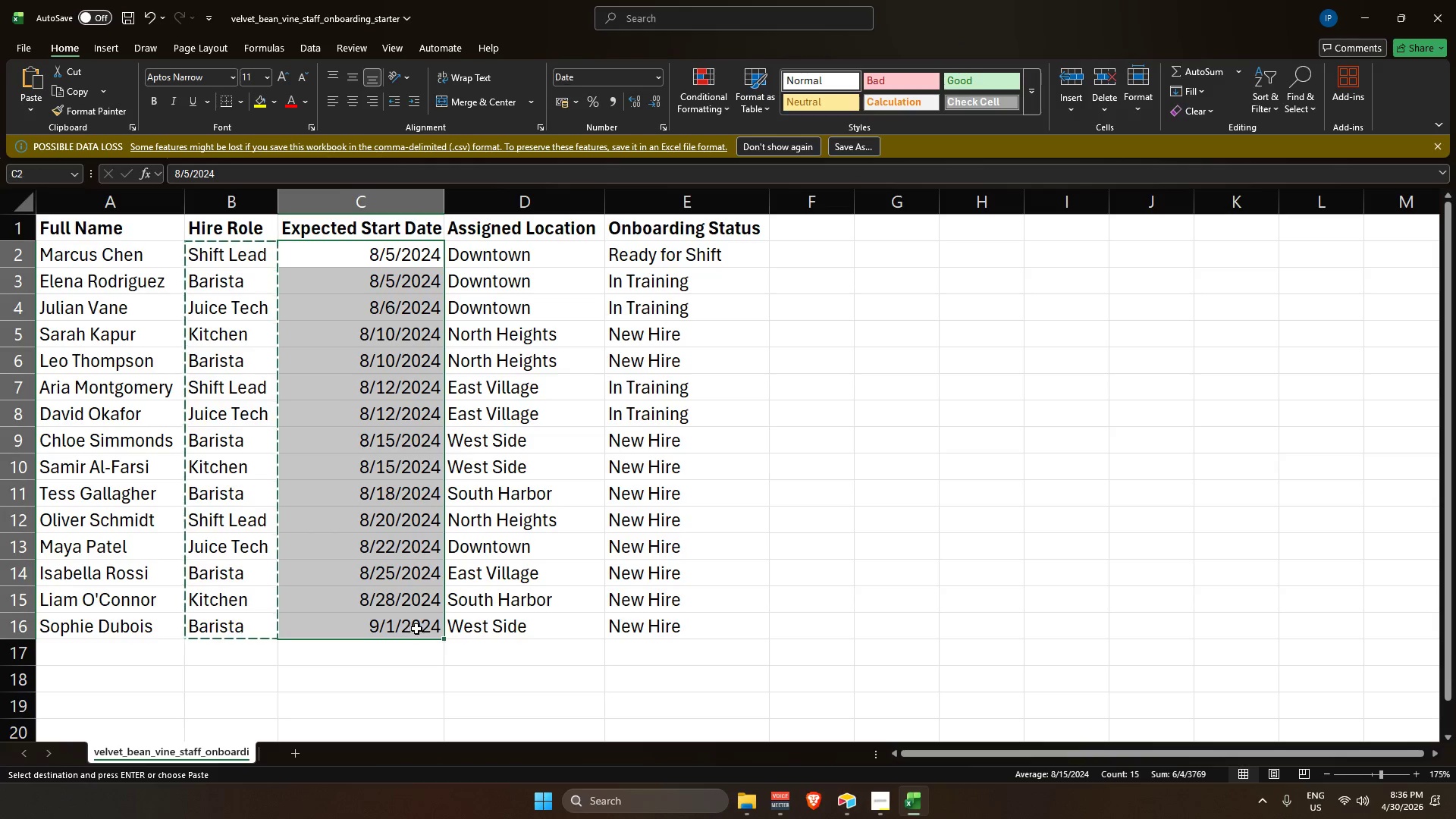 
key(Control+C)
 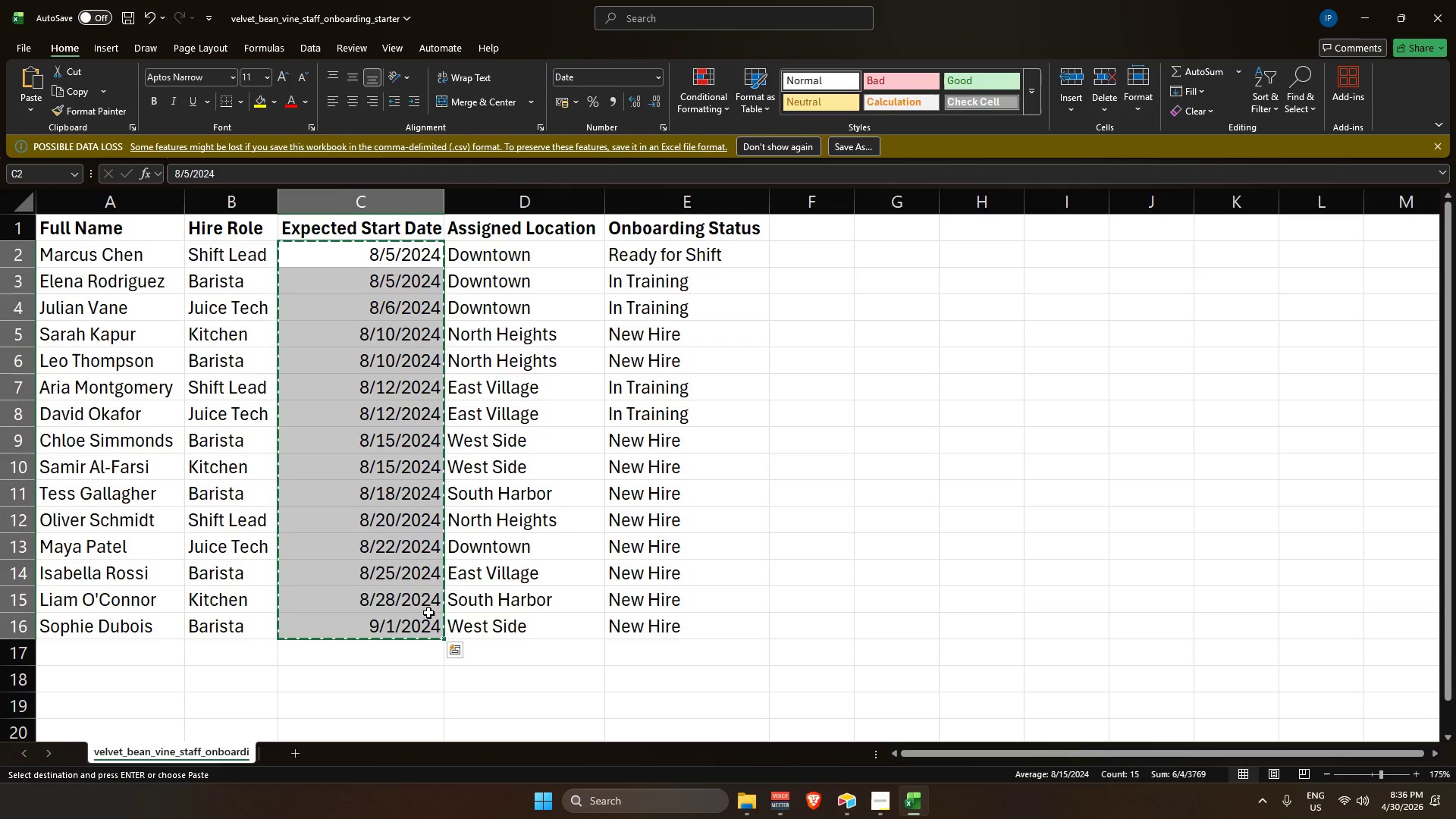 
key(Alt+Tab)
 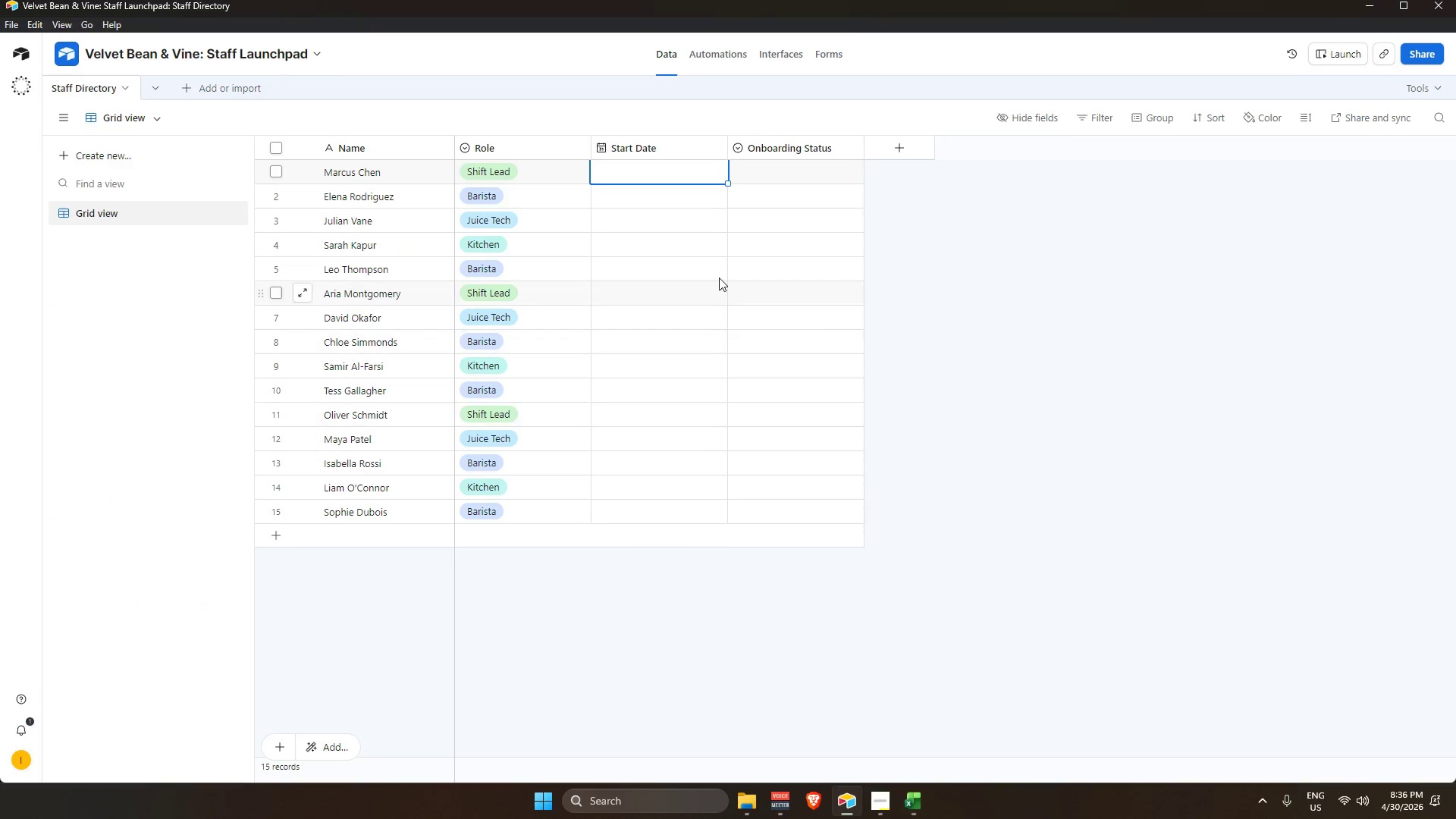 
key(Control+ControlLeft)
 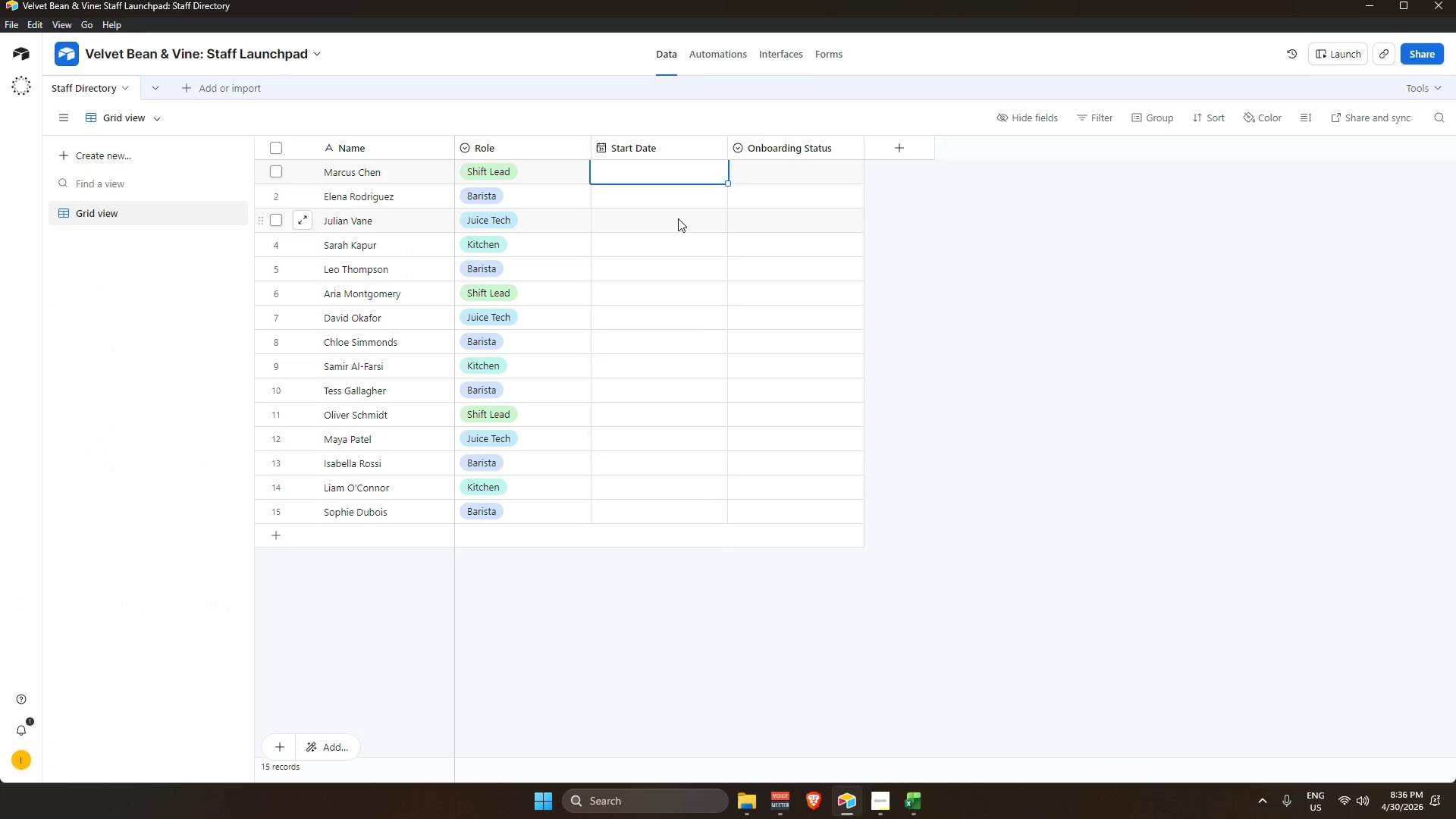 
key(Control+V)
 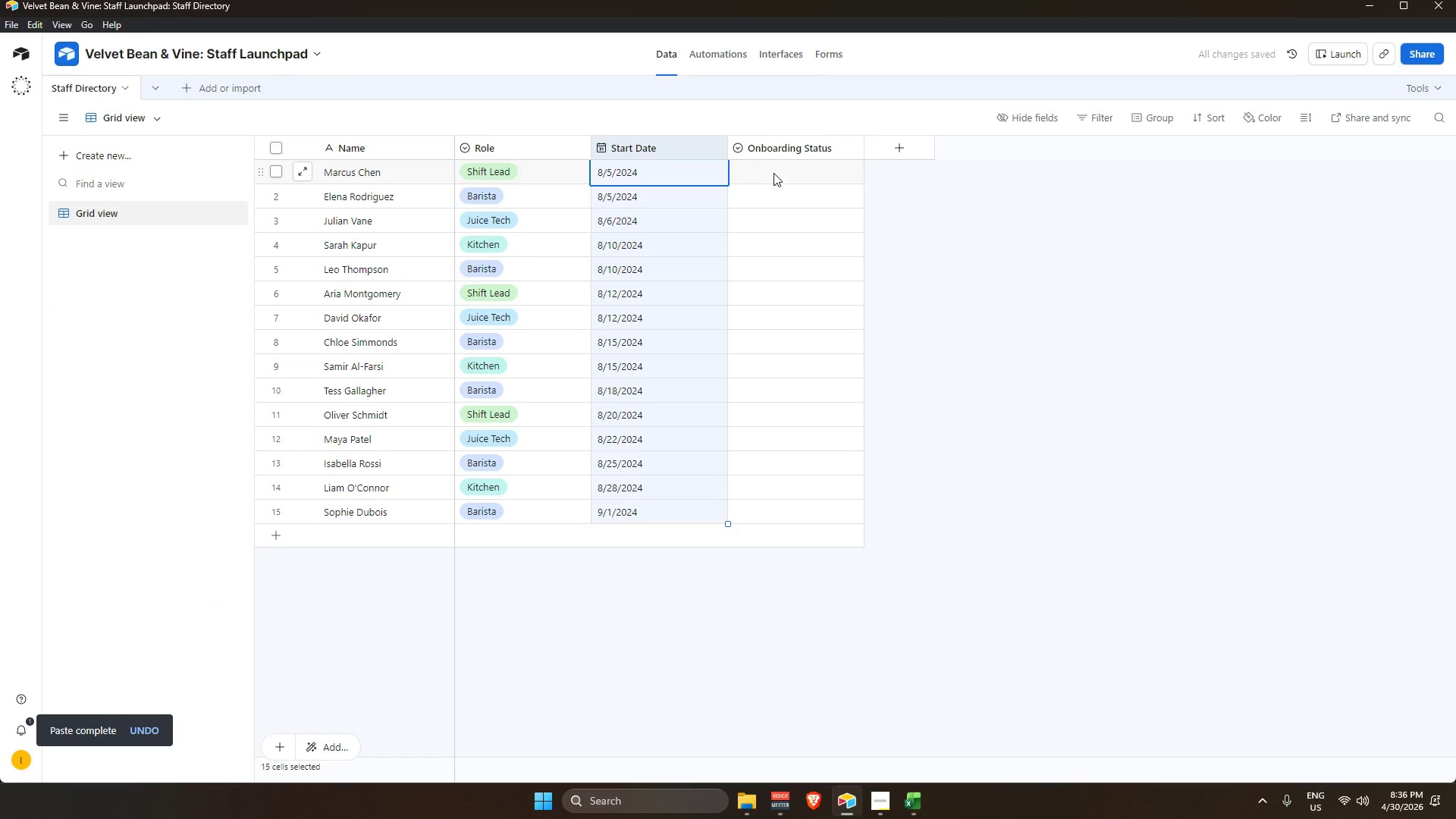 
key(Alt+AltLeft)
 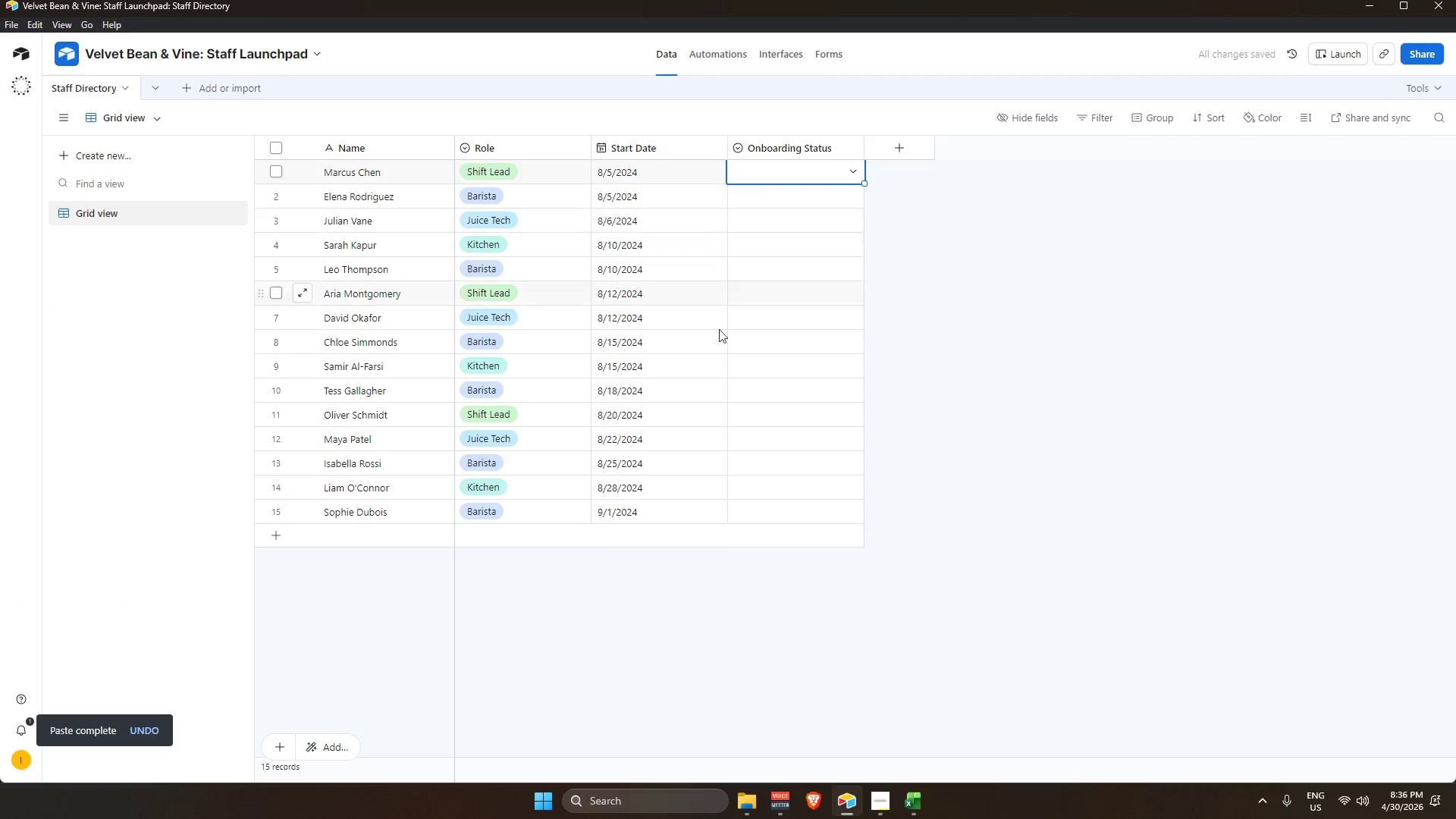 
key(Alt+Tab)
 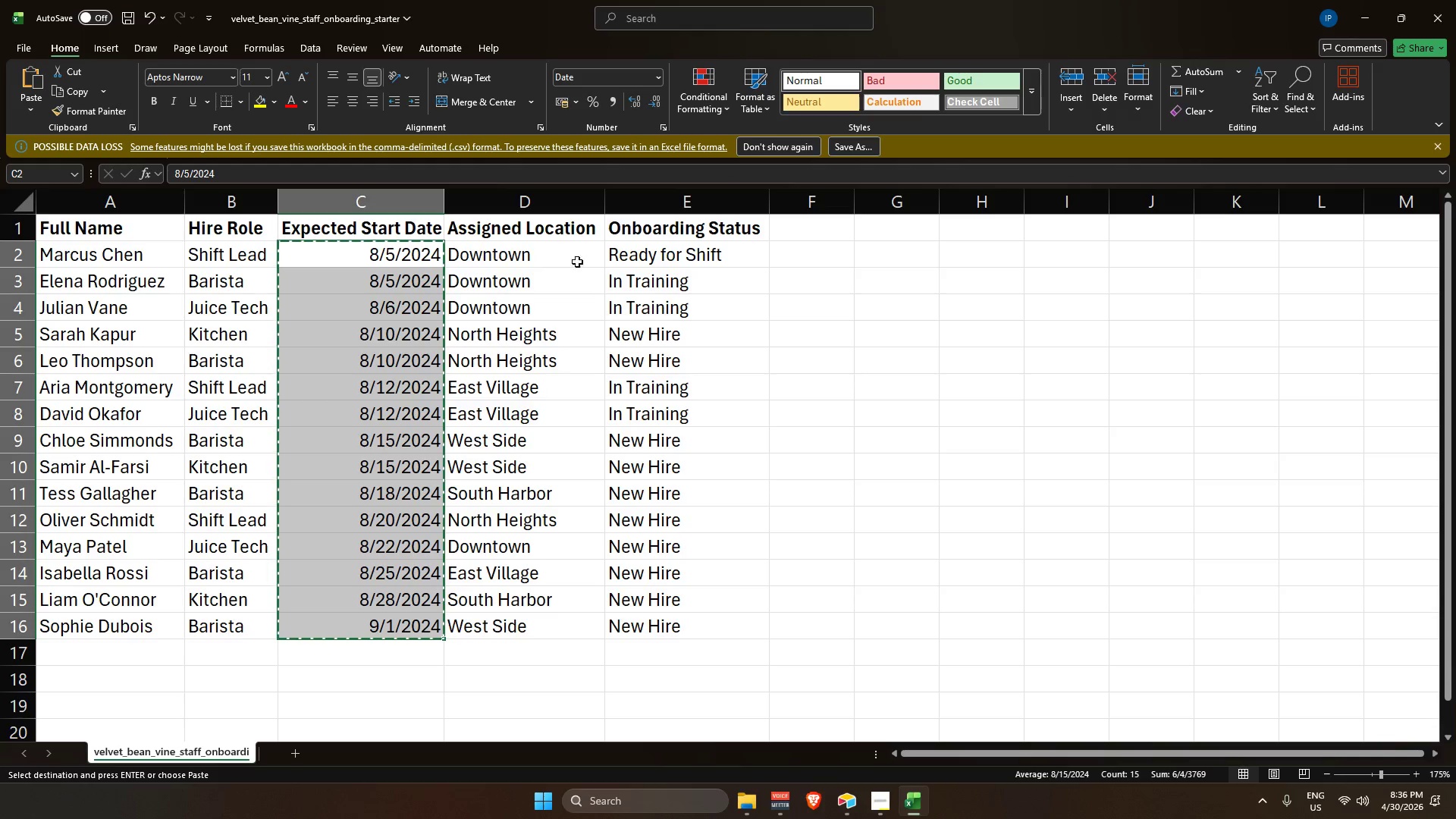 
left_click_drag(start_coordinate=[670, 254], to_coordinate=[676, 619])
 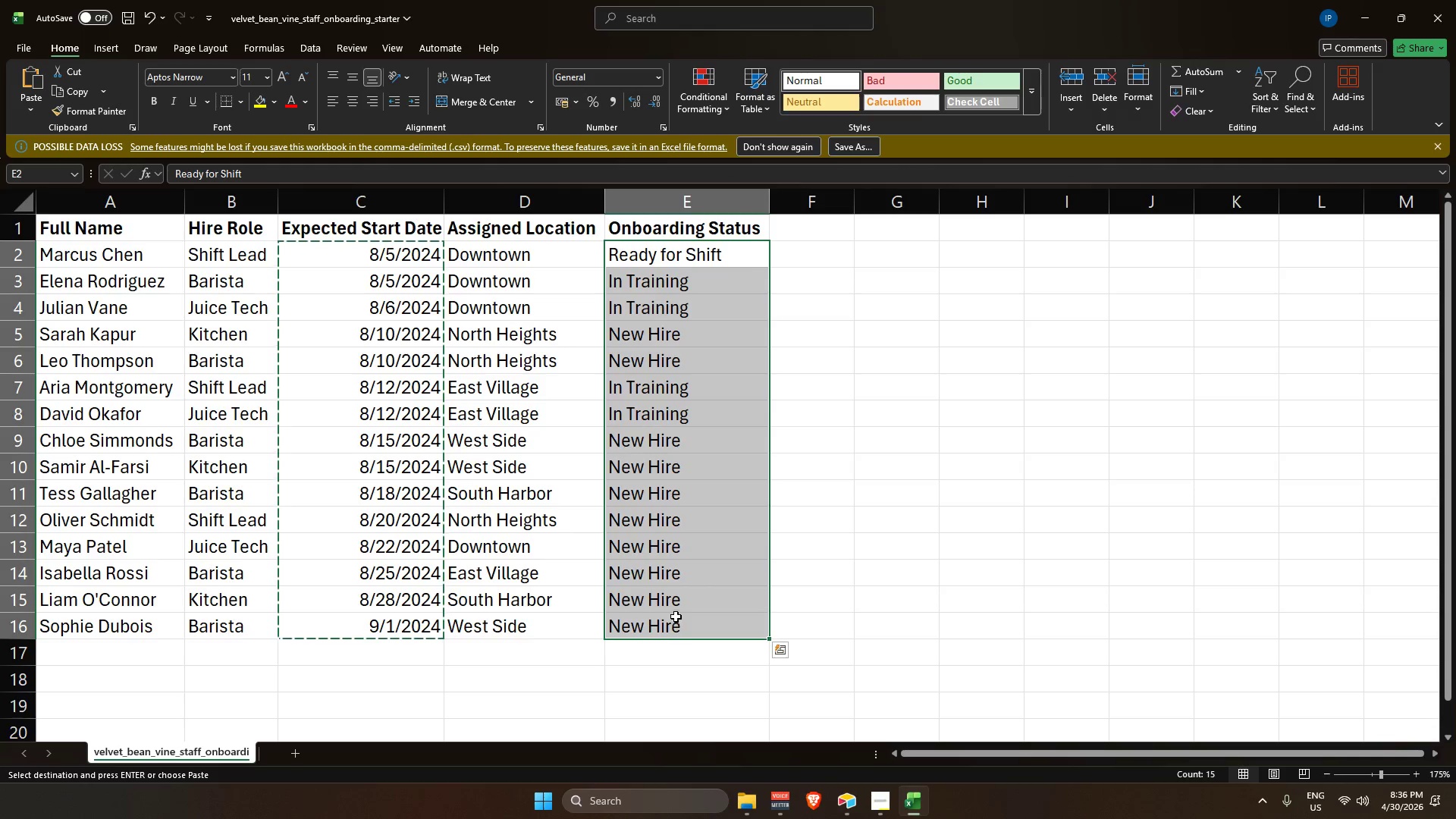 
key(Control+C)
 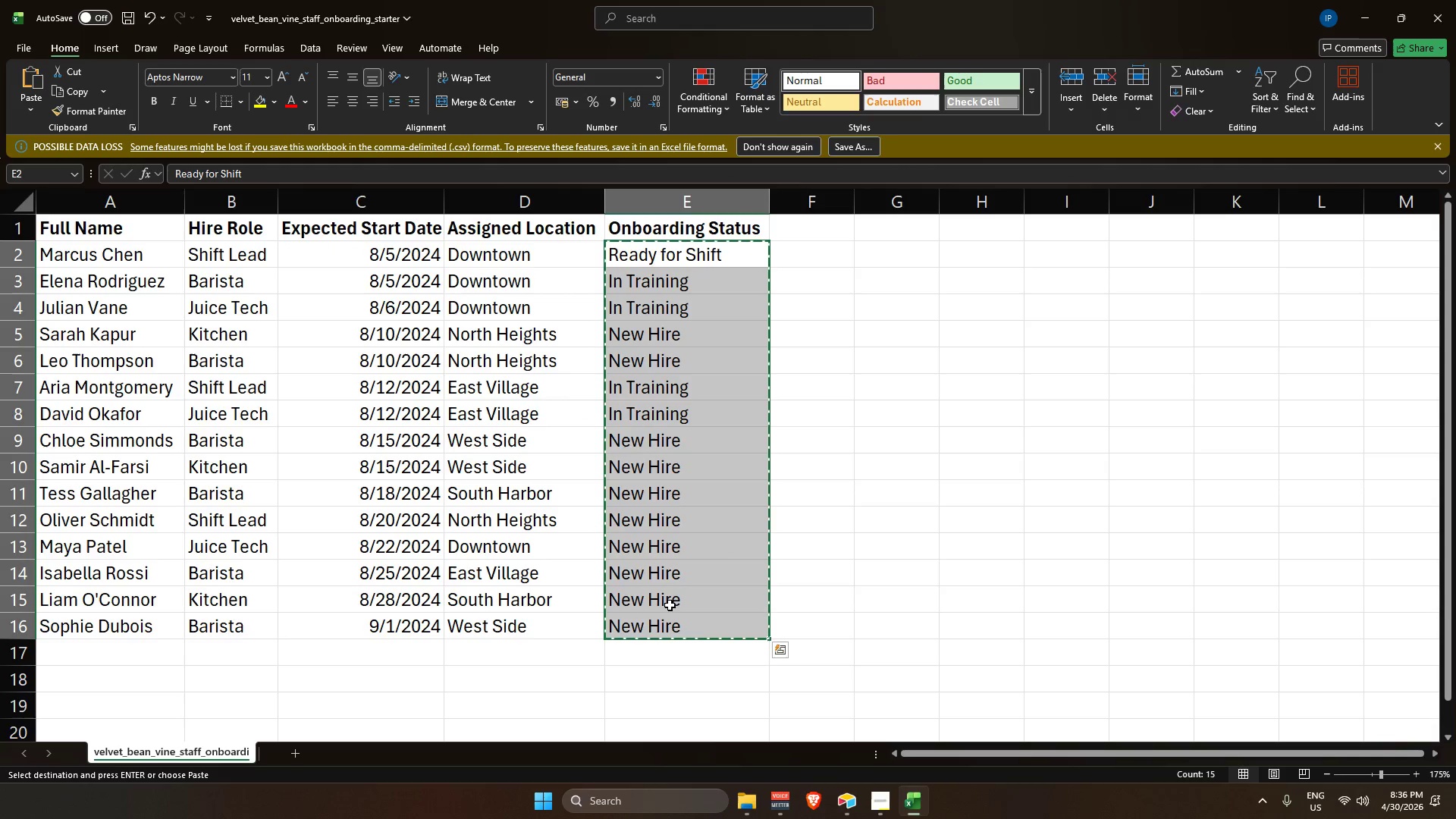 
key(Alt+Tab)
 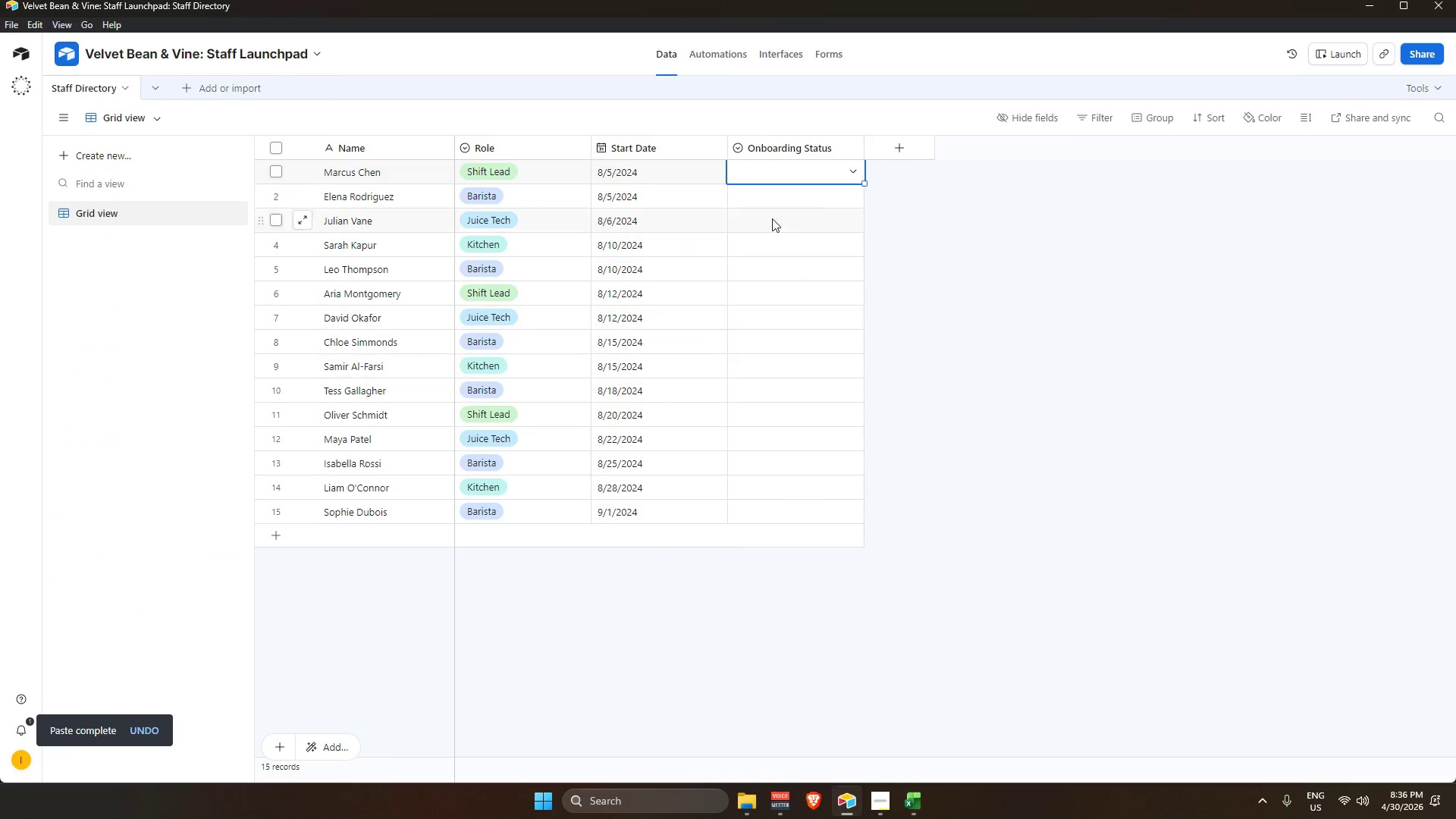 
key(Control+ControlLeft)
 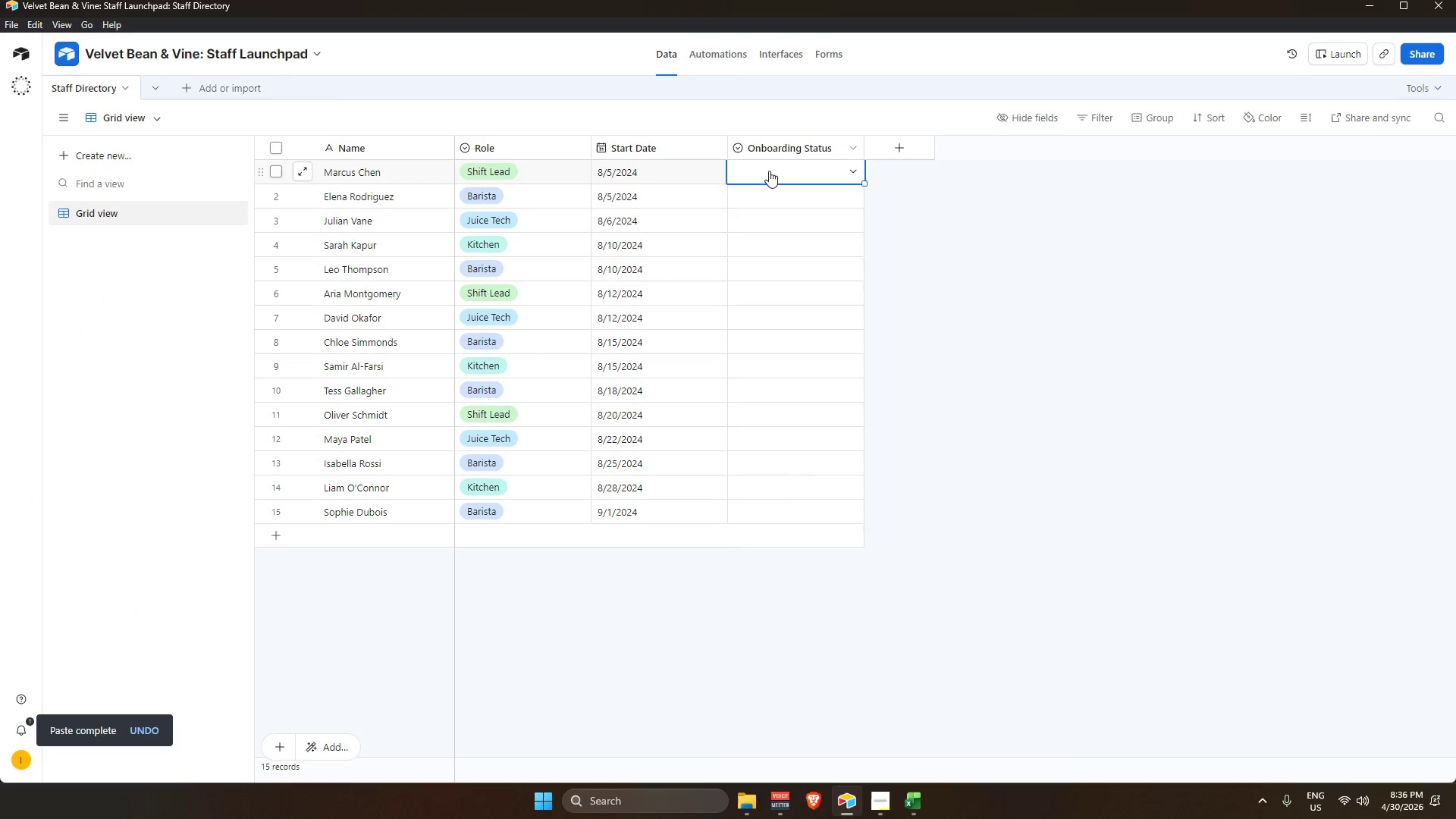 
key(Control+V)
 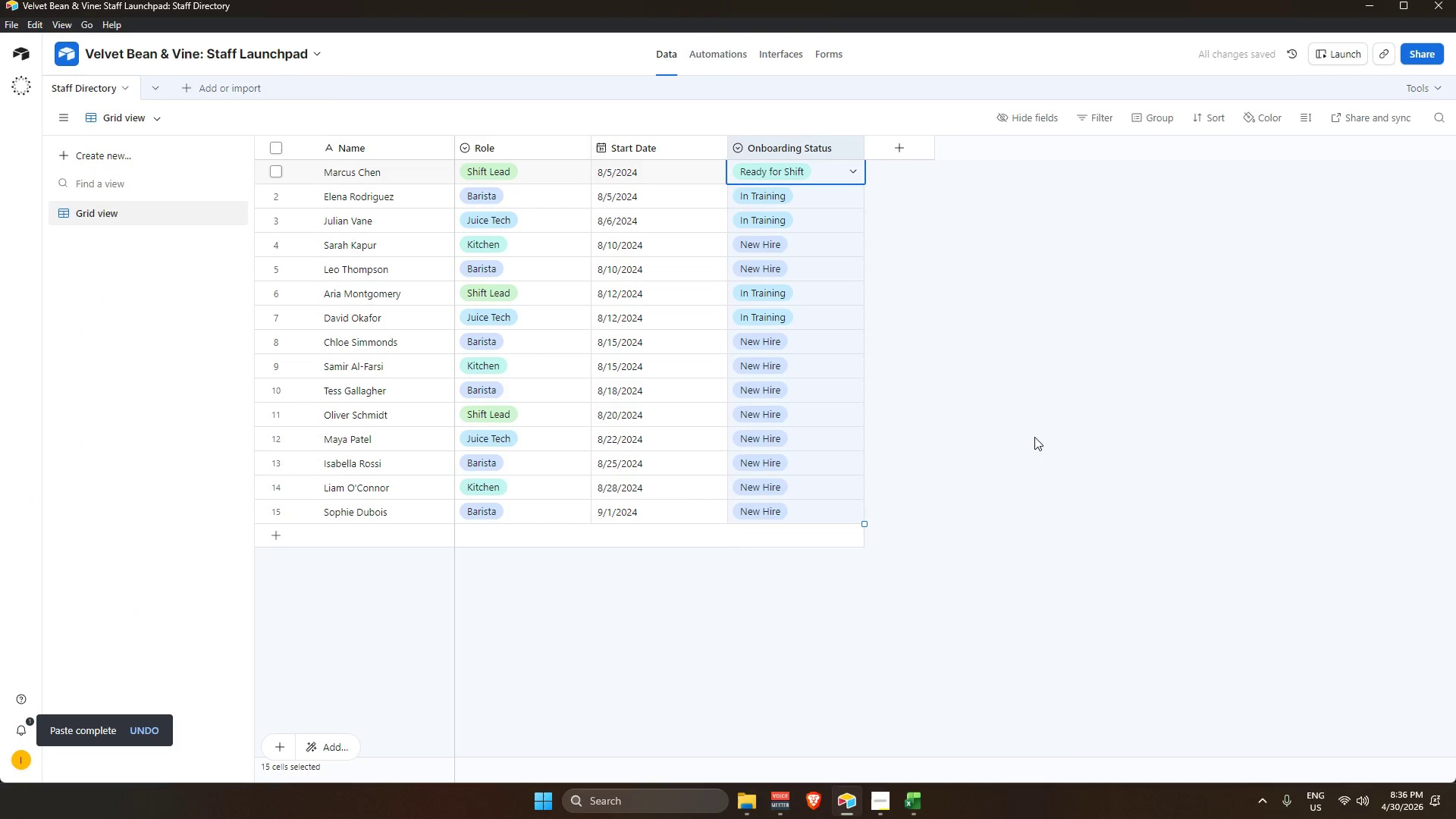 
key(Alt+AltLeft)
 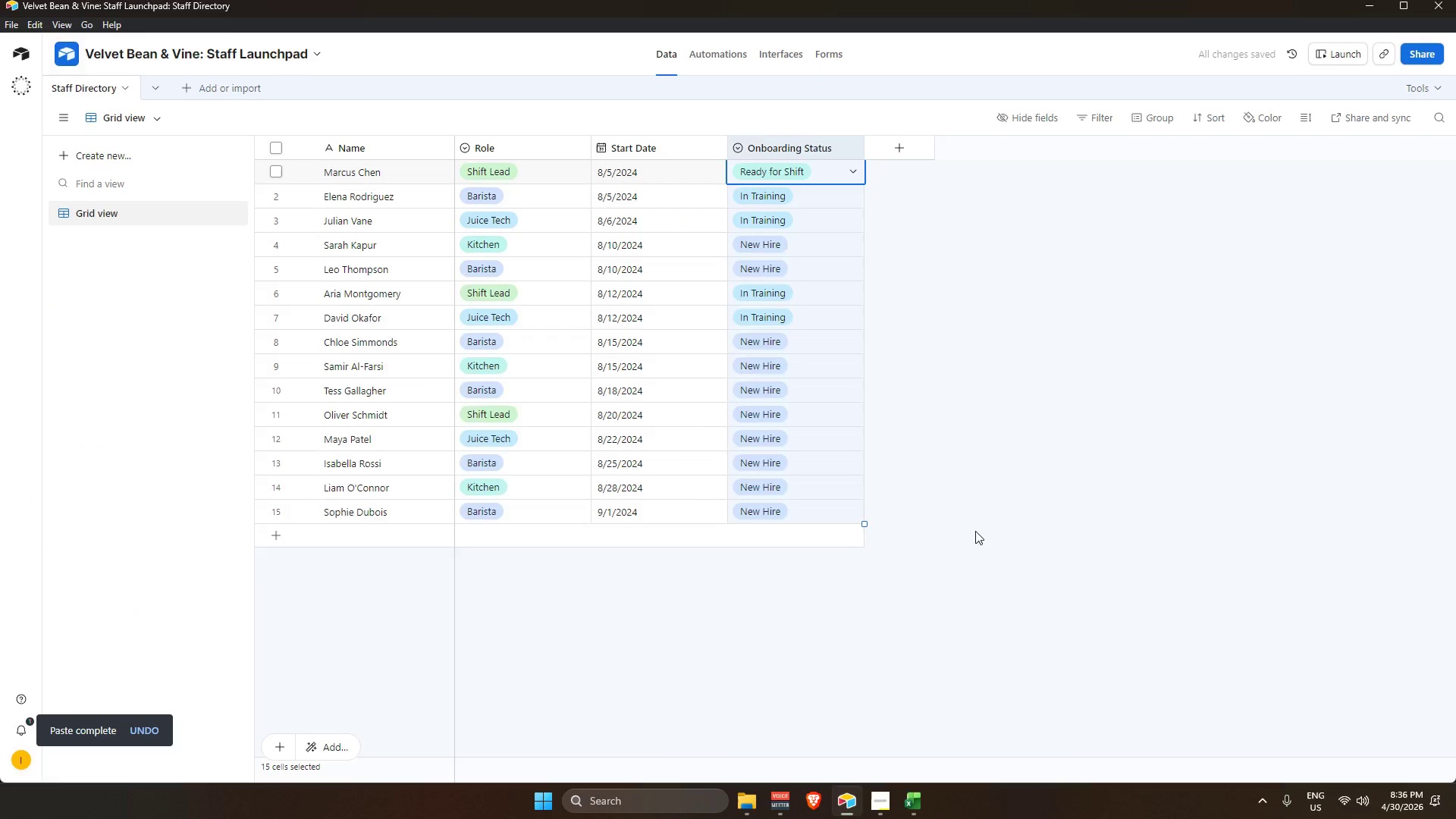 
key(Alt+Tab)
 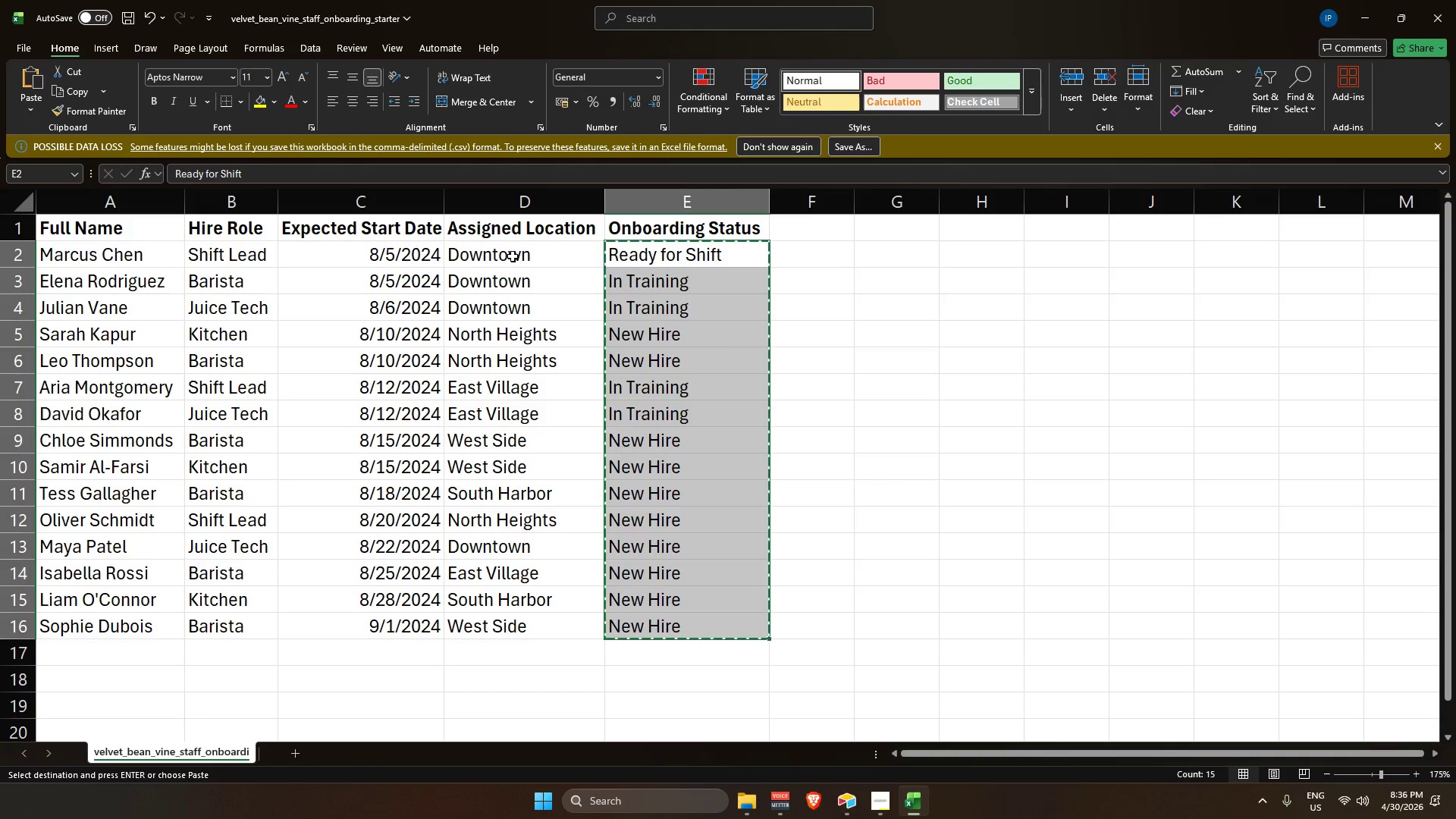 
left_click([513, 256])
 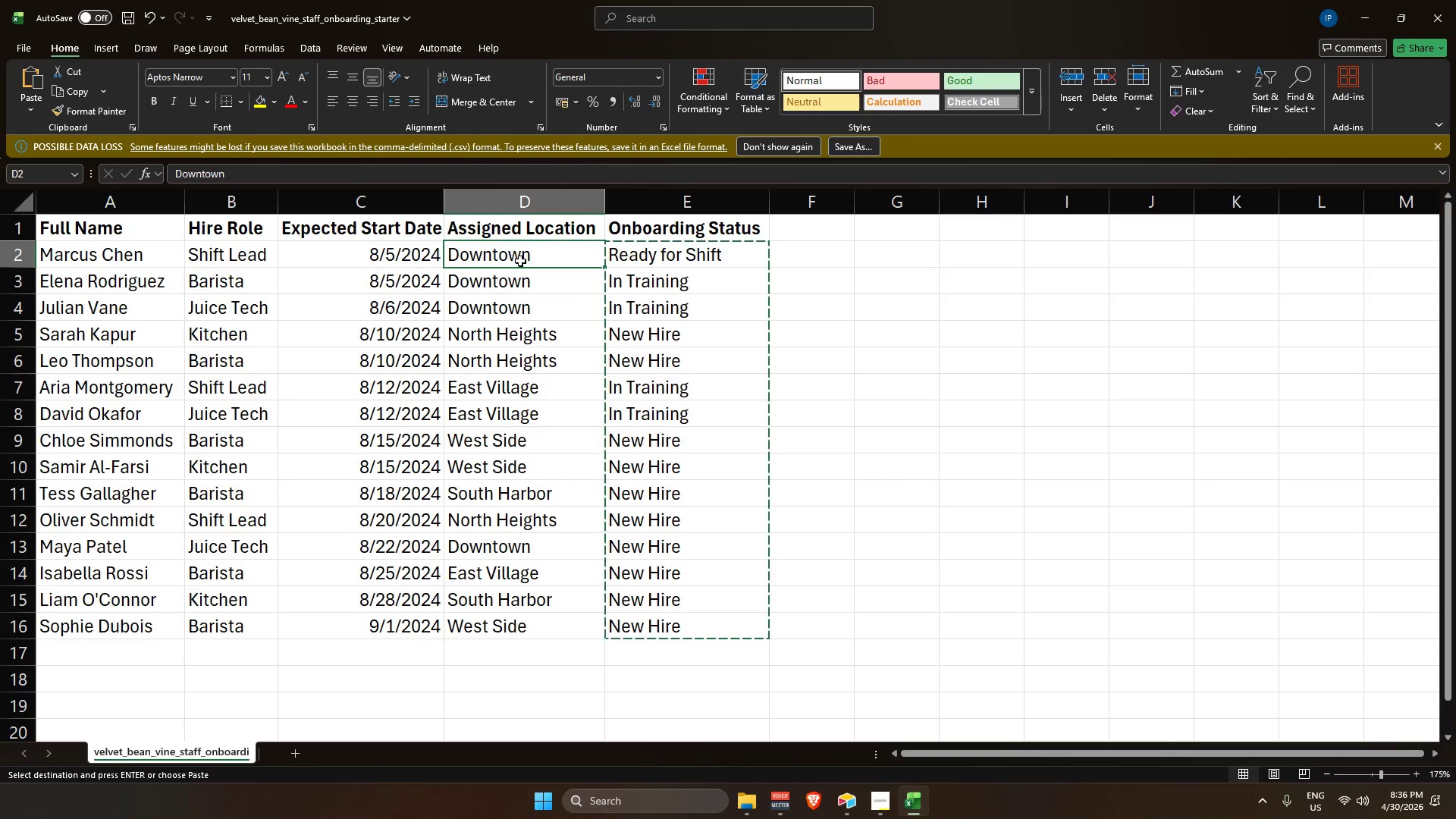 
key(Alt+AltLeft)
 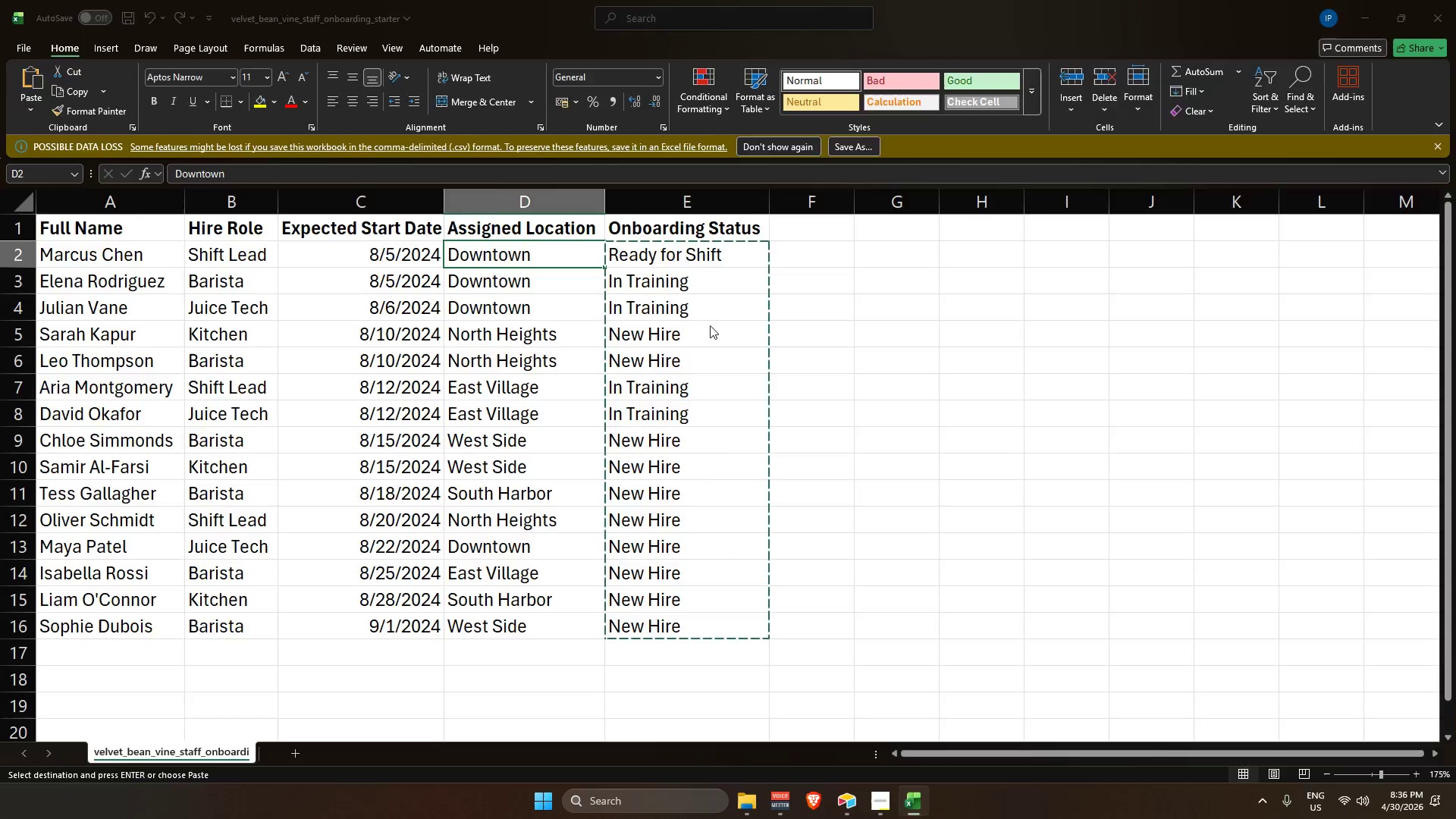 
key(Alt+Tab)
 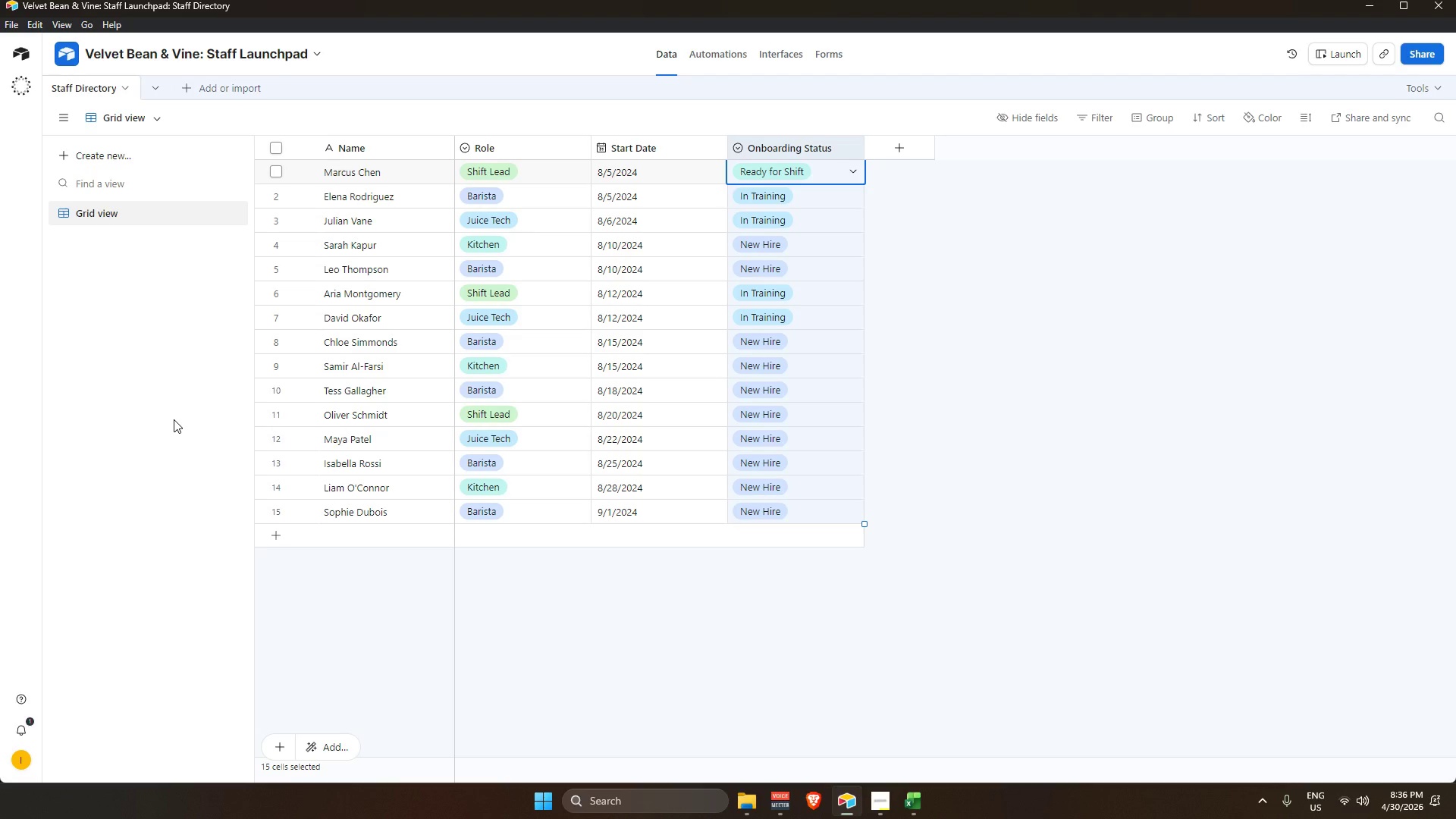 
wait(10.69)
 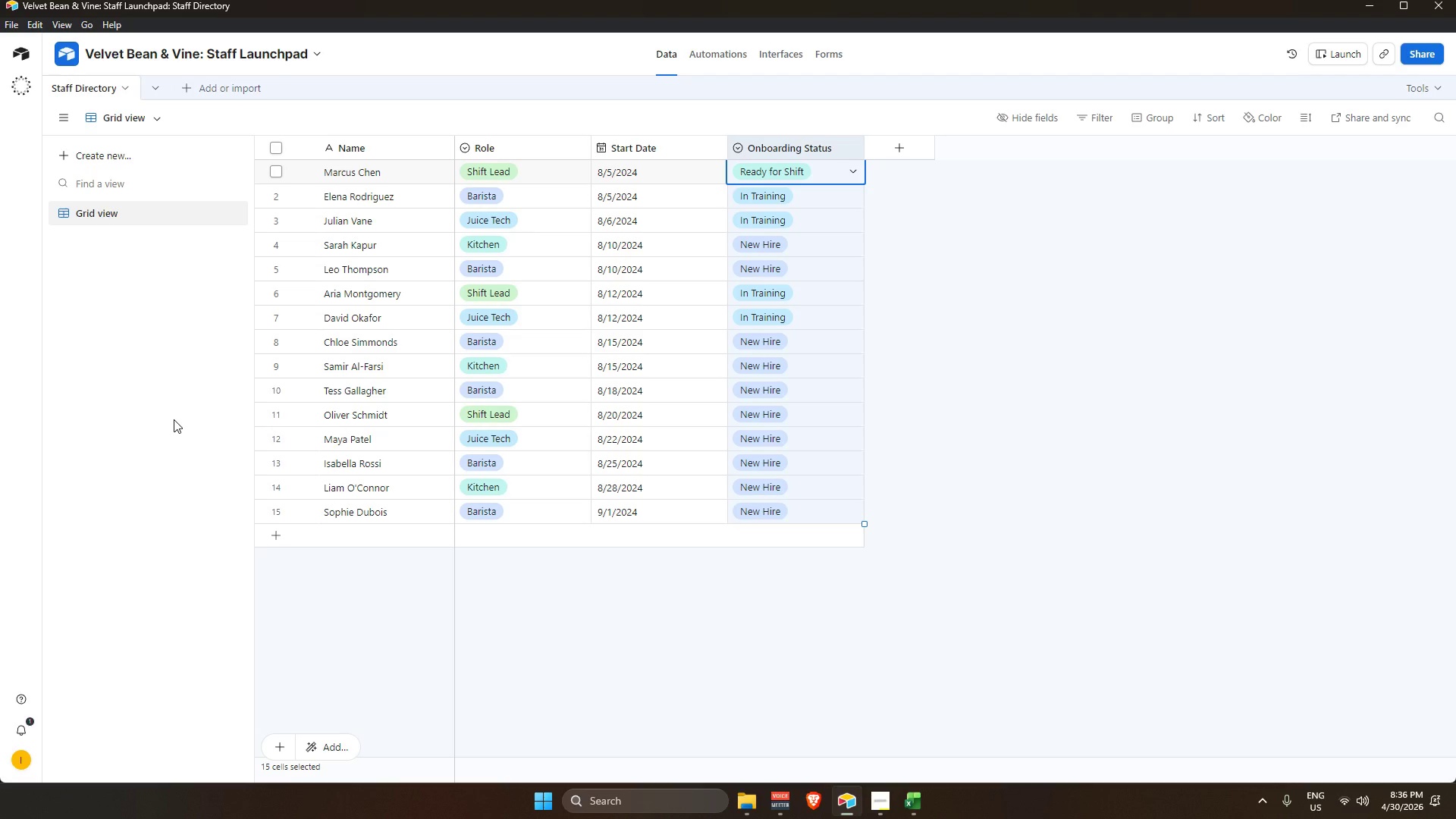 
left_click([899, 149])
 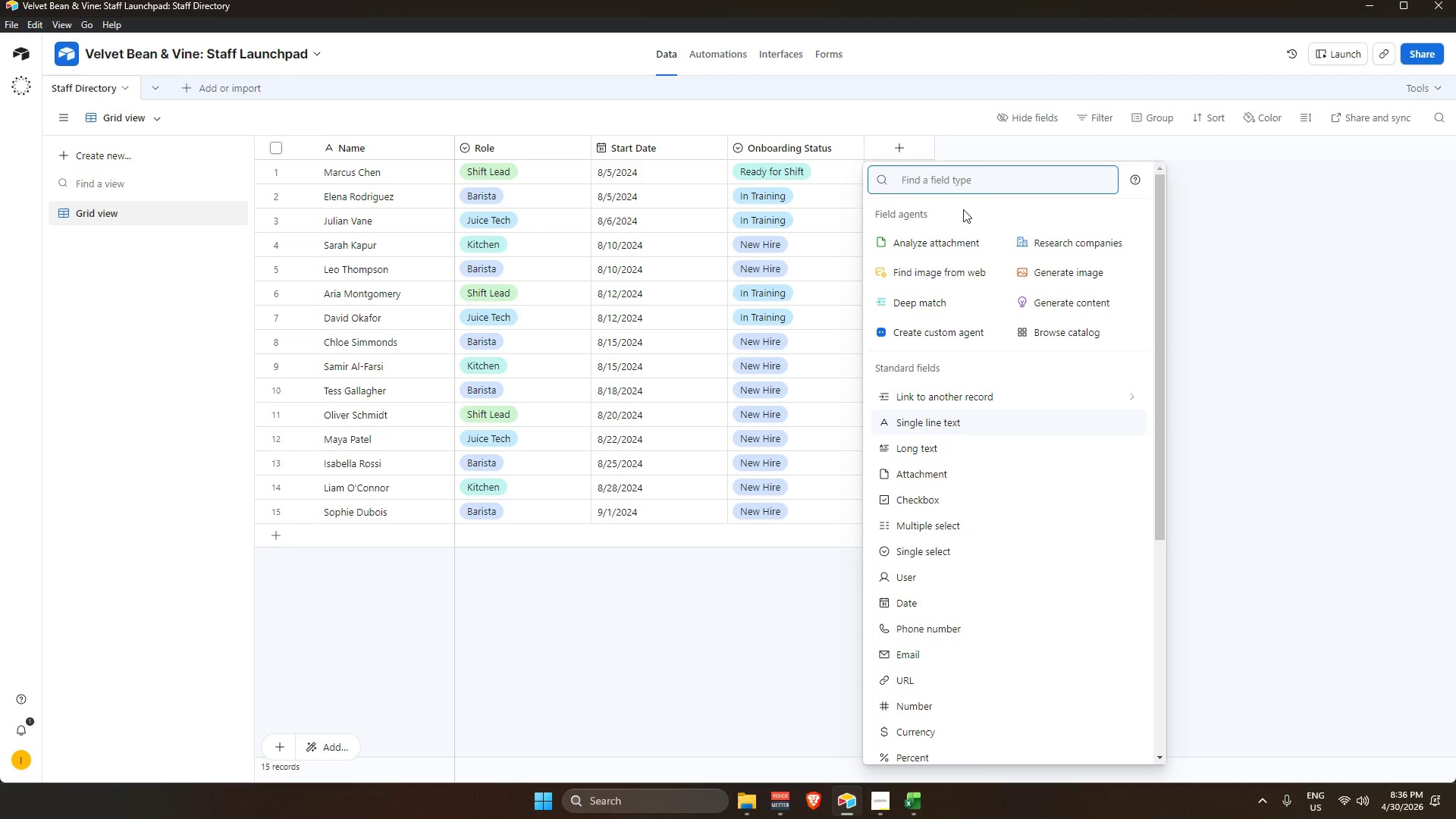 
wait(5.62)
 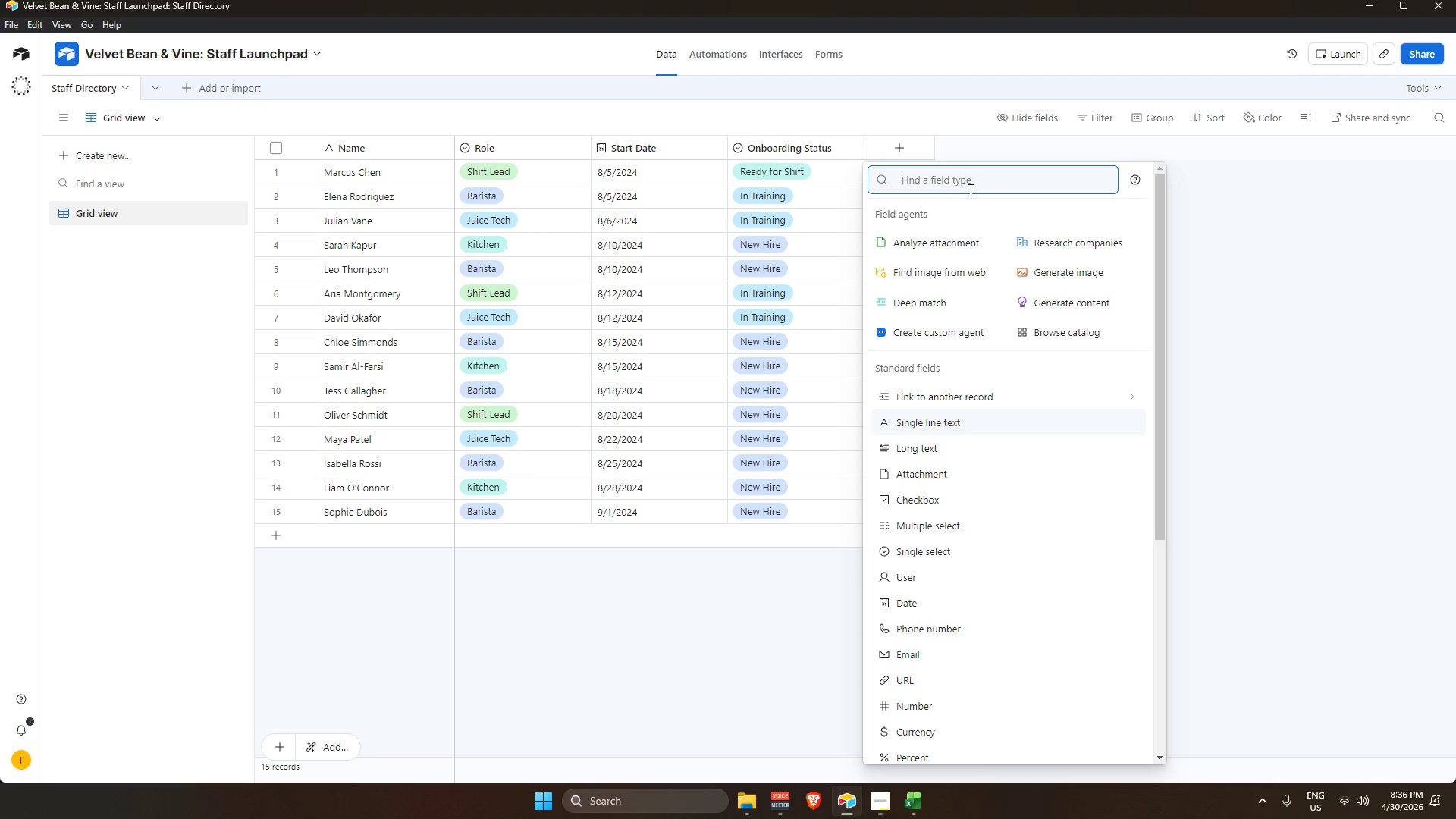 
type(Assigned Location)
 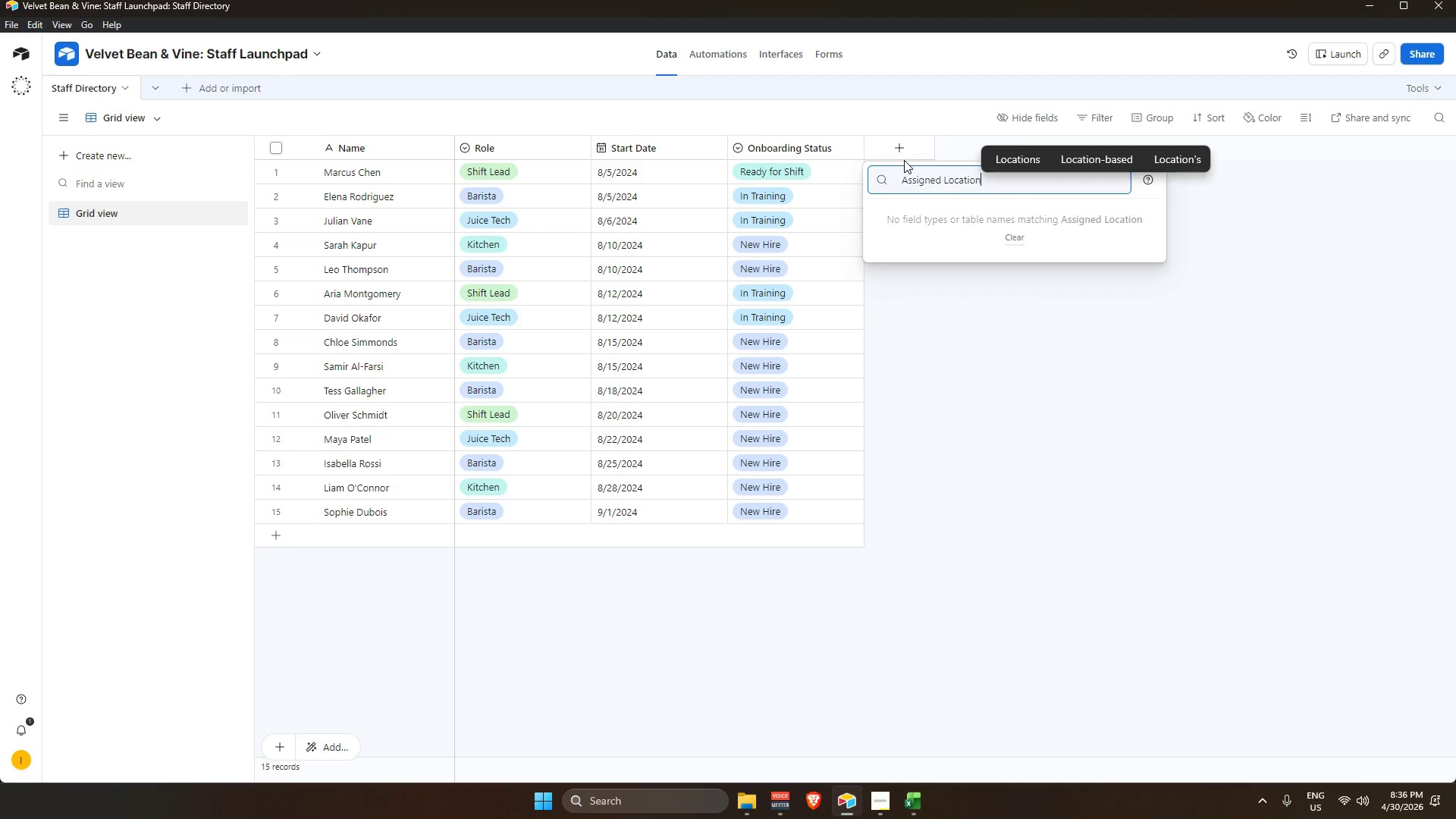 
left_click([947, 334])
 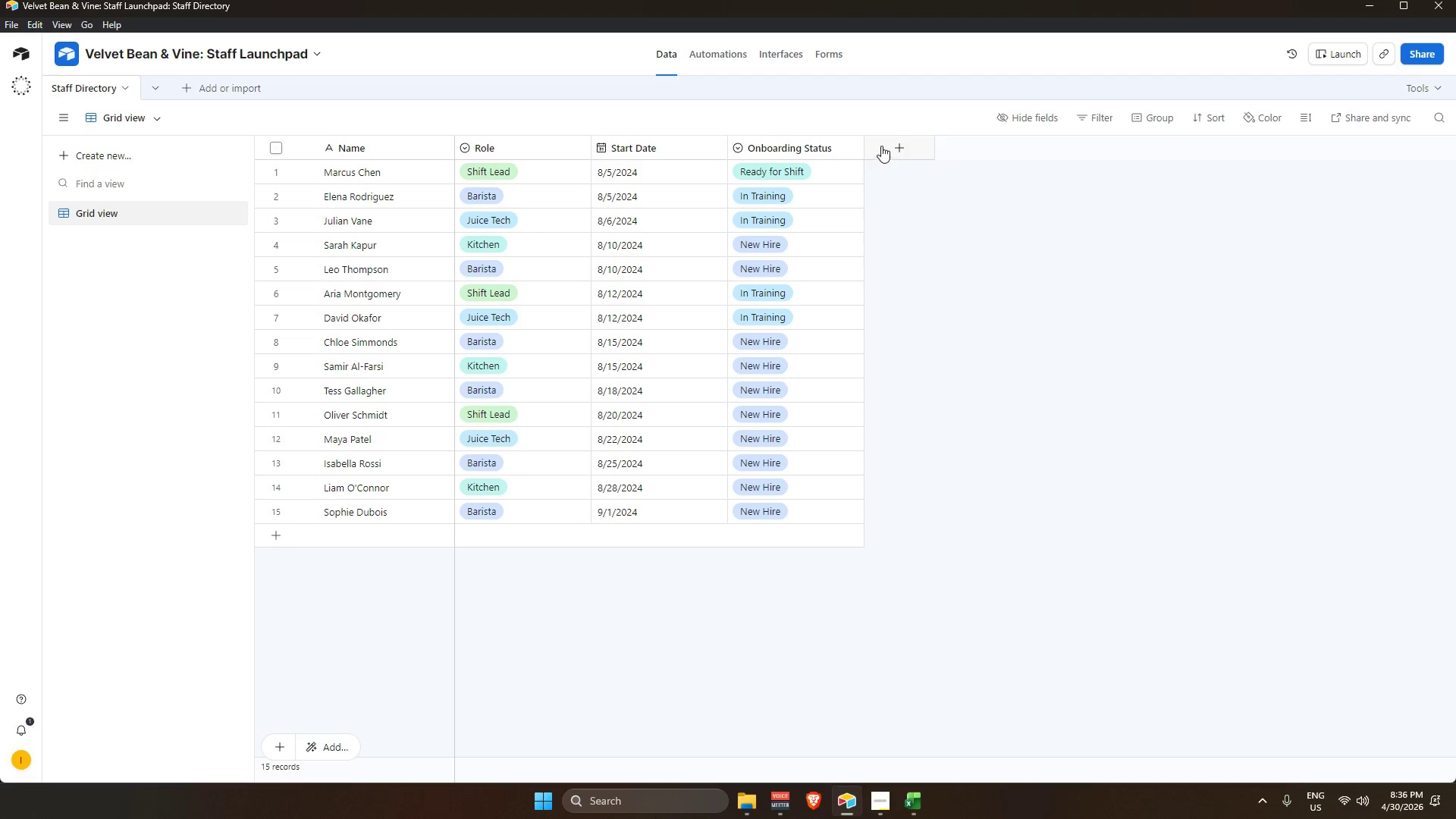 
left_click([900, 149])
 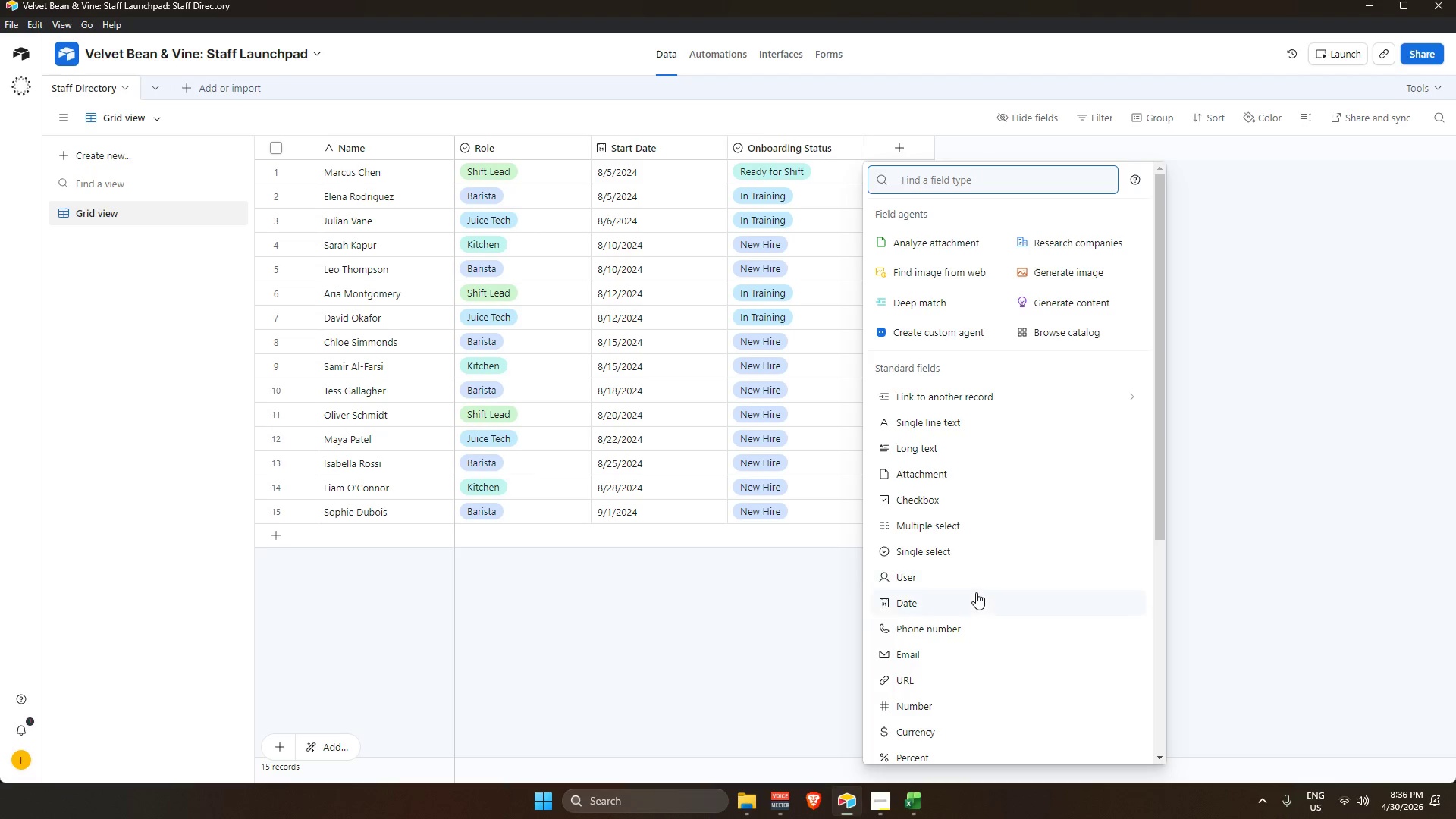 
scroll: coordinate [976, 622], scroll_direction: down, amount: 2.0
 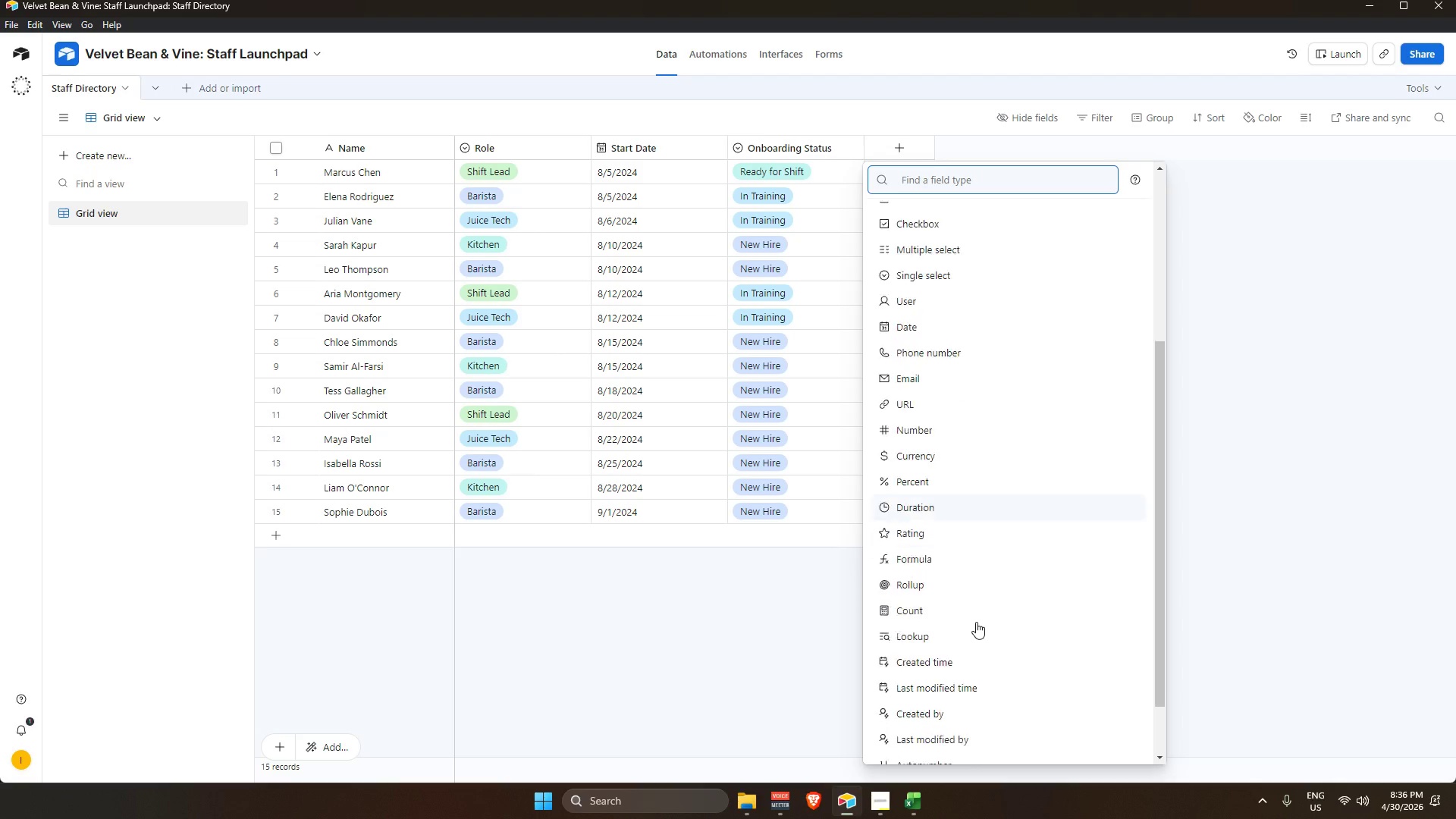 
scroll: coordinate [956, 638], scroll_direction: up, amount: 8.0
 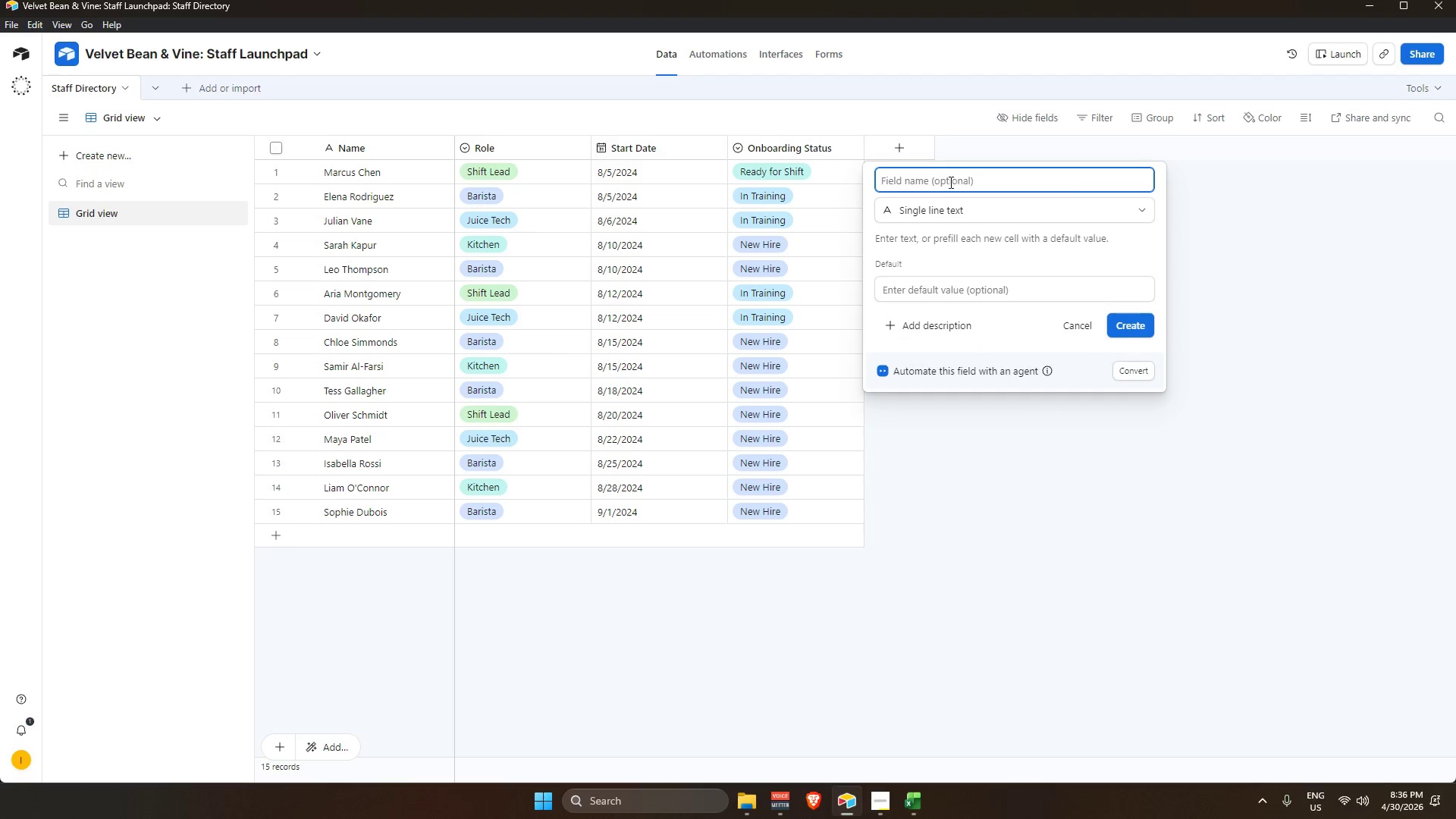 
type(Assigned Location)
 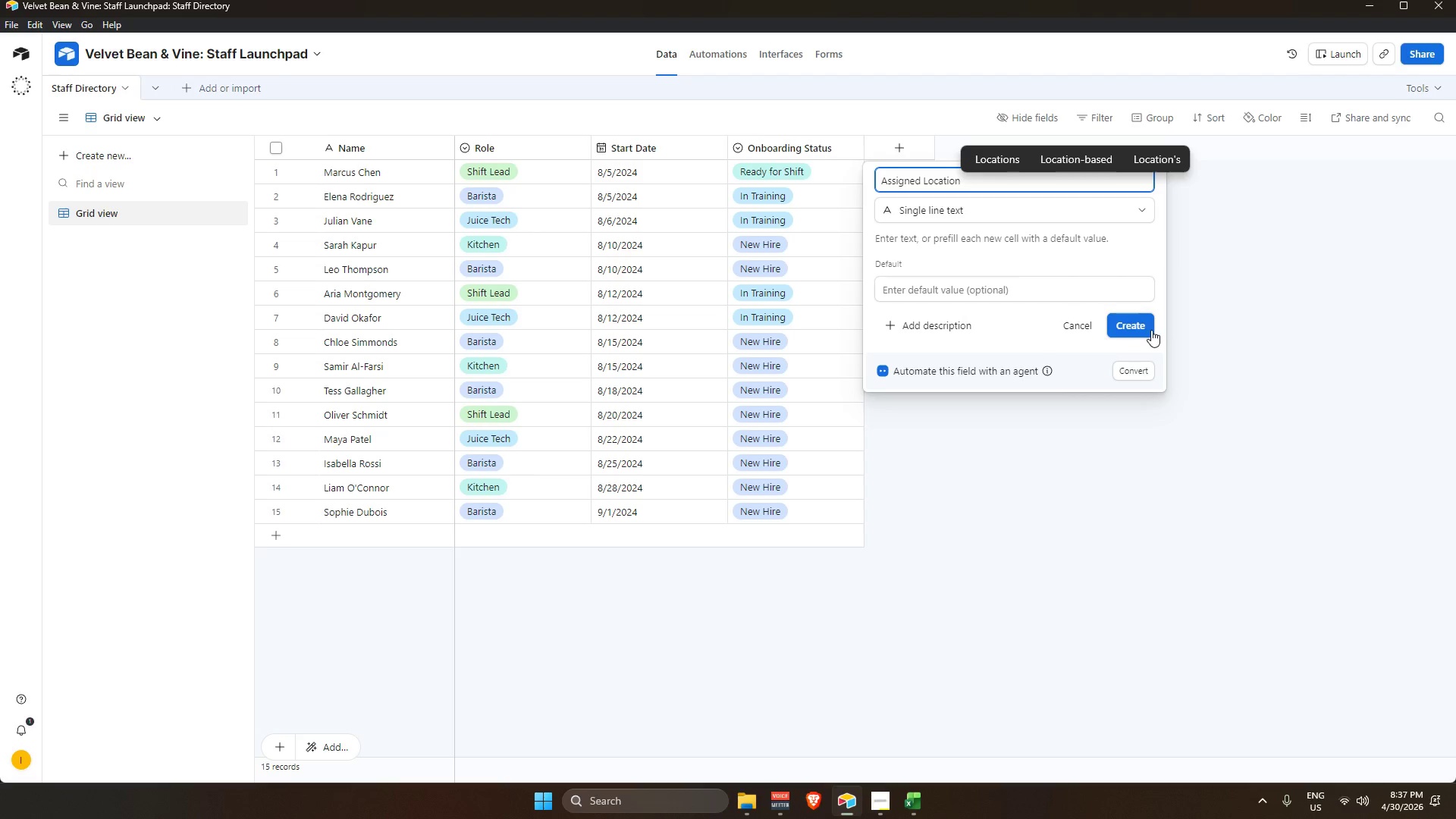 
wait(6.78)
 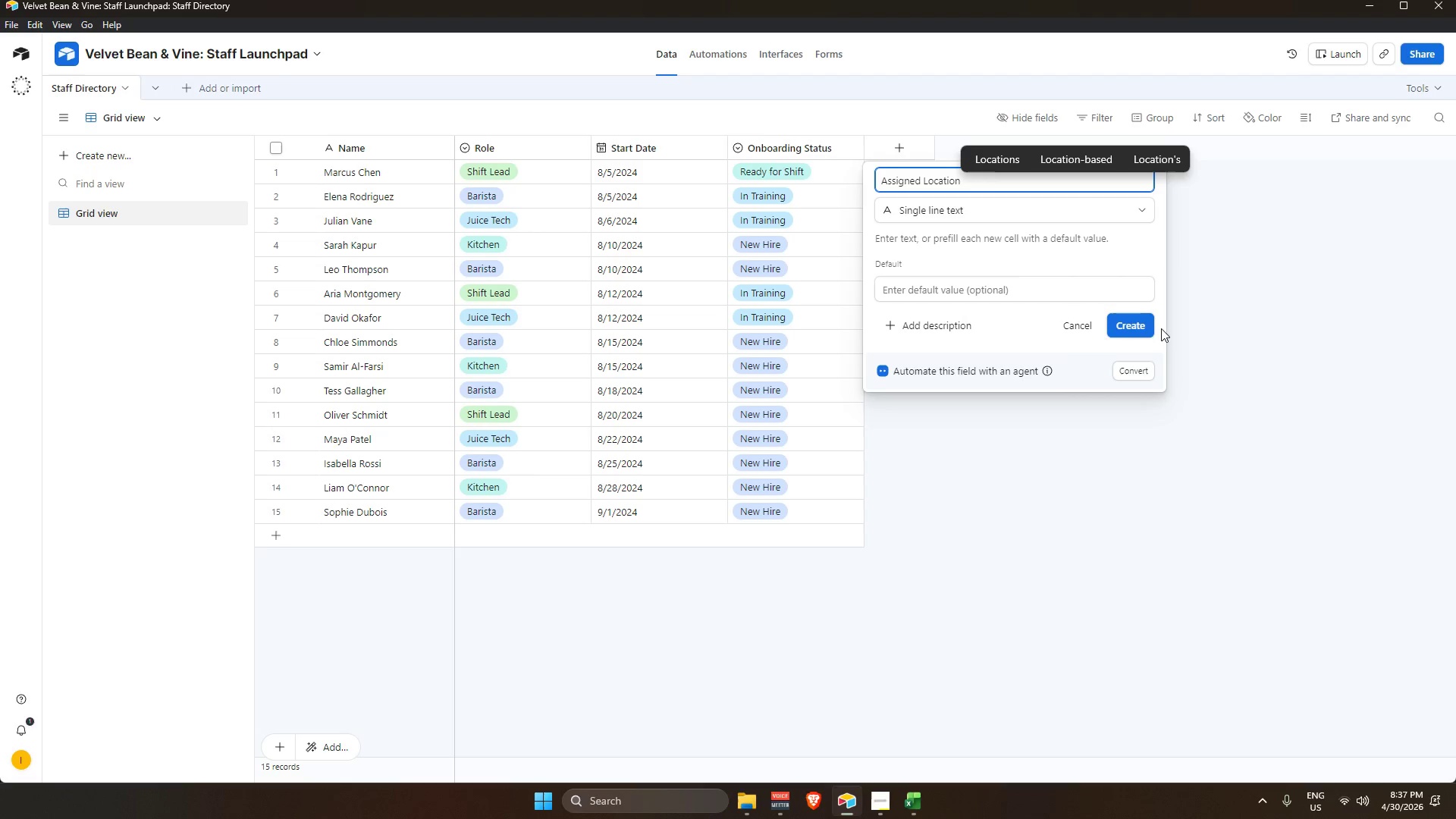 
mouse_move([1028, 221])
 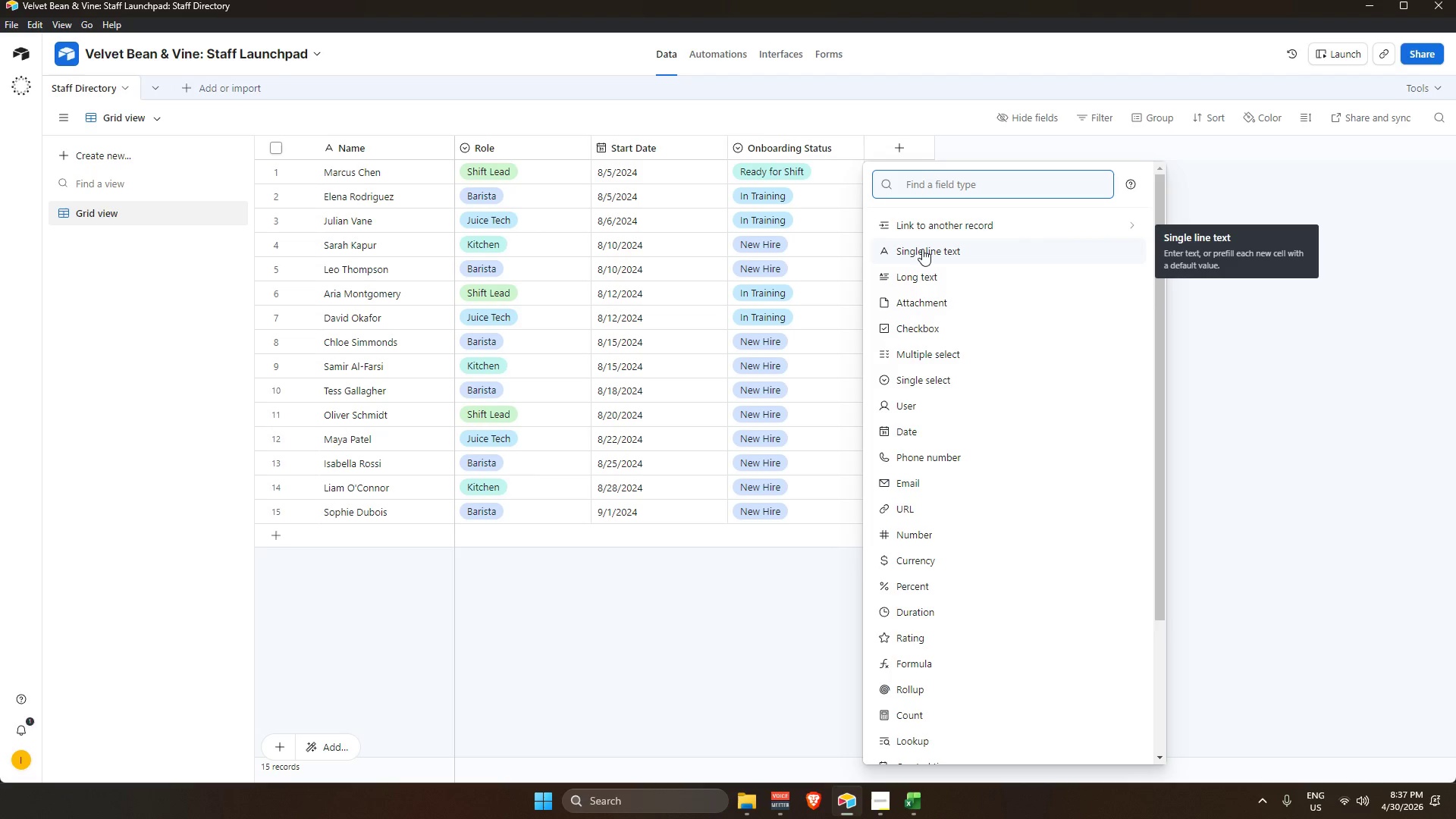 
wait(12.39)
 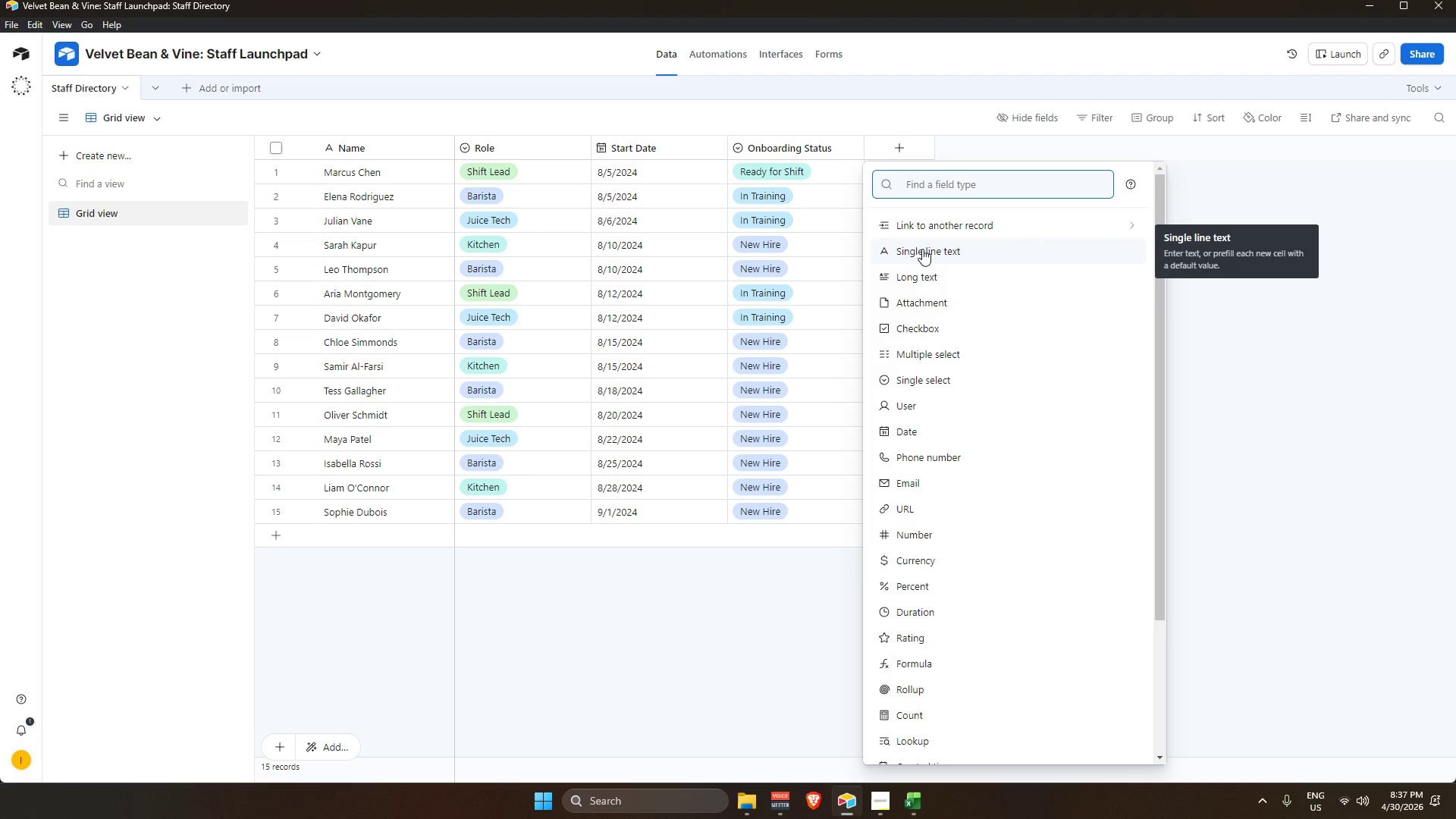 
left_click([1131, 321])
 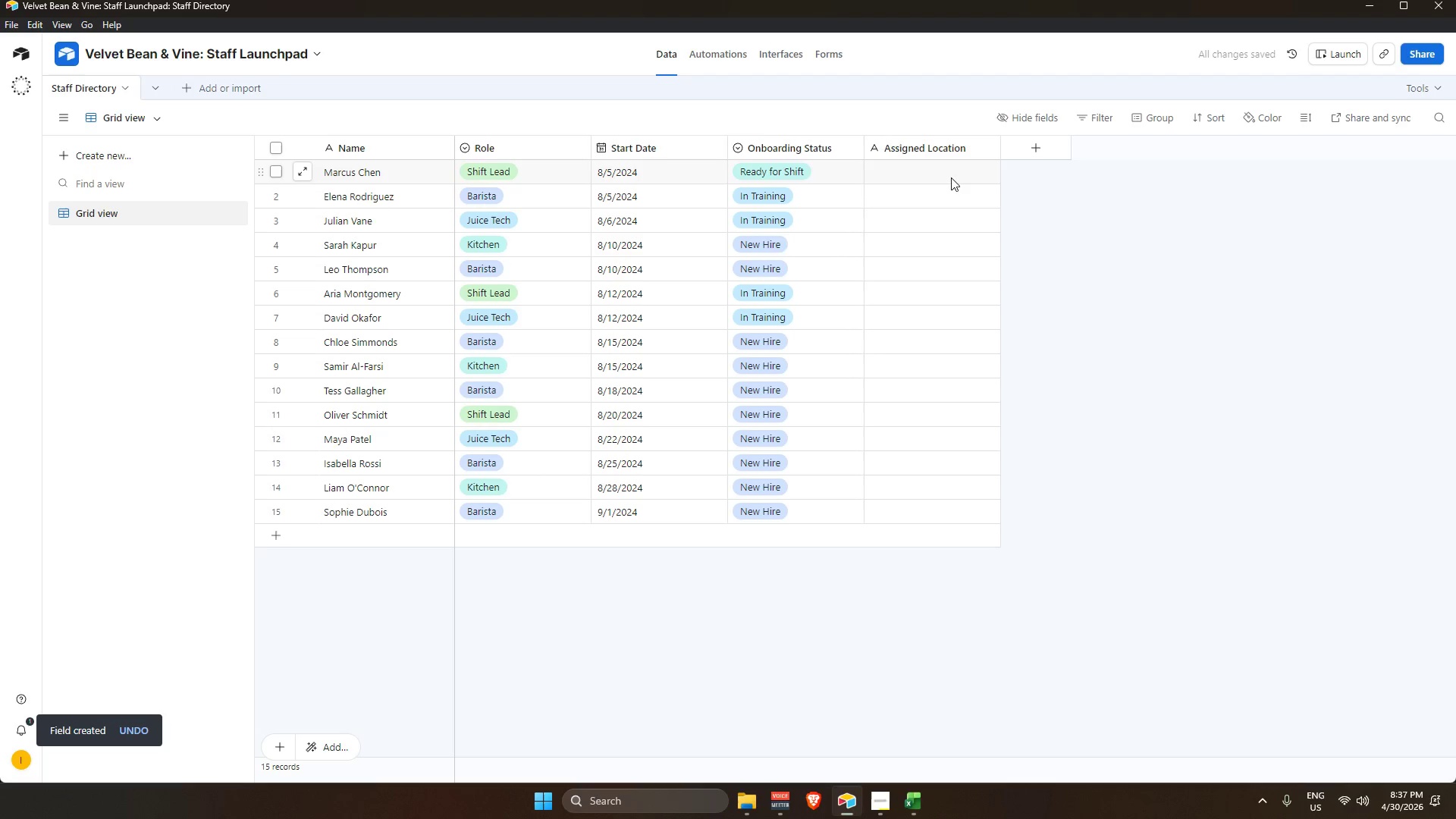 
key(Alt+Tab)
 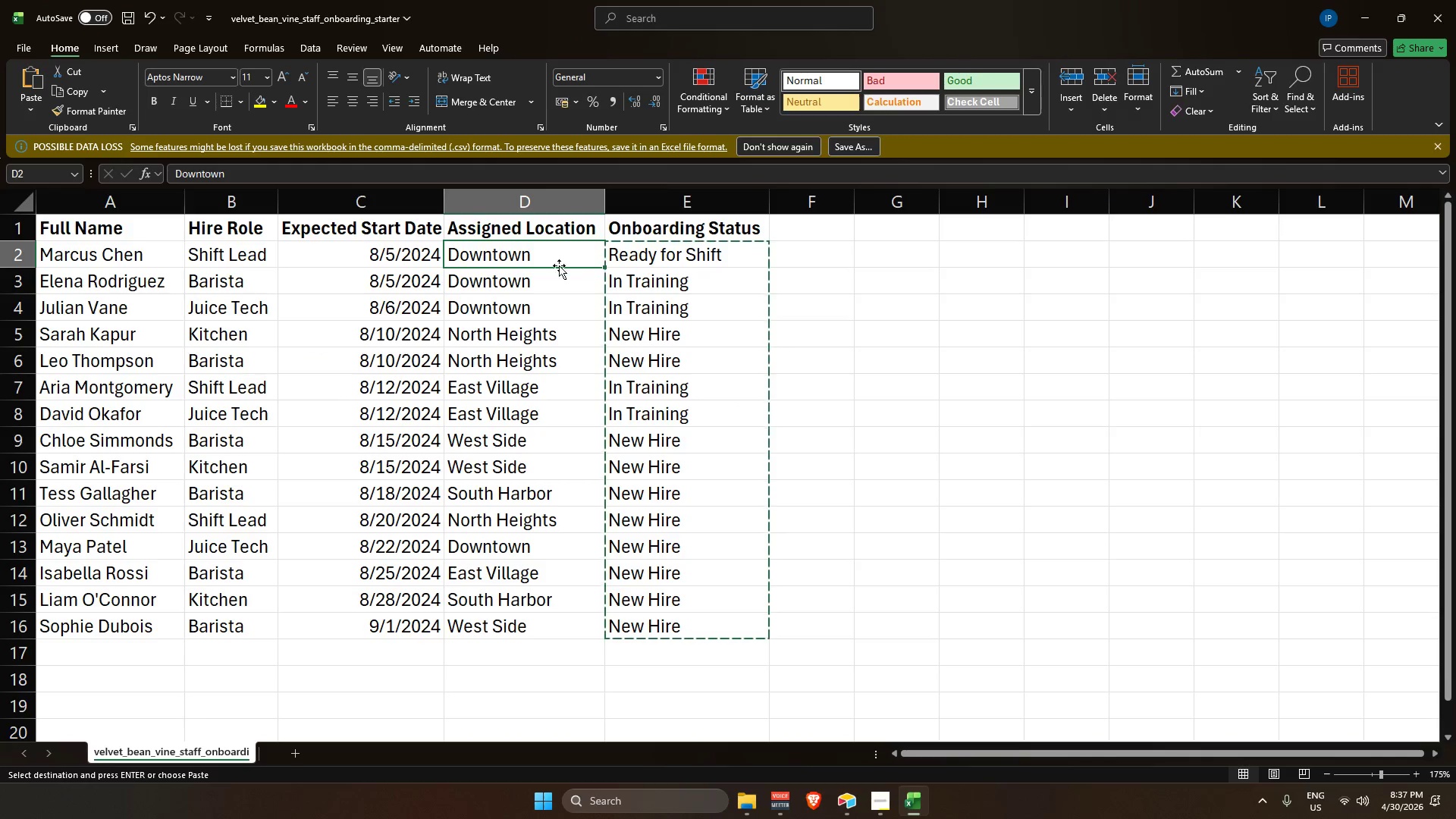 
left_click_drag(start_coordinate=[562, 257], to_coordinate=[524, 634])
 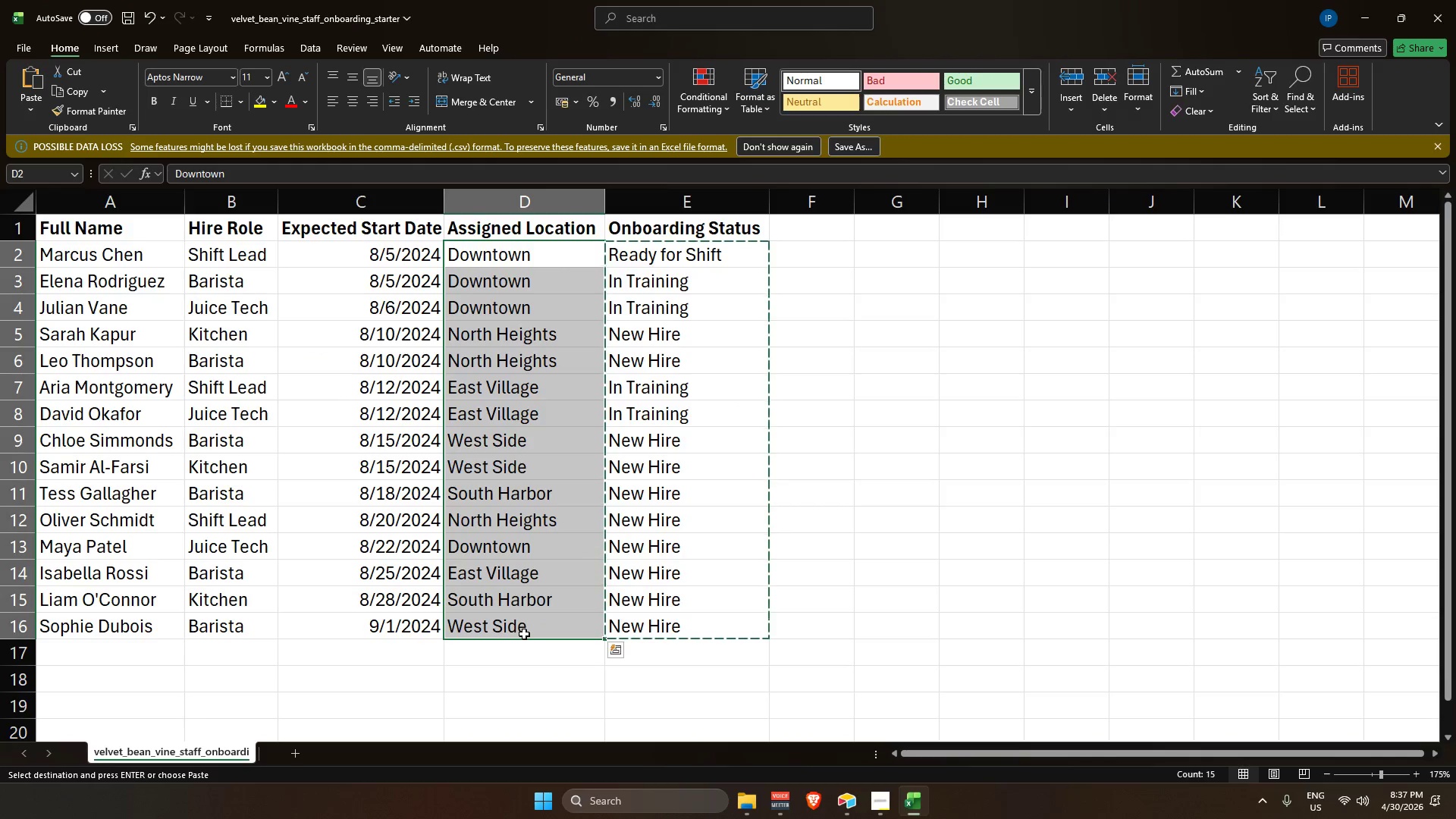 
key(Control+C)
 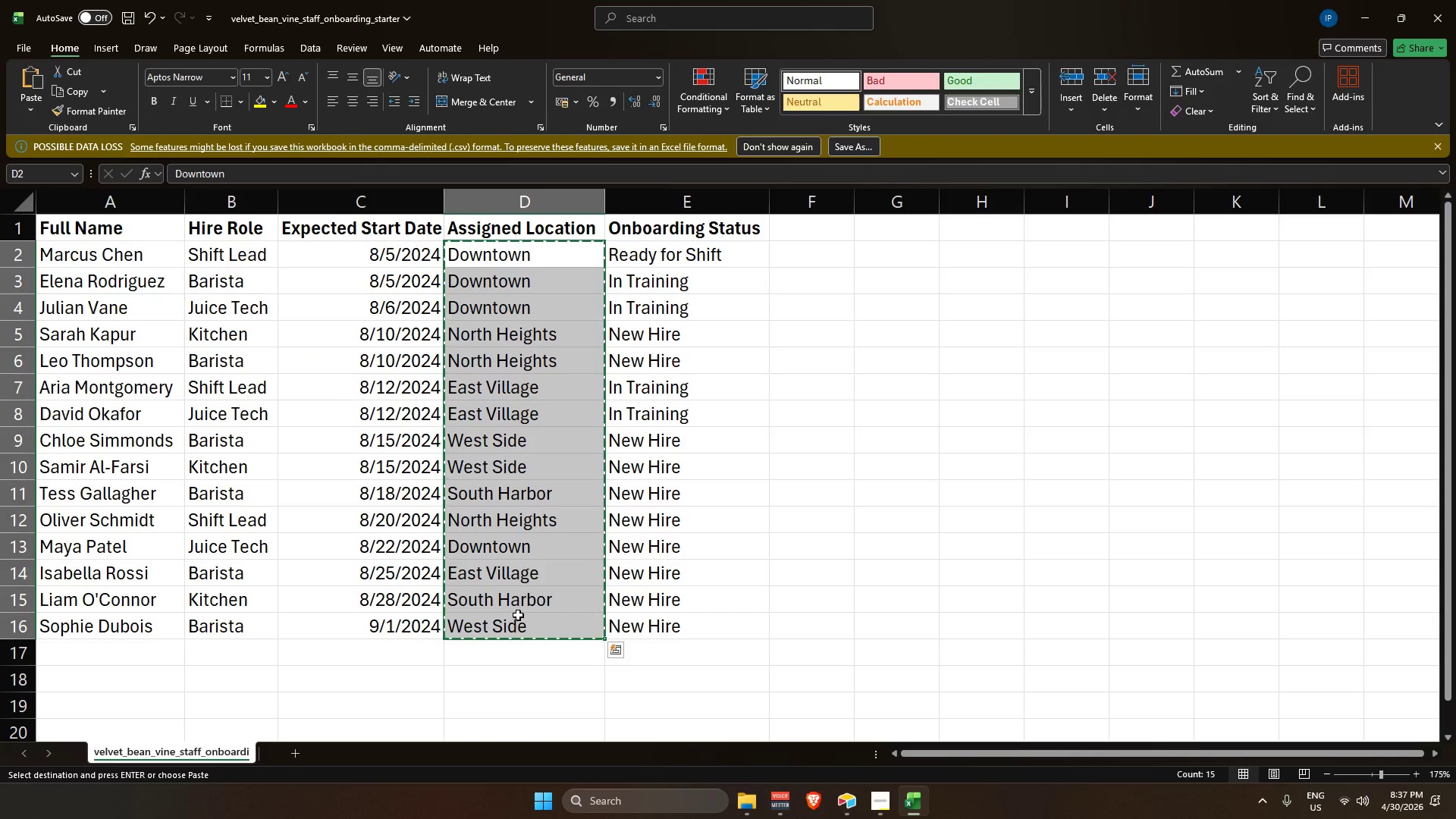 
key(Alt+Tab)
 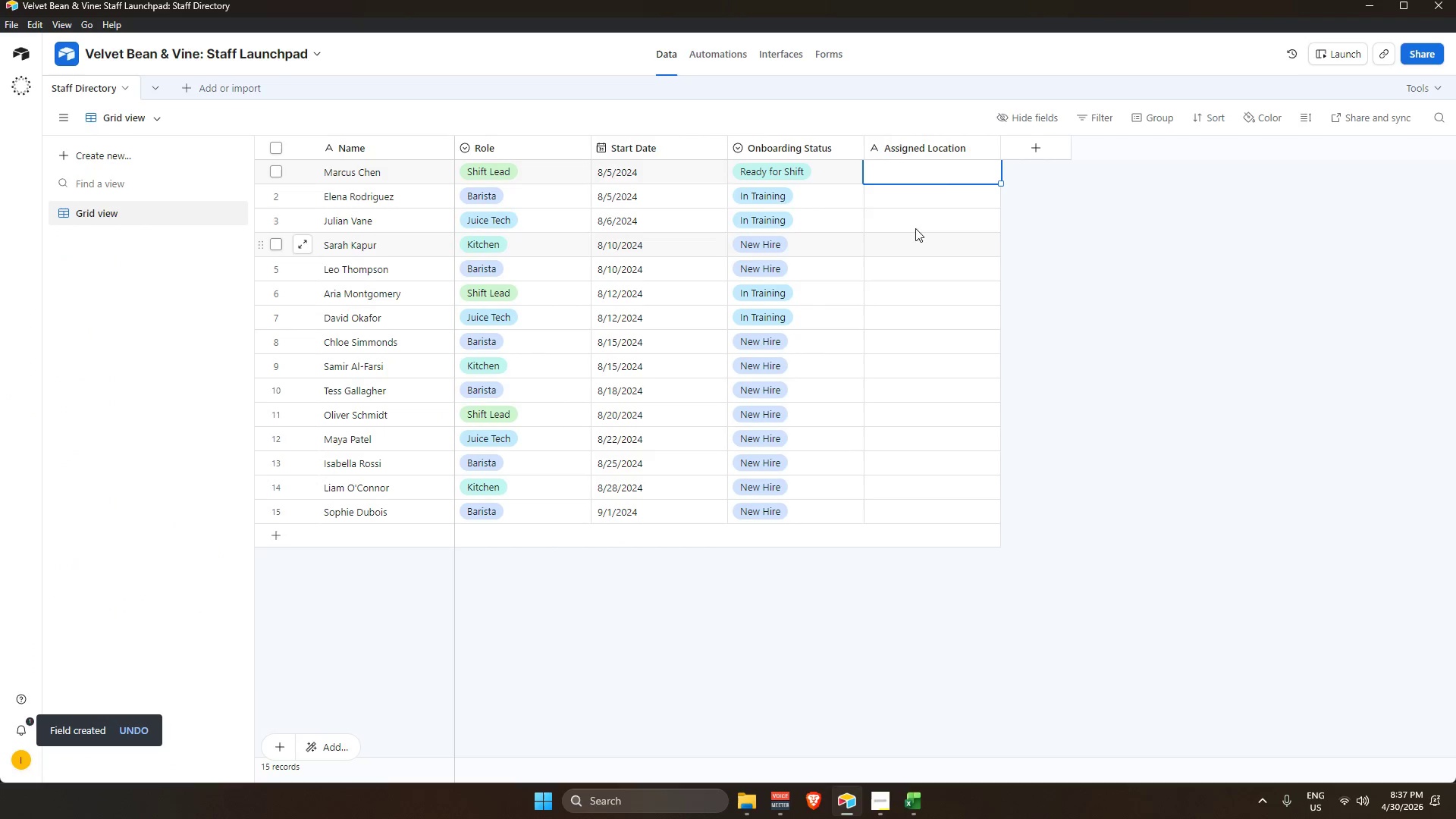 
key(Control+ControlLeft)
 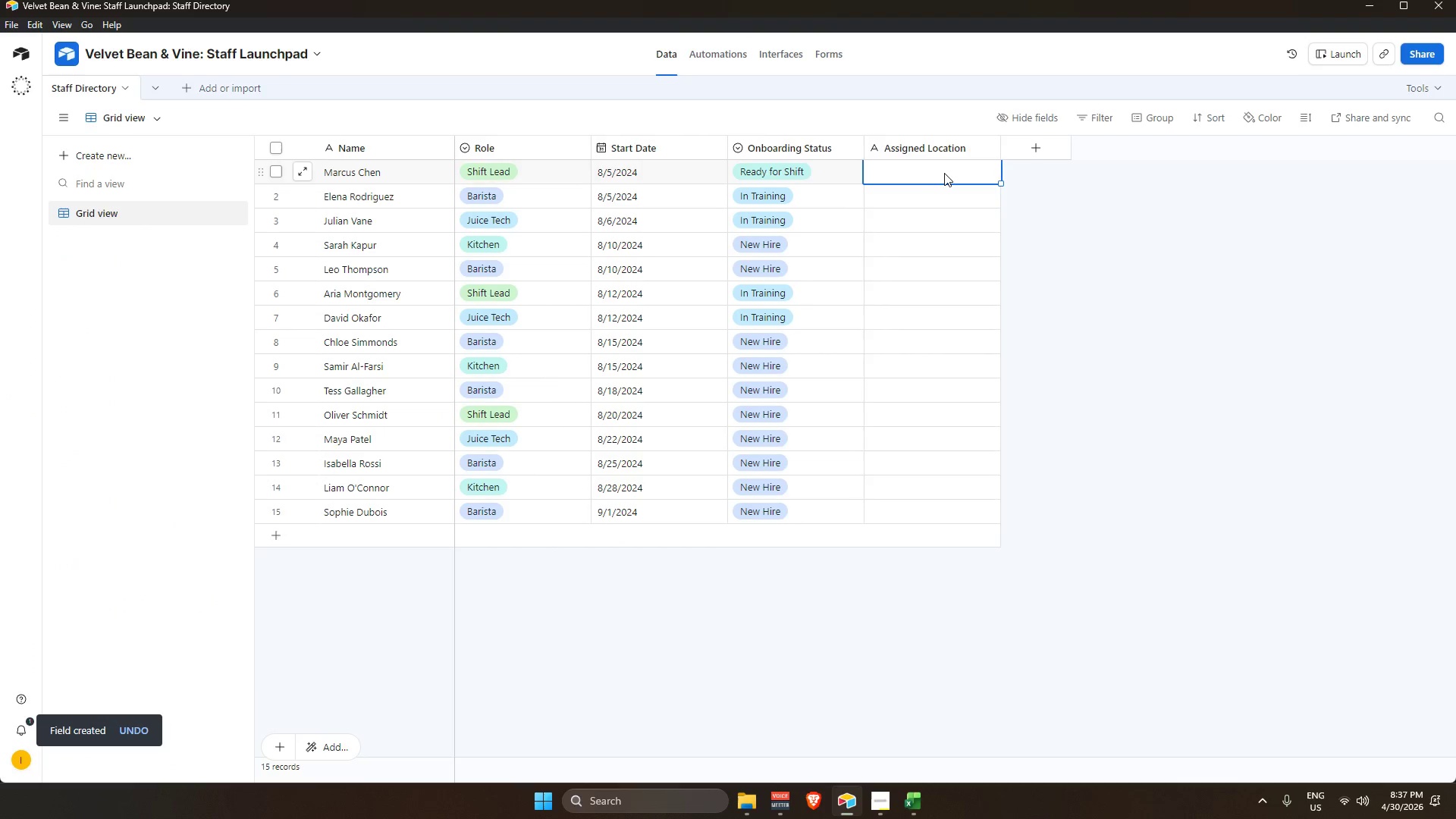 
key(Control+V)
 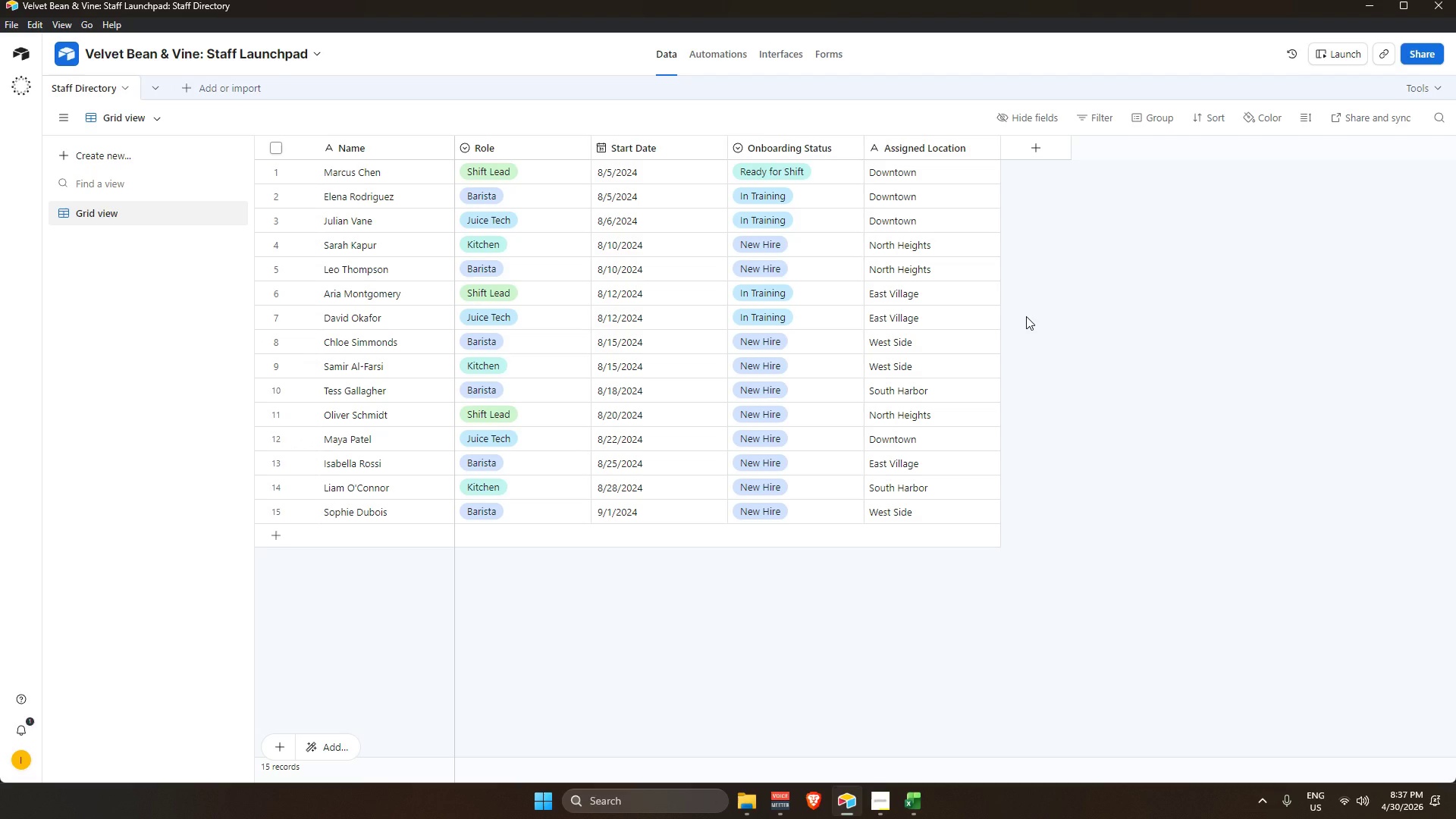 
wait(25.79)
 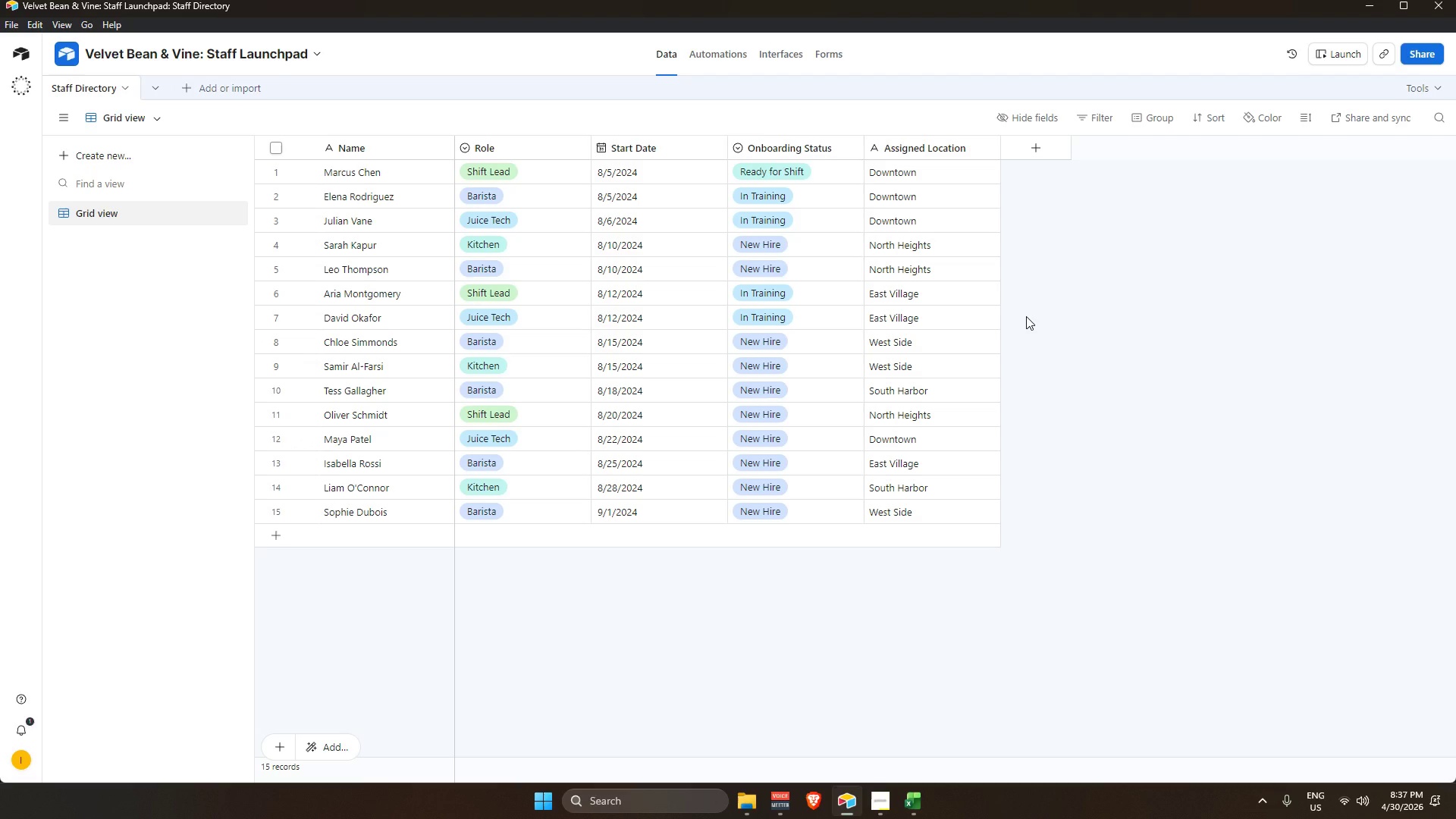 
mouse_move([245, 88])
 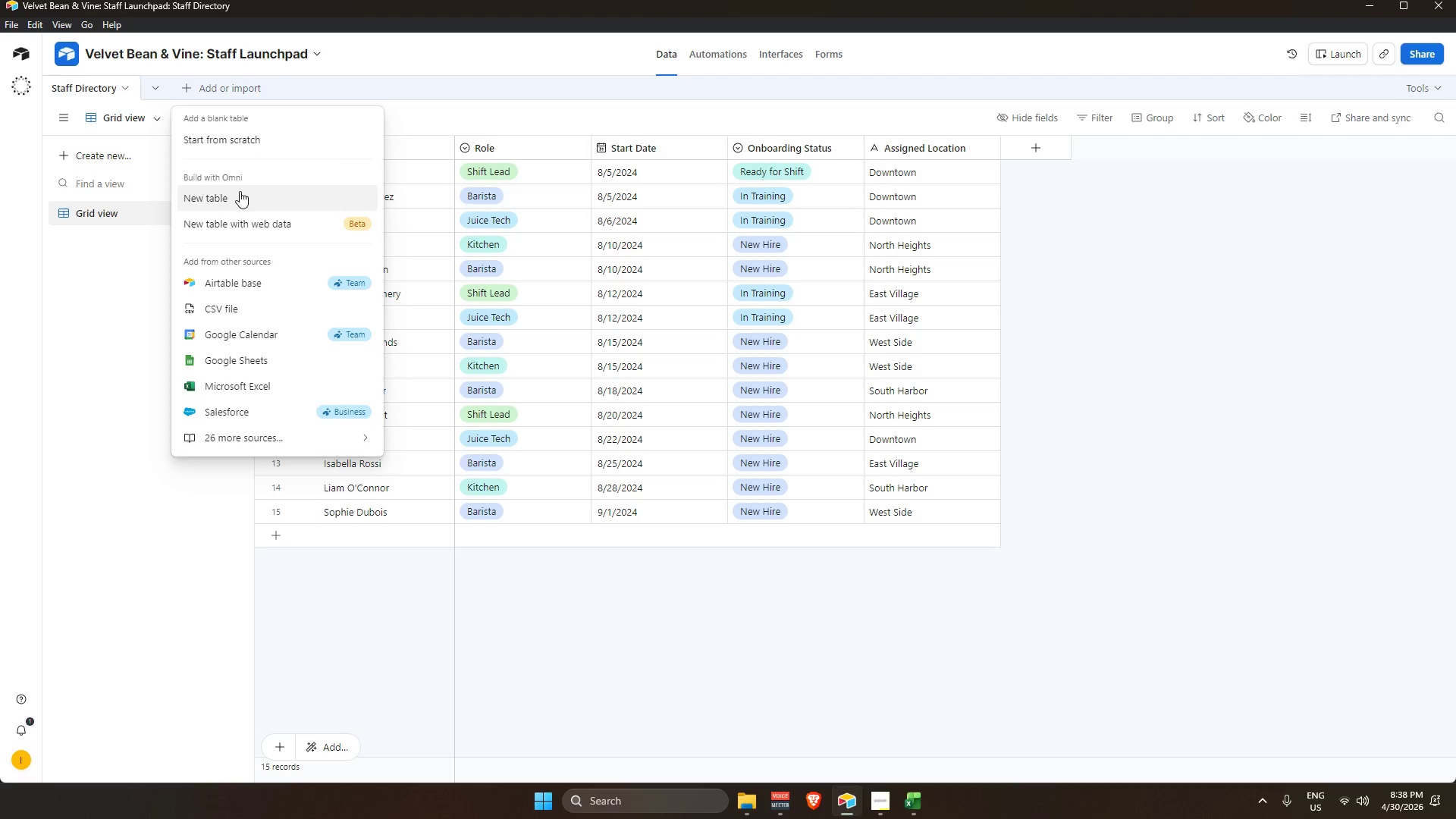 
left_click([236, 194])
 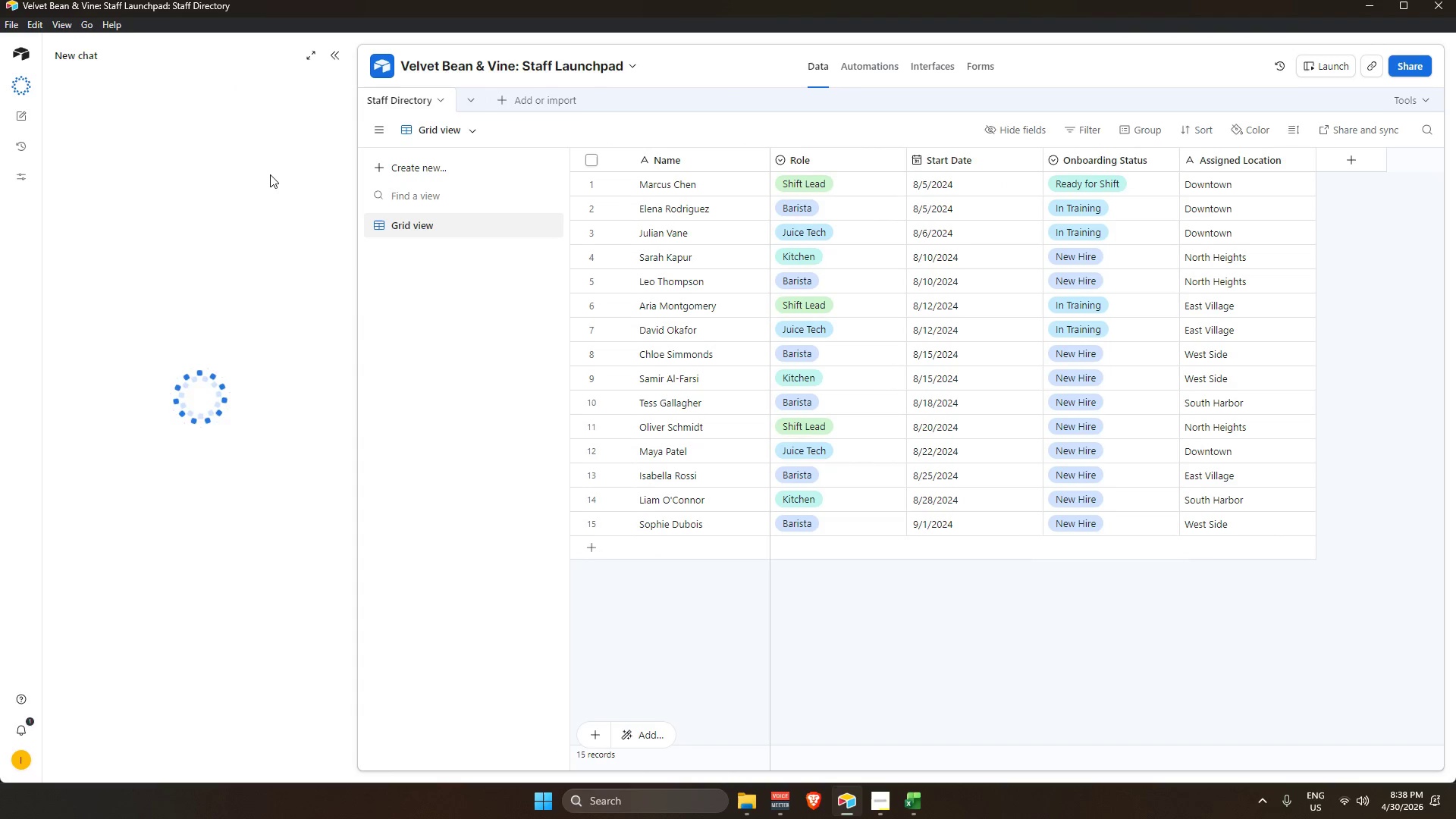 
left_click([328, 48])
 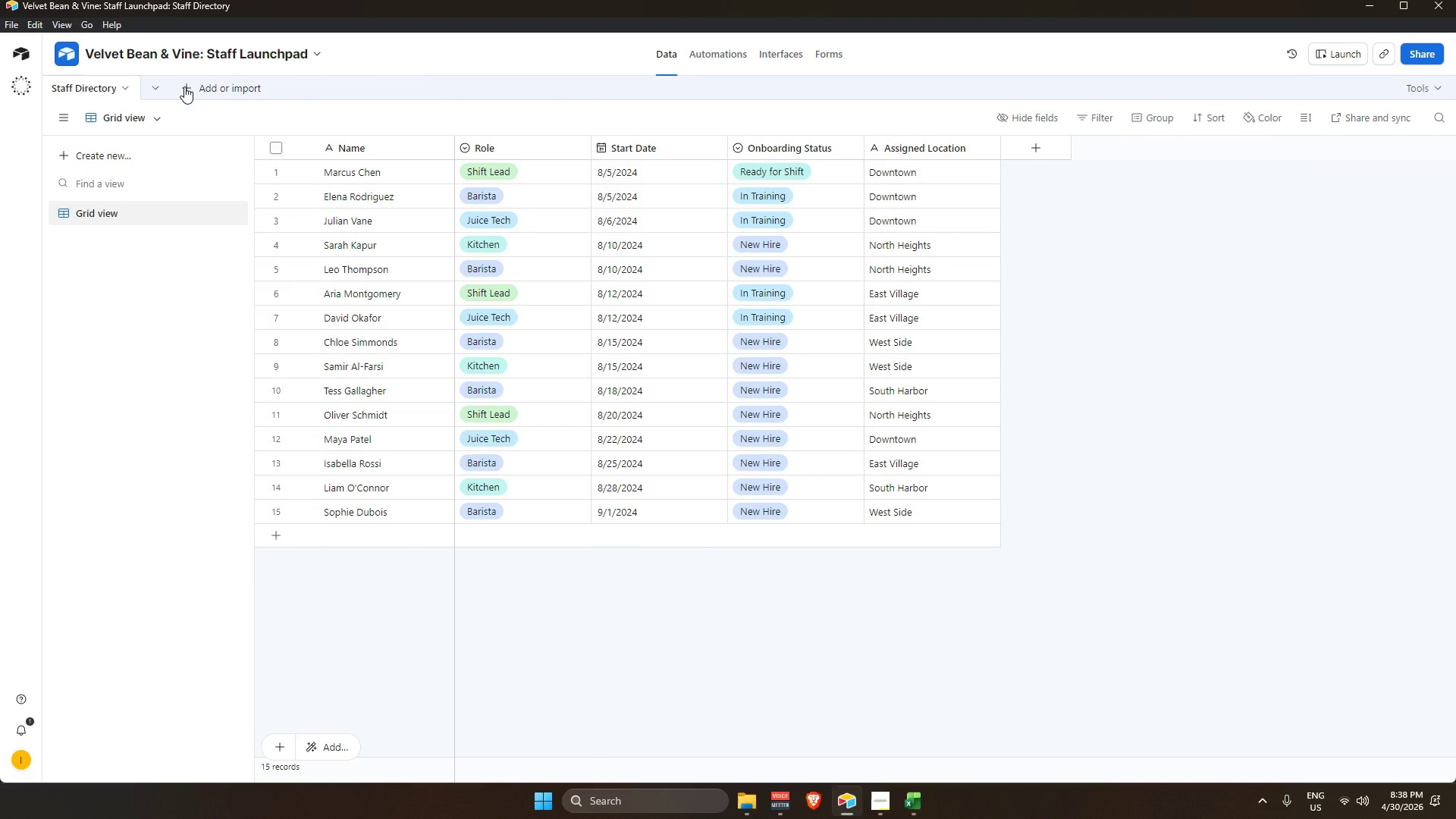 
left_click([184, 86])
 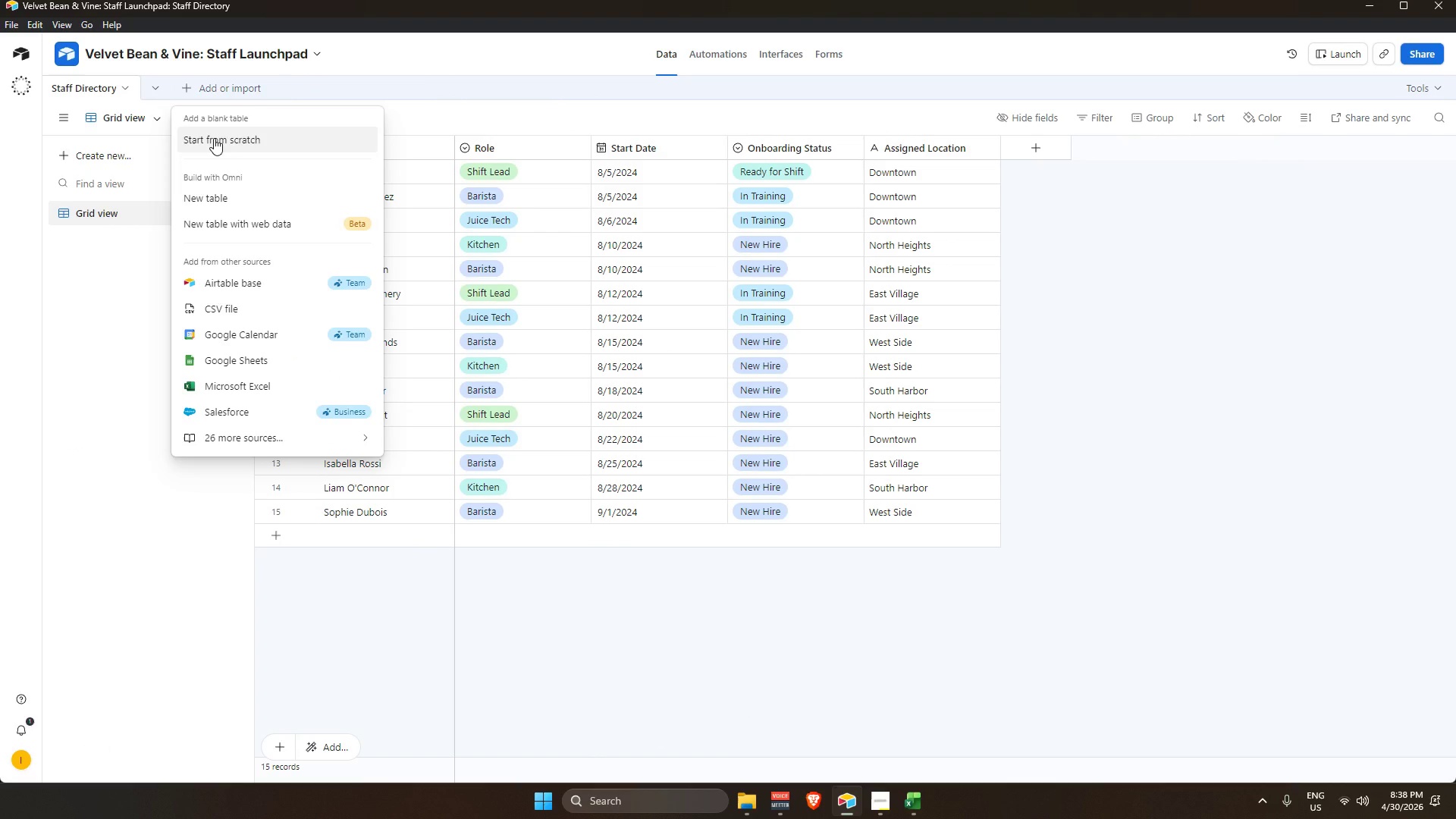 
left_click([214, 138])
 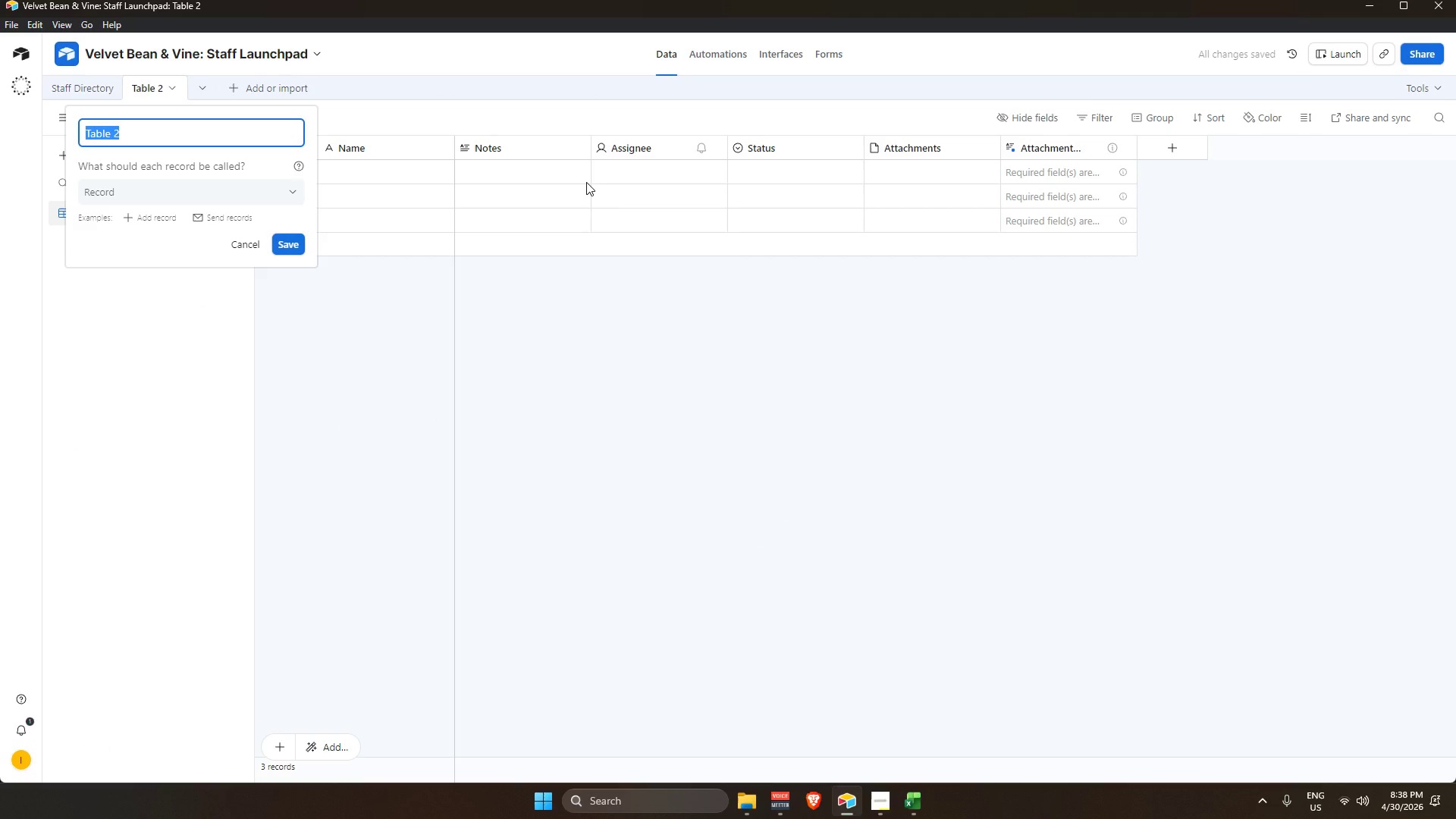 
wait(10.05)
 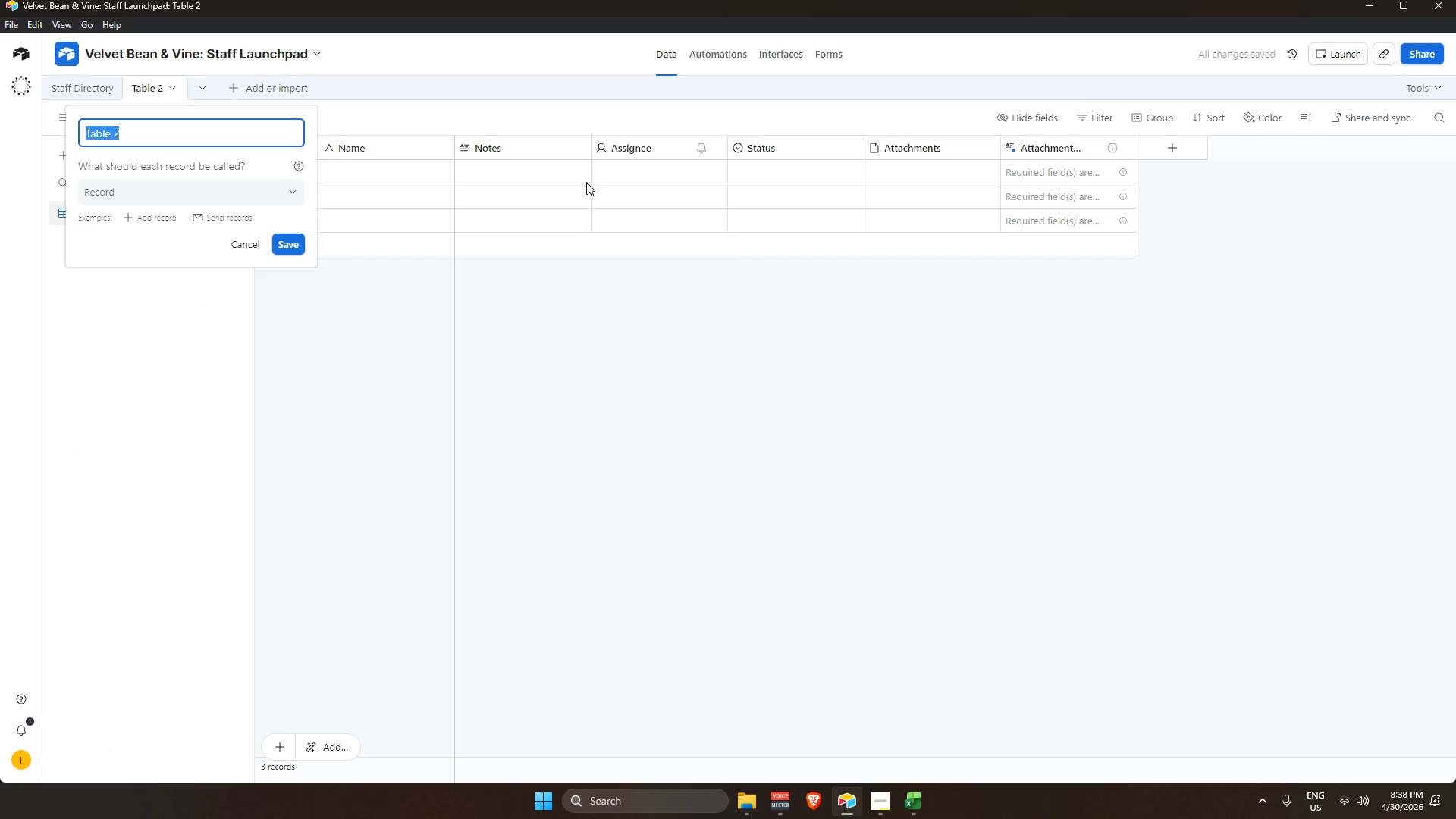 
type(Onboarding Task)
 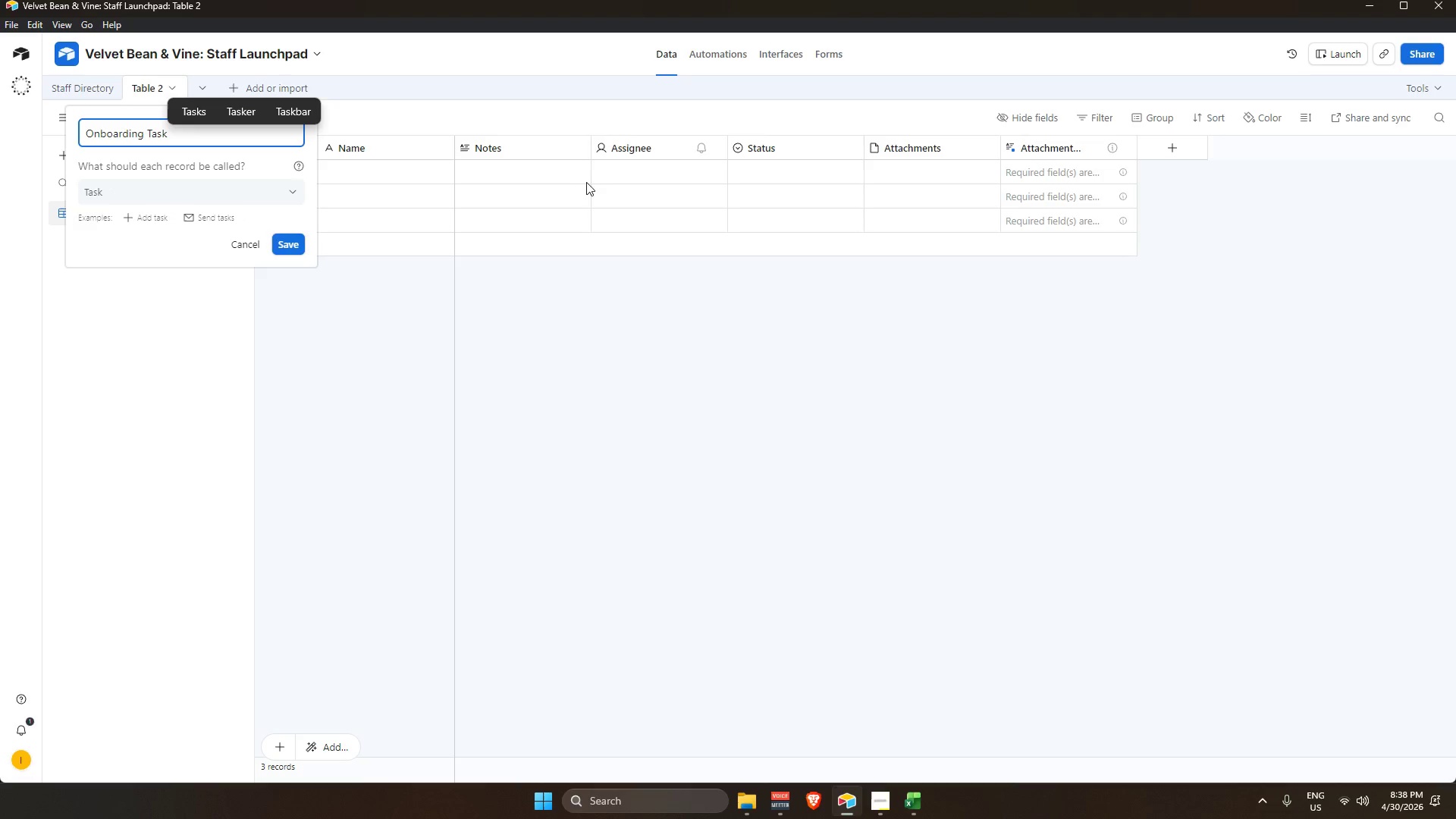 
wait(7.38)
 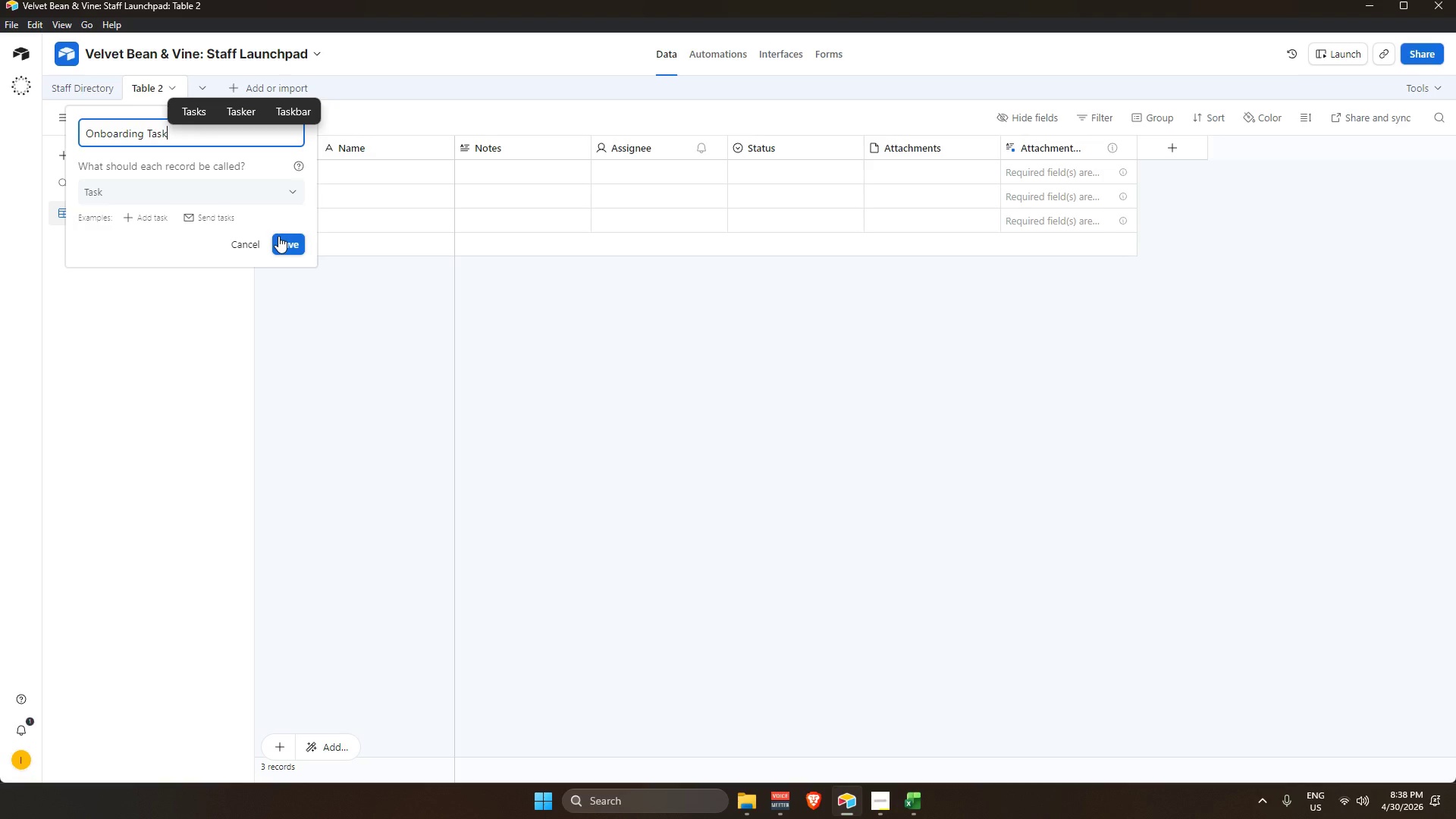 
left_click([283, 244])
 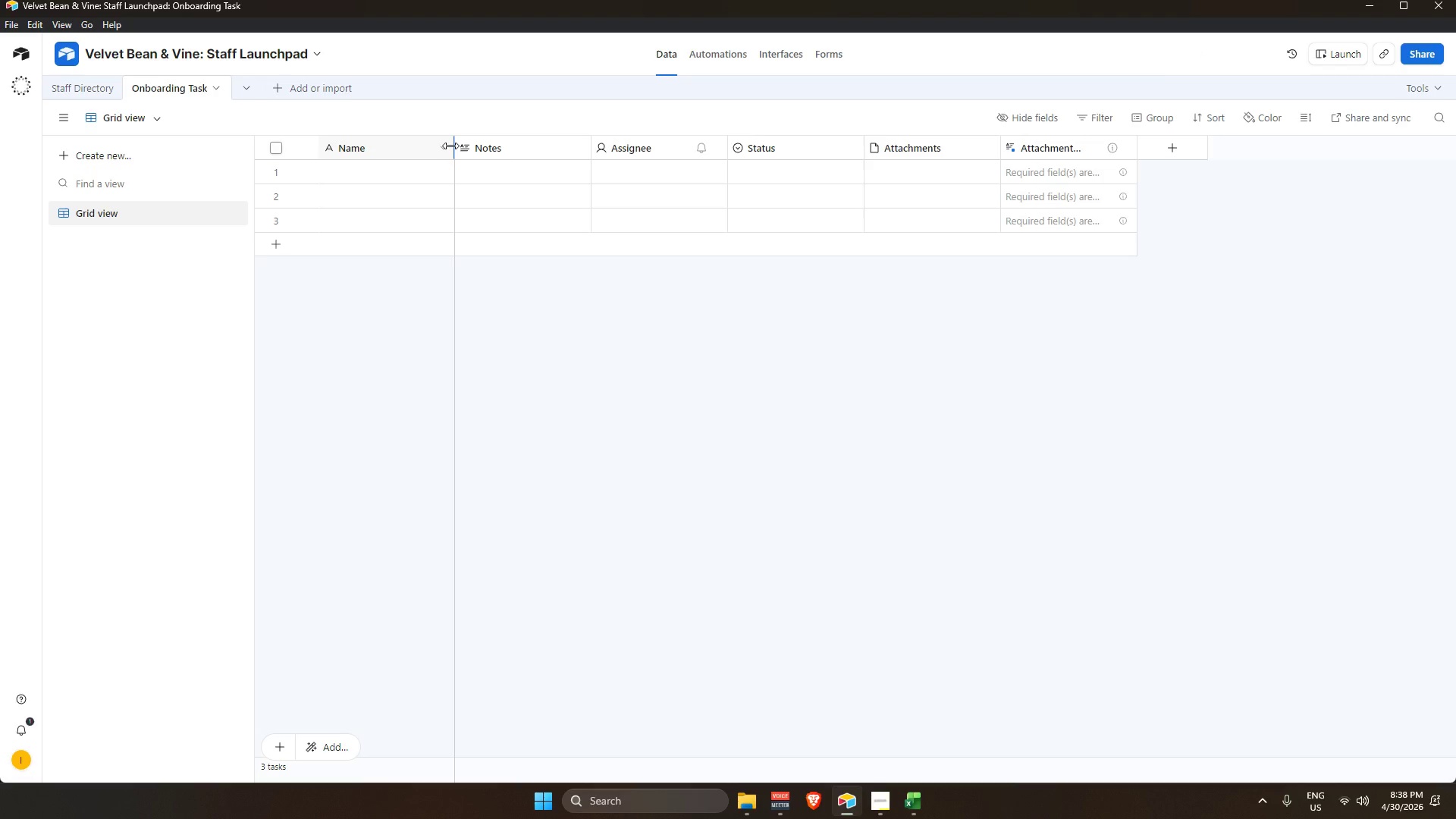 
wait(17.01)
 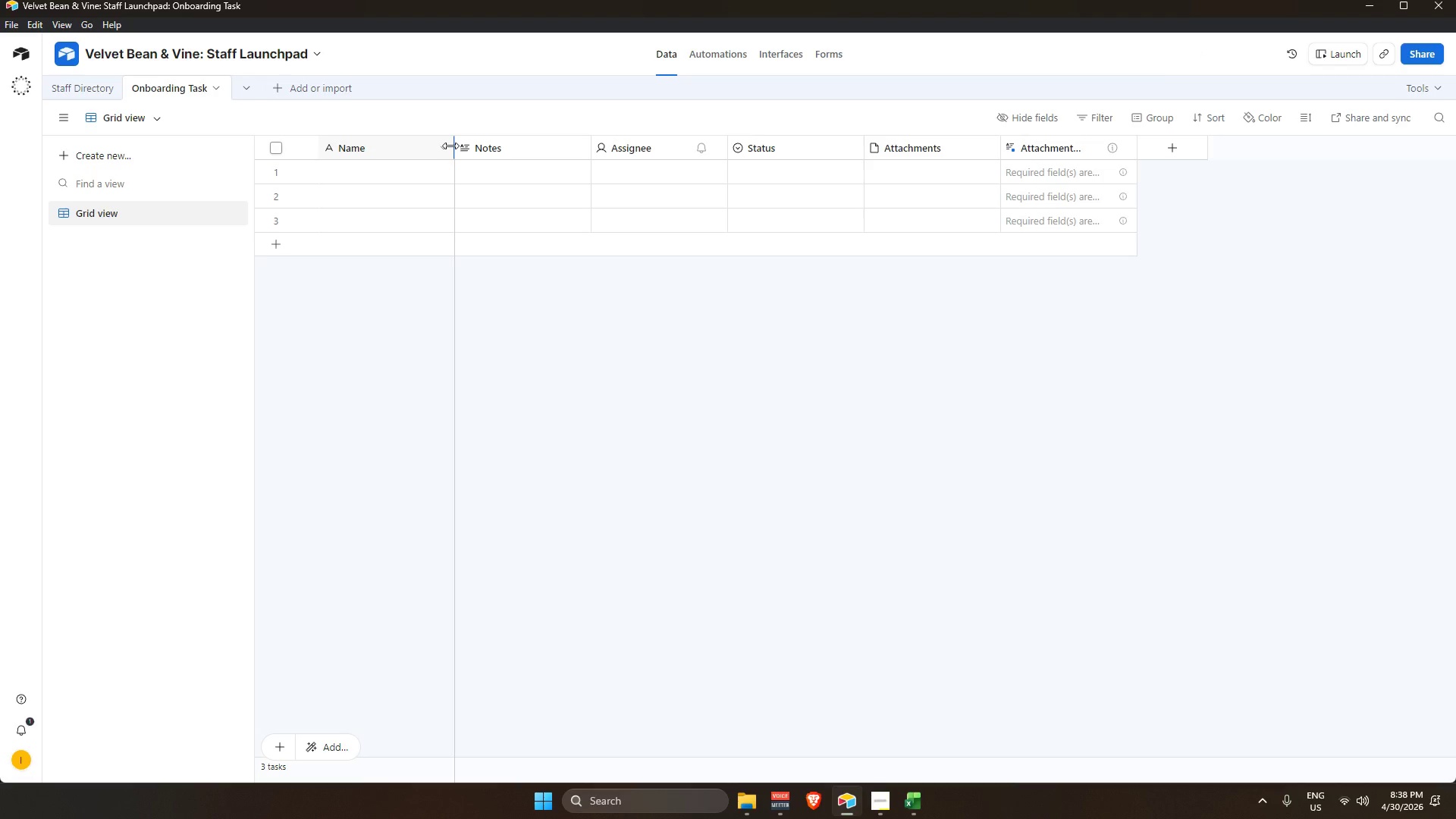 
left_click([378, 184])
 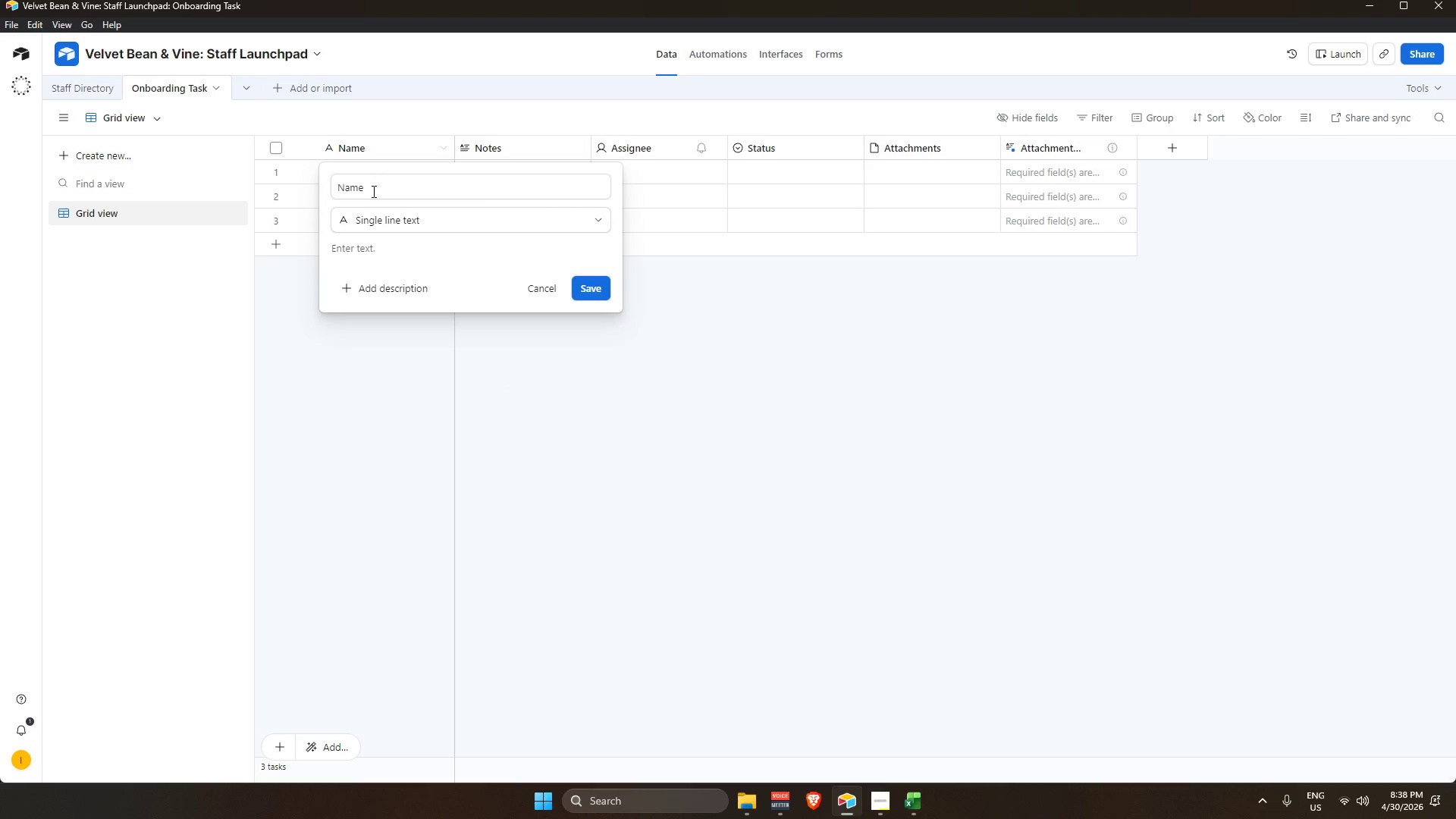 
left_click_drag(start_coordinate=[372, 191], to_coordinate=[297, 184])
 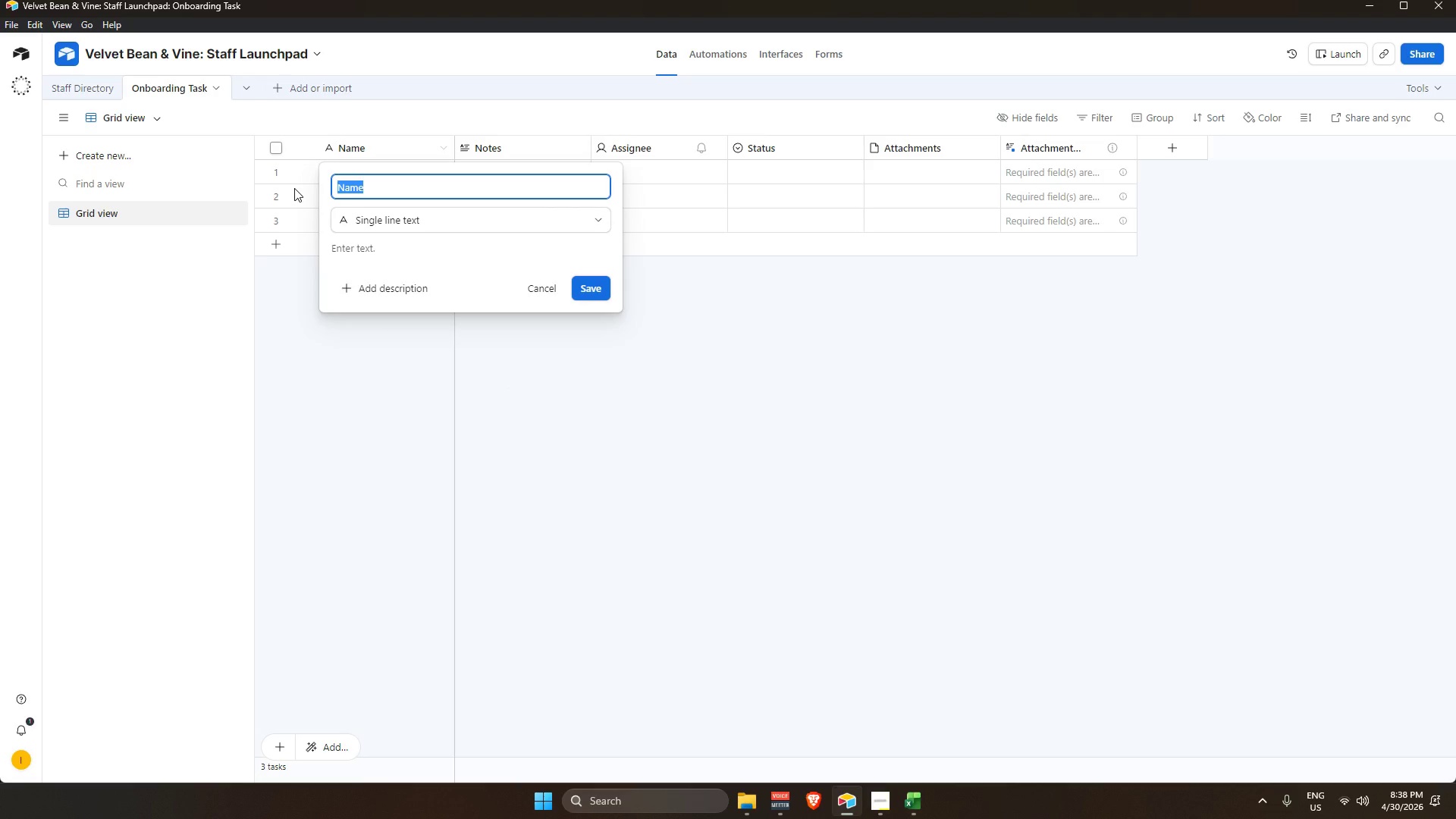 
type(Task Name)
 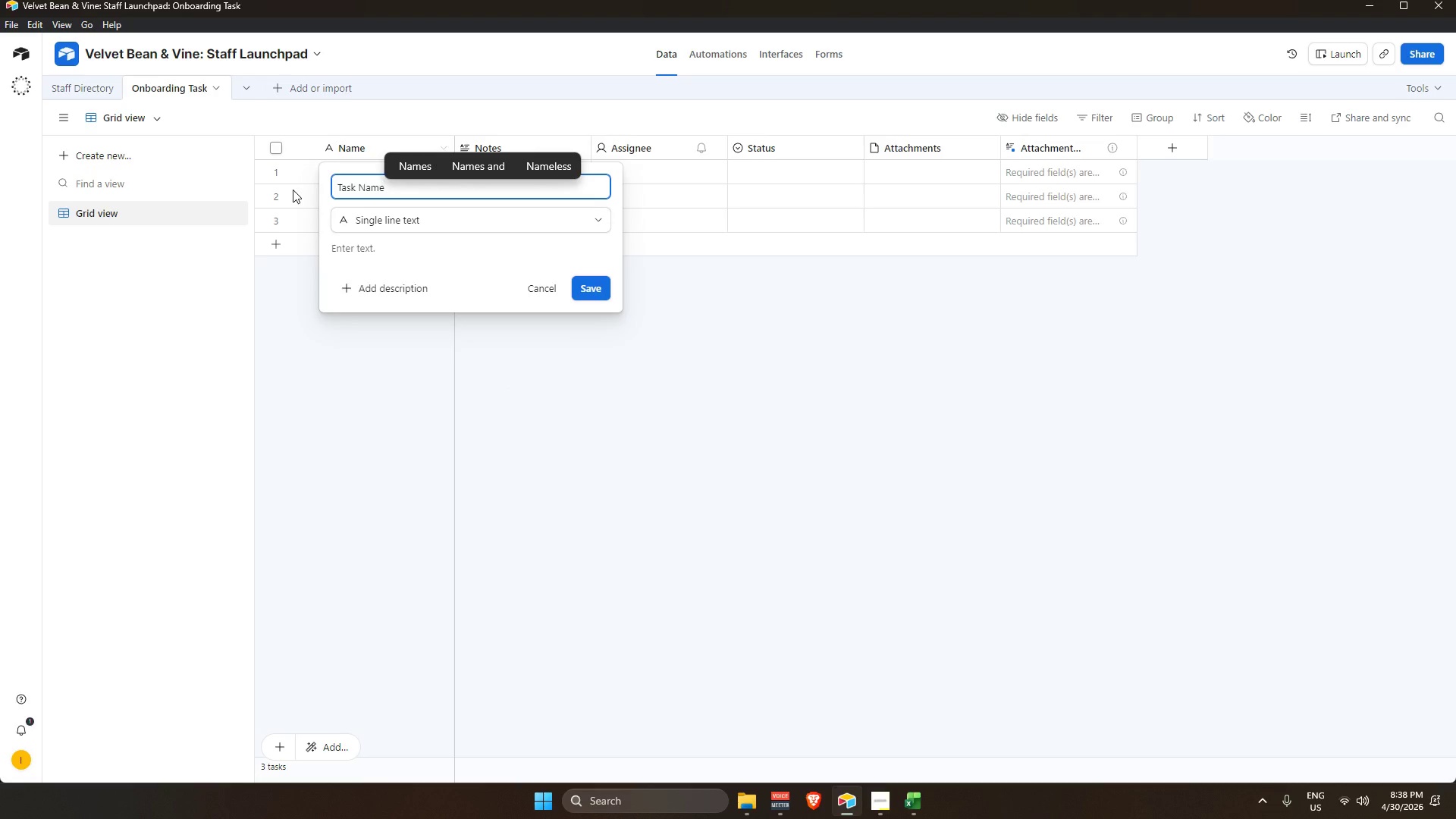 
wait(20.42)
 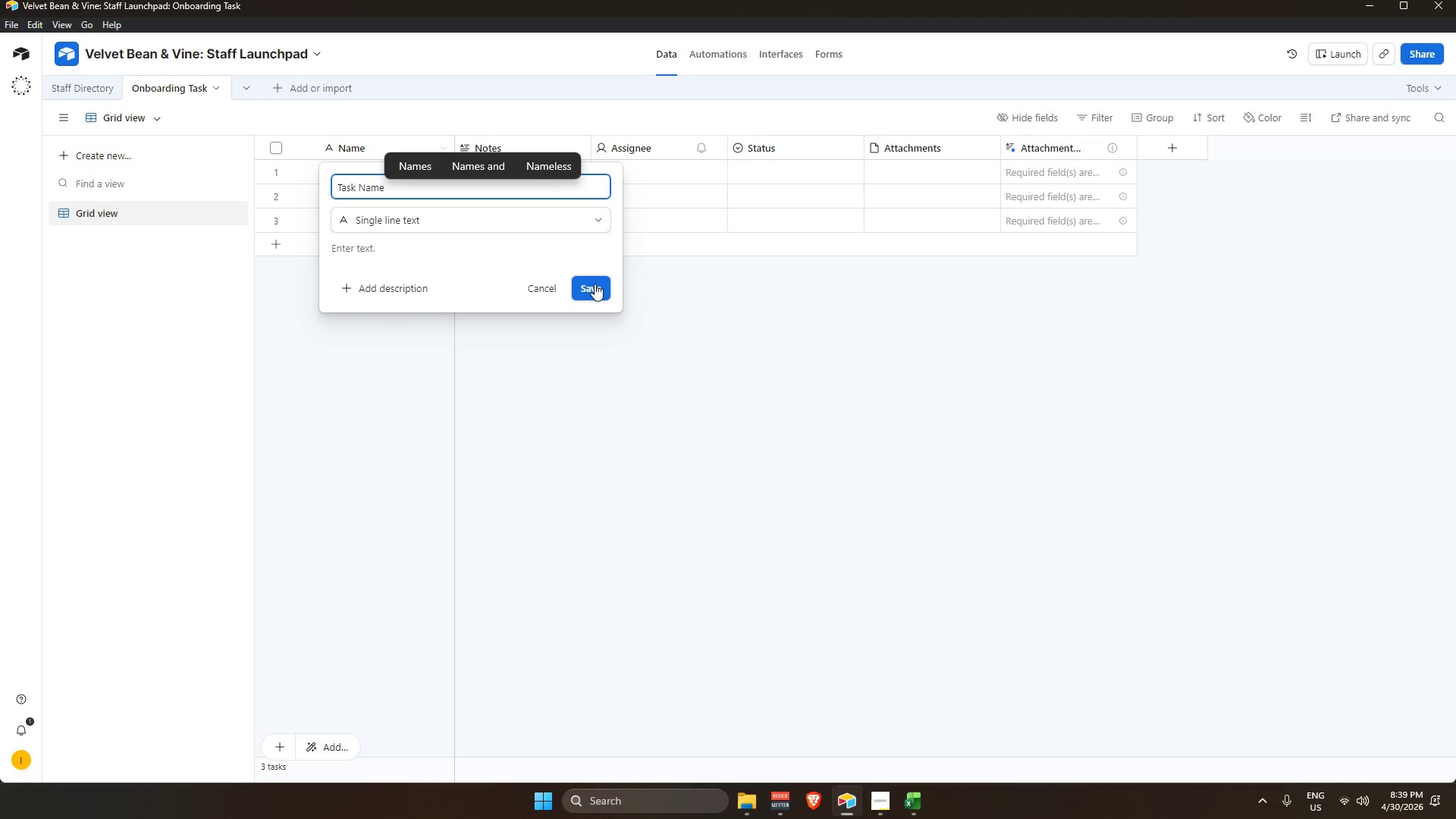 
left_click([595, 284])
 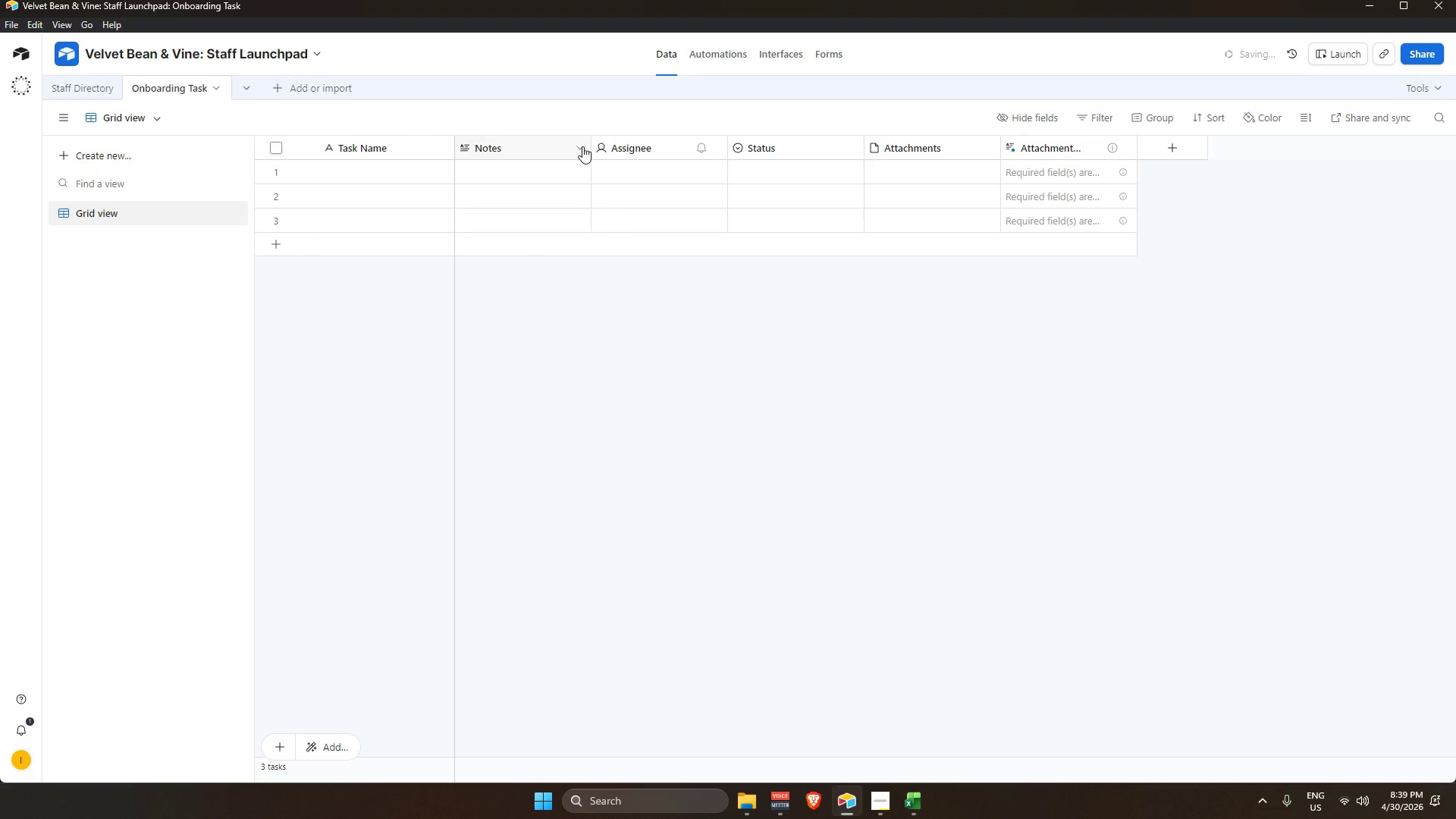 
left_click([582, 146])
 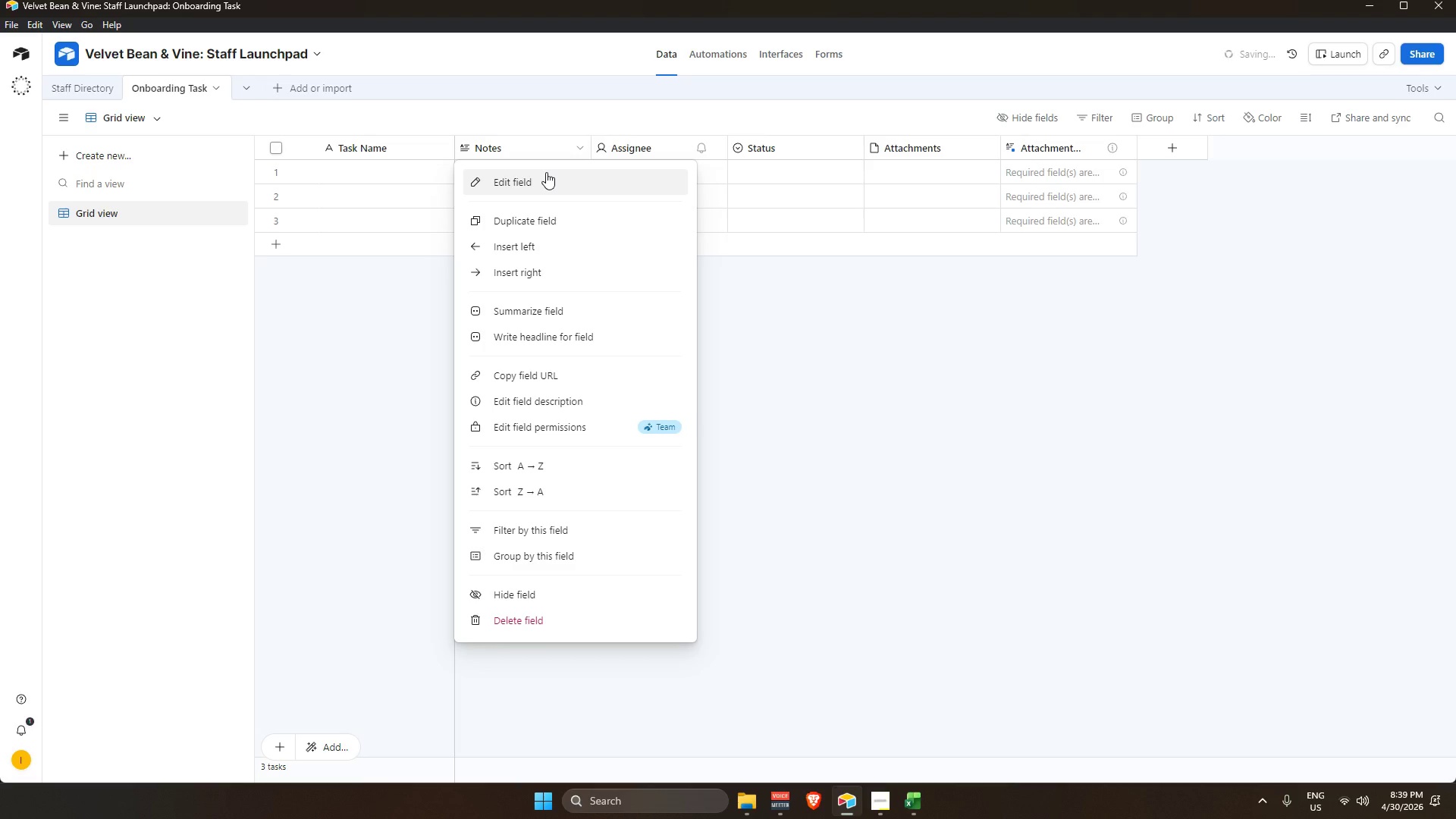 
wait(6.77)
 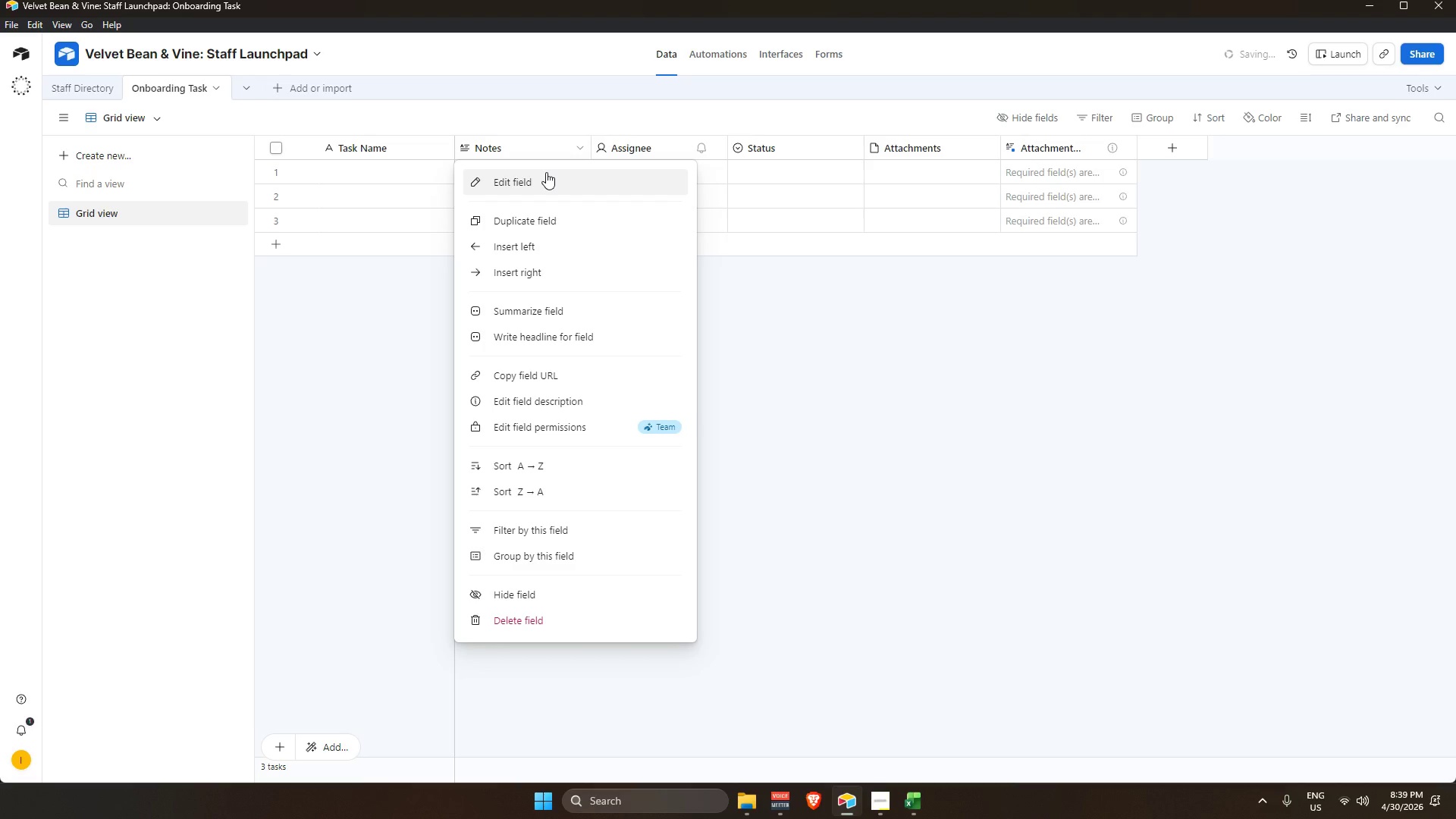 
left_click([546, 172])
 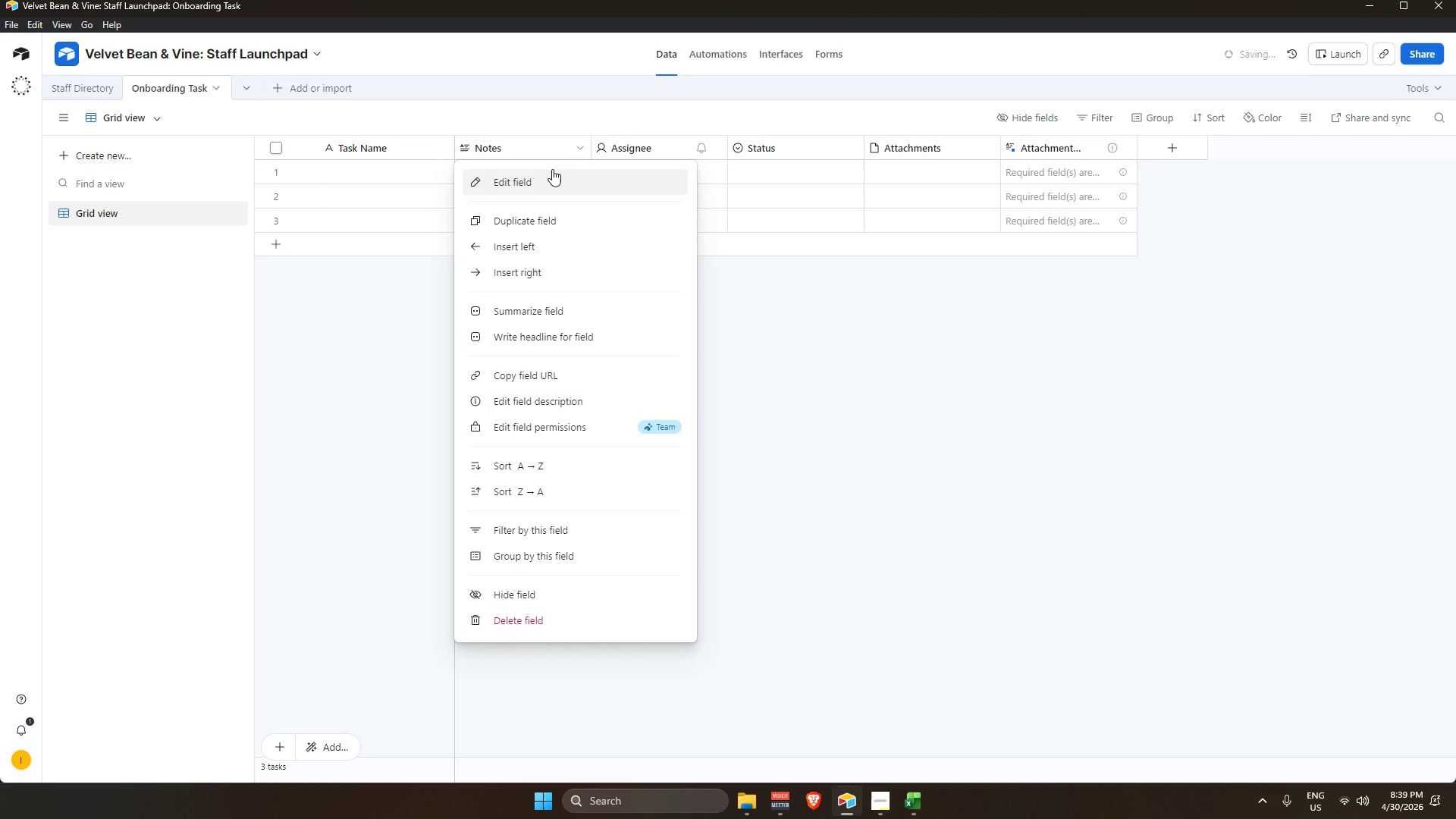 
mouse_move([564, 183])
 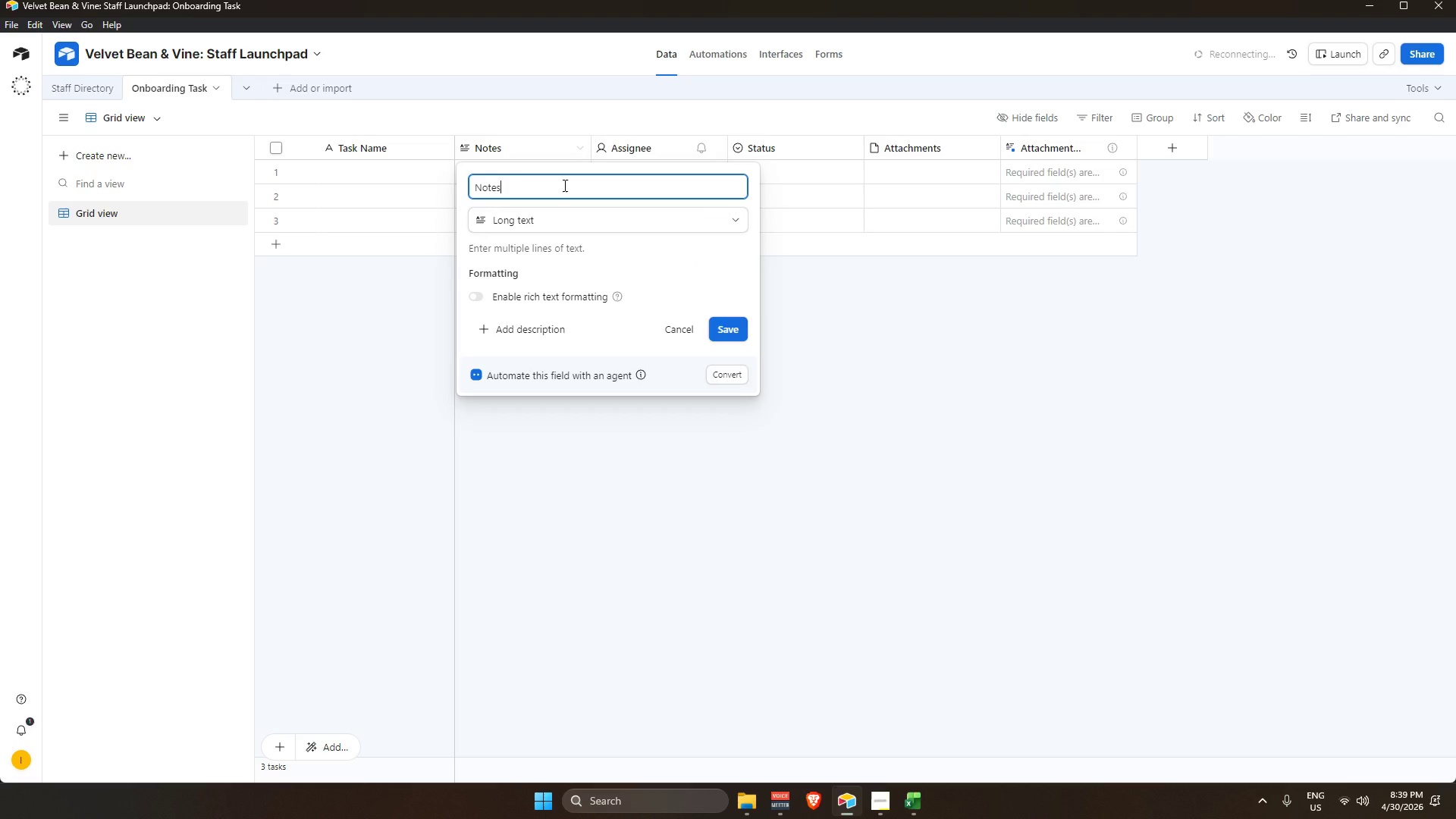 
left_click_drag(start_coordinate=[564, 185], to_coordinate=[446, 180])
 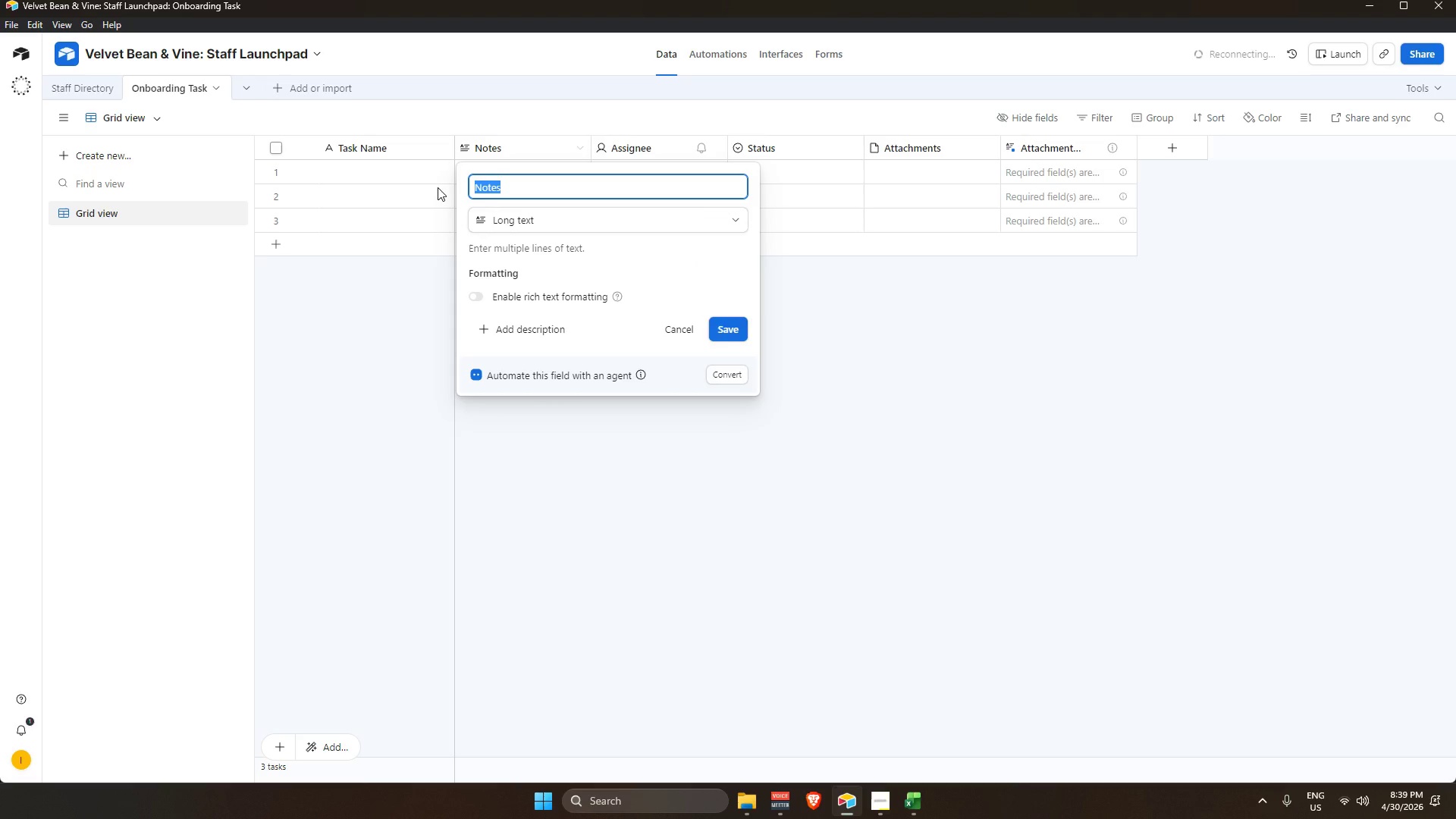 
type(Assigned T)
 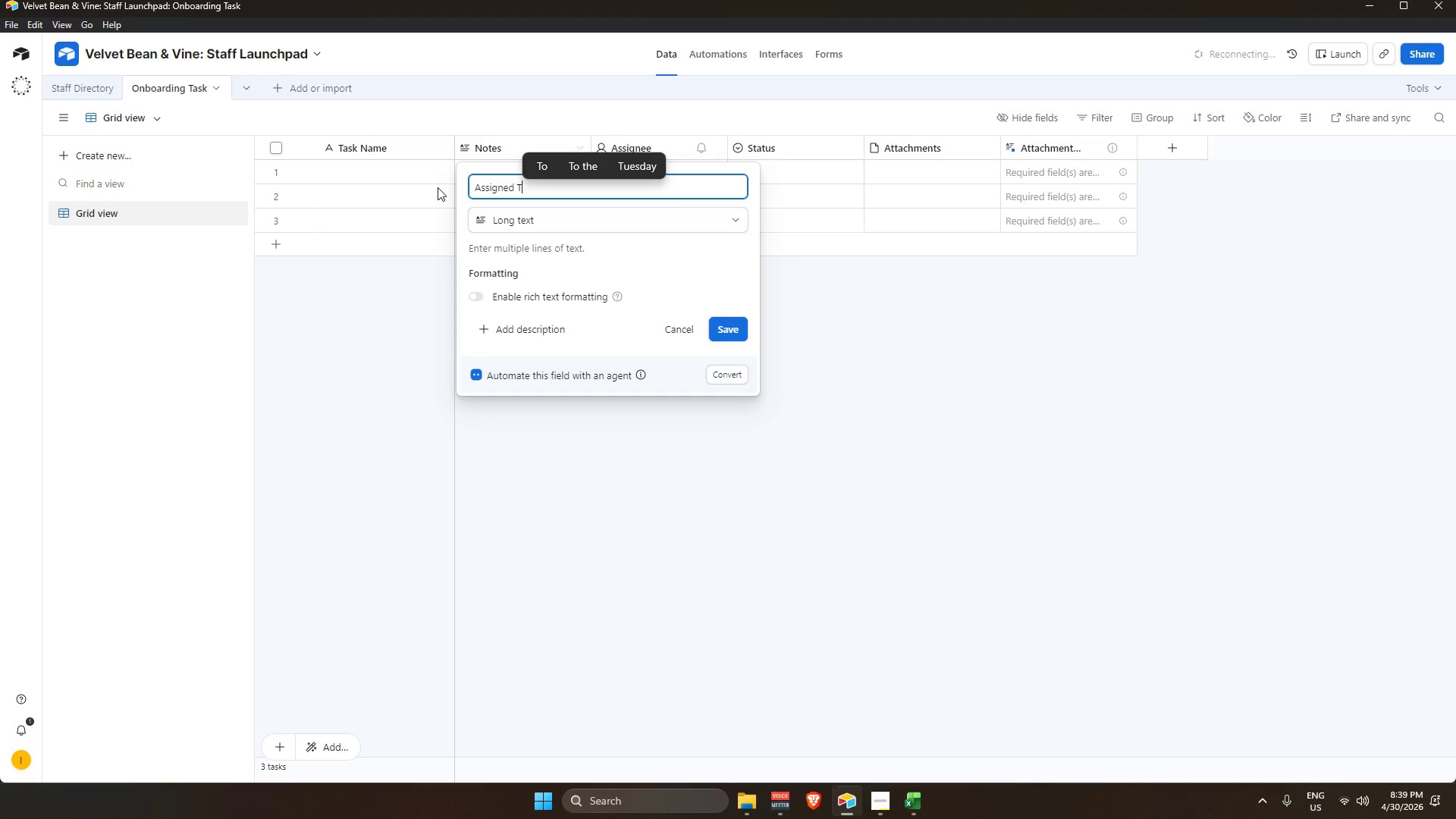 
key(O)
 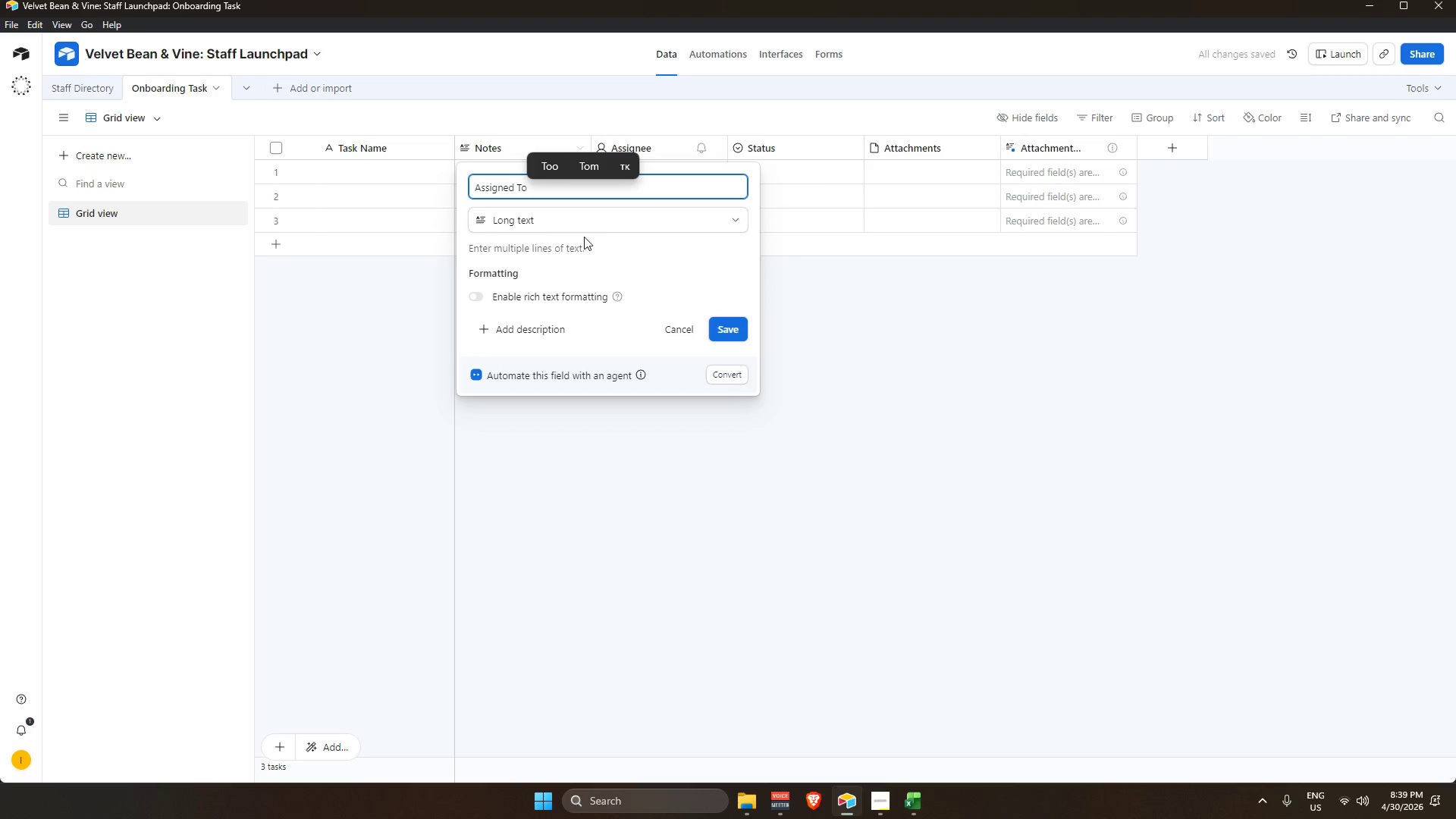 
left_click([581, 221])
 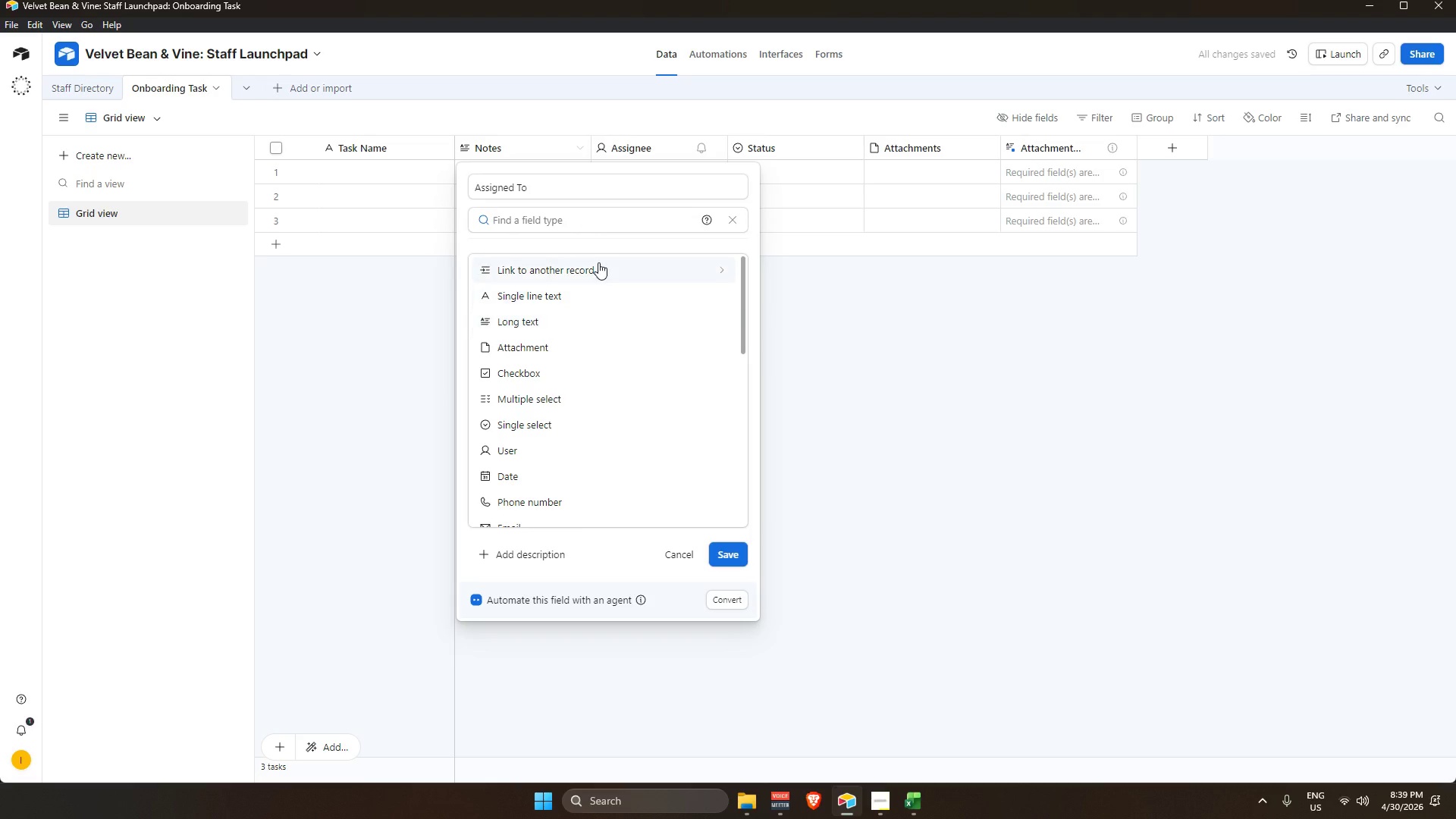 
mouse_move([588, 278])
 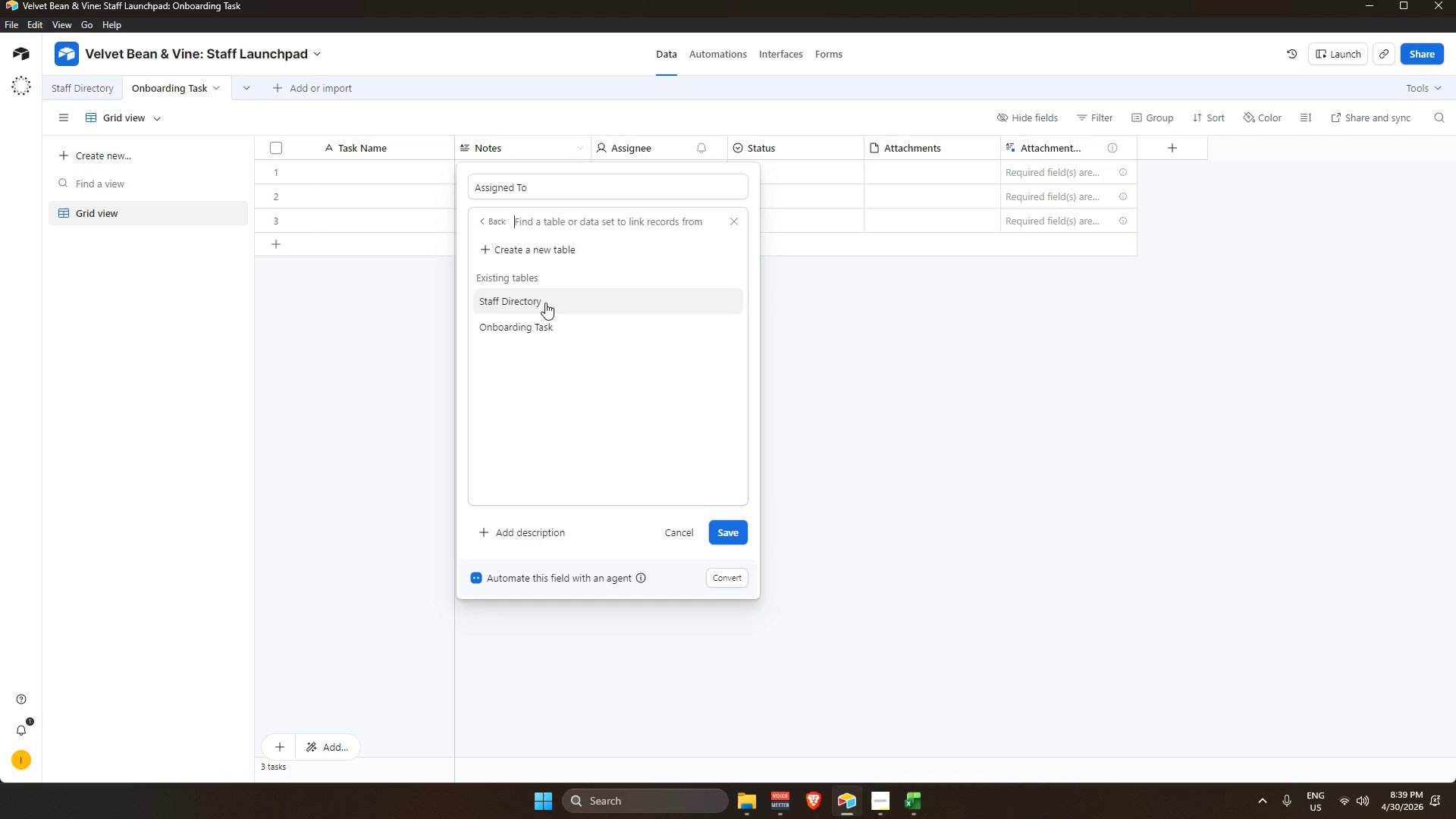 
left_click([545, 303])
 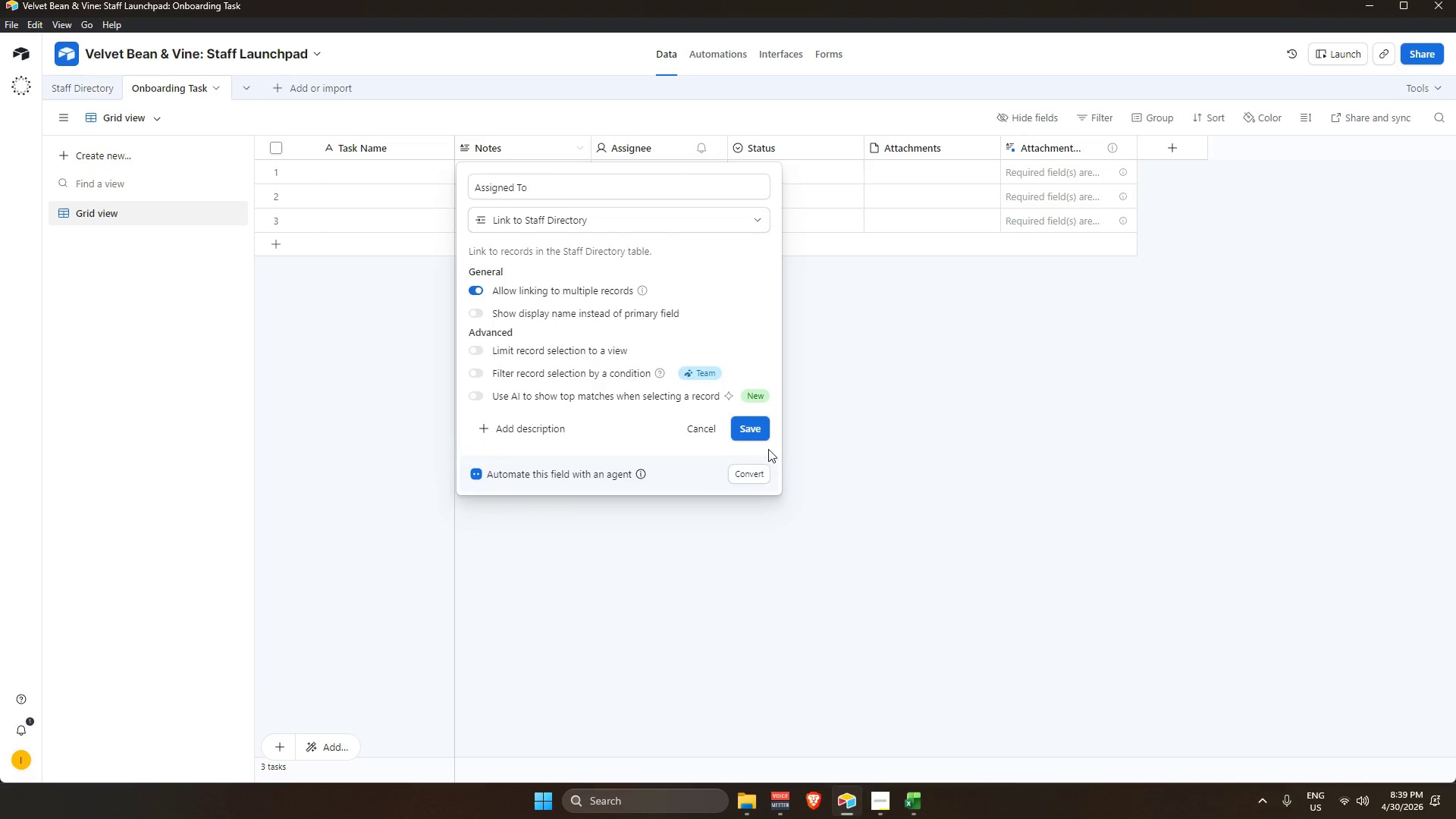 
mouse_move([774, 447])
 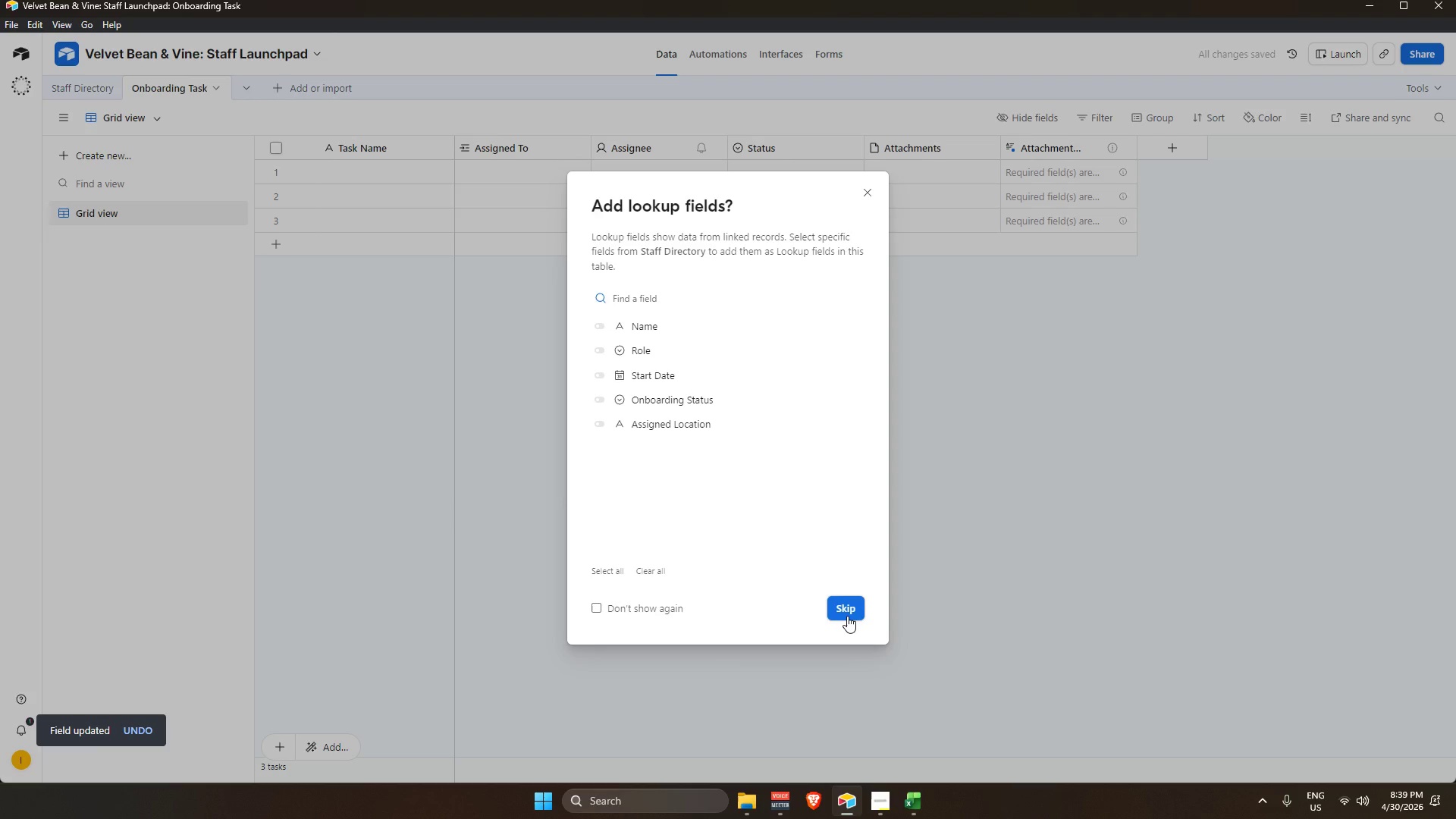 
left_click([847, 616])
 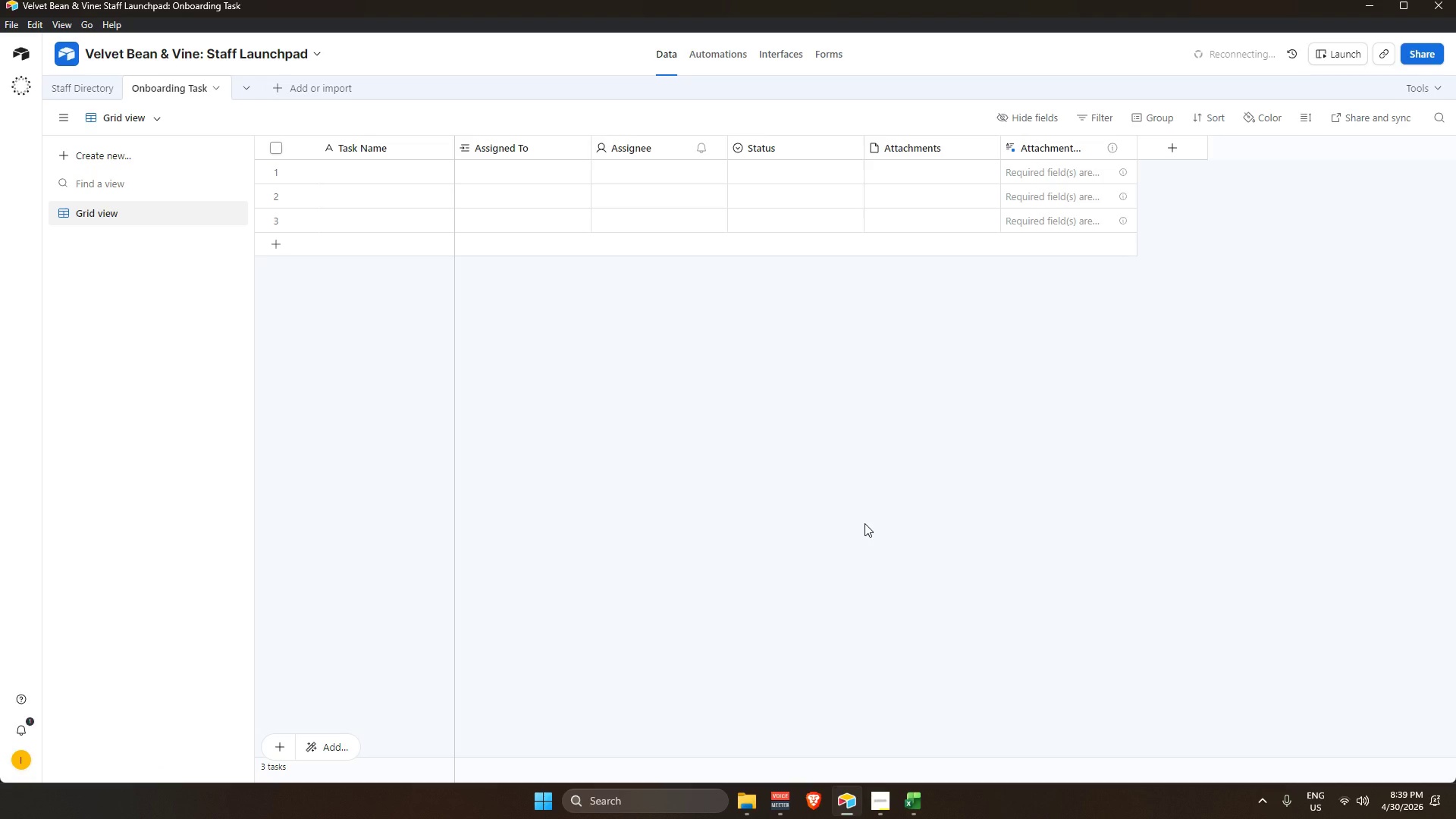 
wait(18.73)
 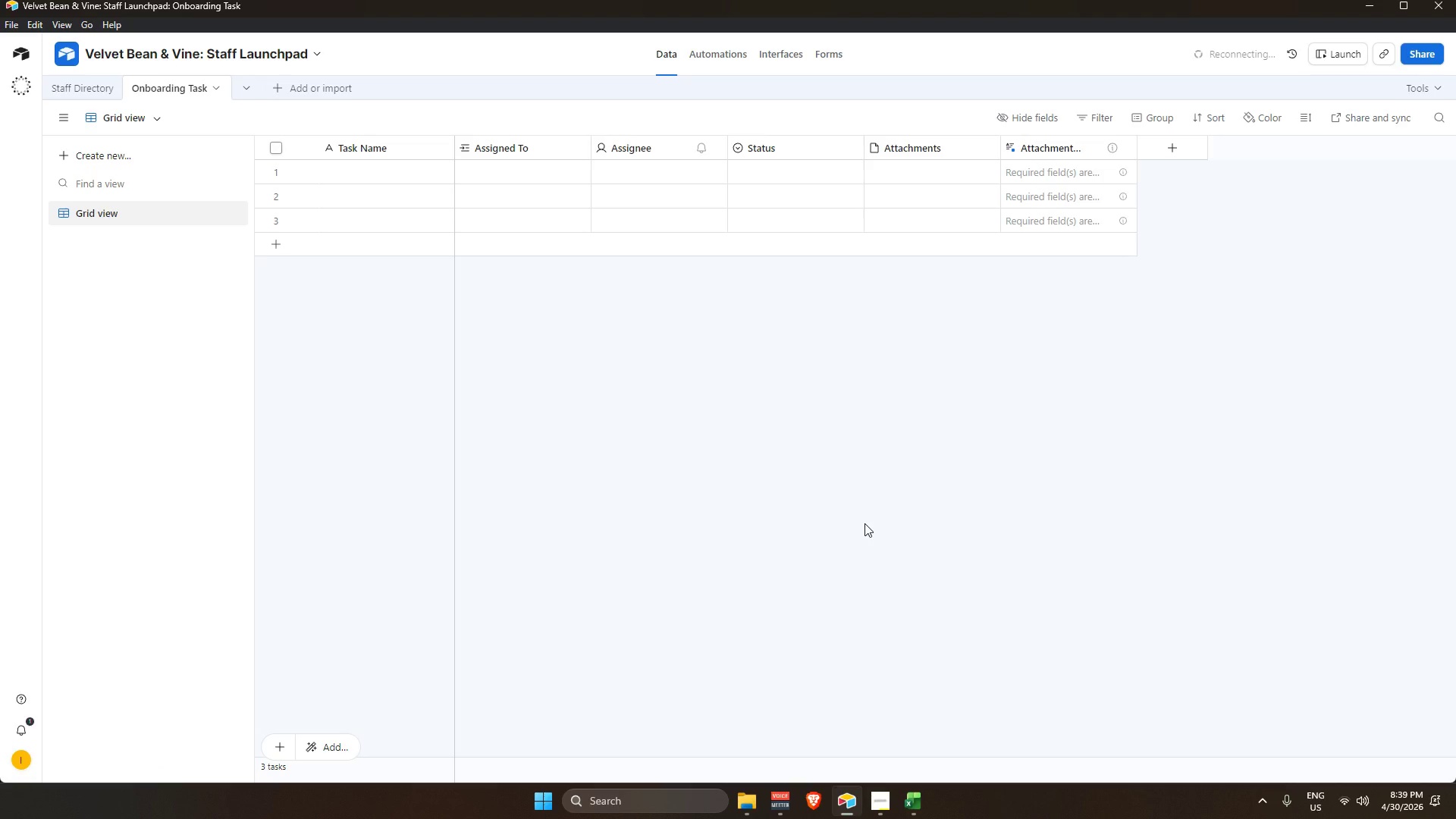 
left_click([716, 151])
 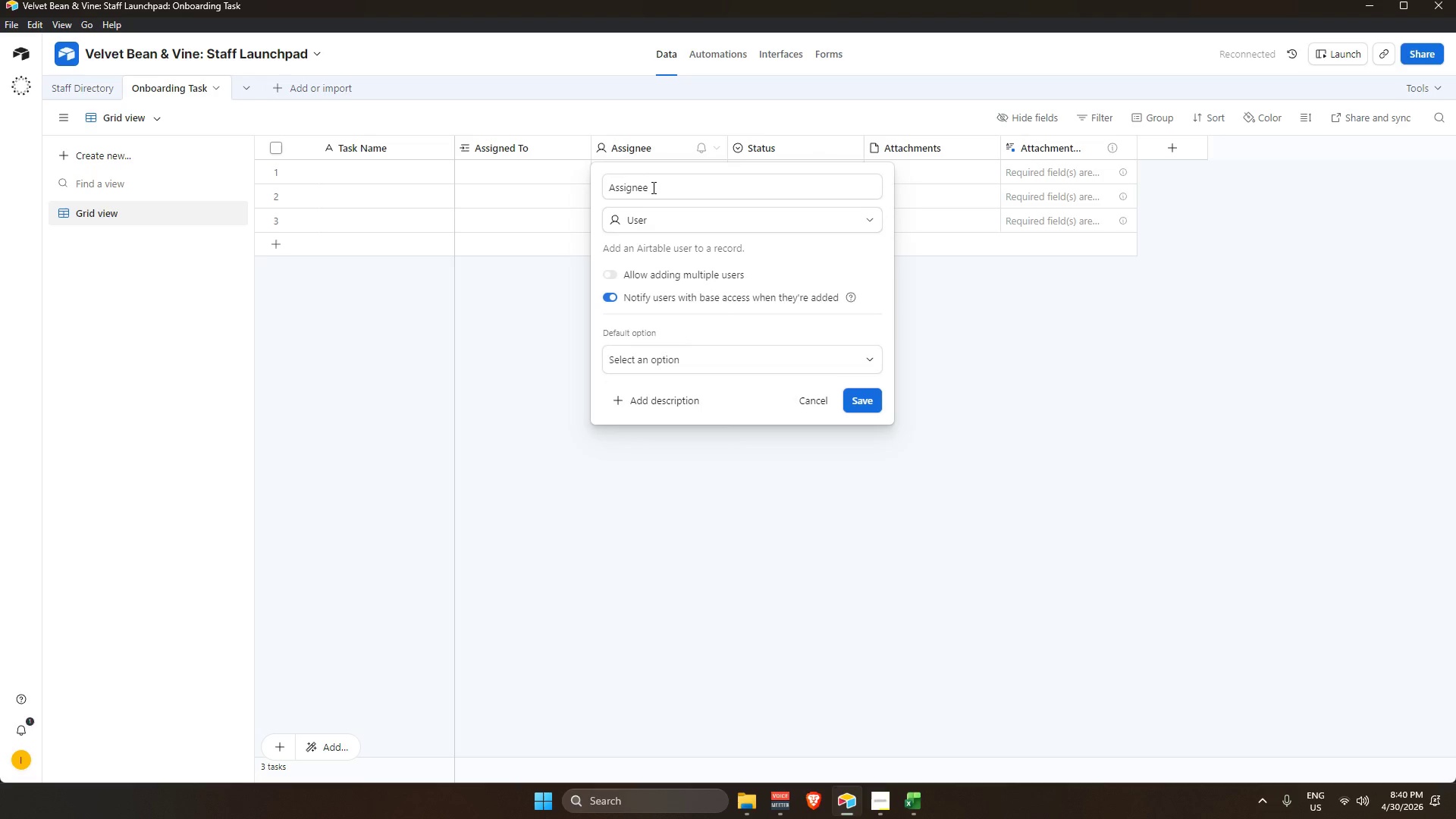 
left_click_drag(start_coordinate=[661, 193], to_coordinate=[551, 188])
 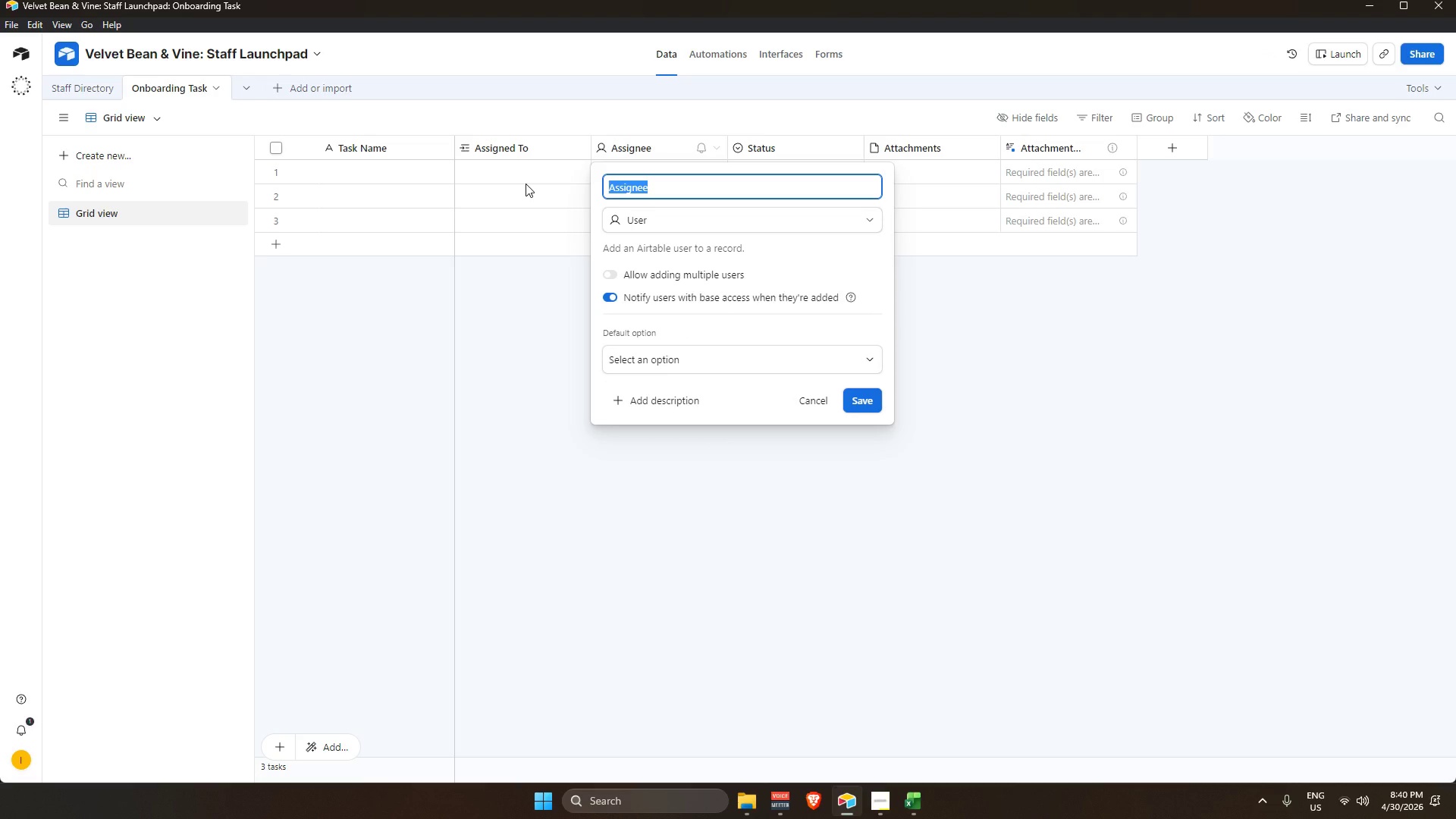 
type(Sttus)
key(Backspace)
key(Backspace)
key(Backspace)
type(atus)
 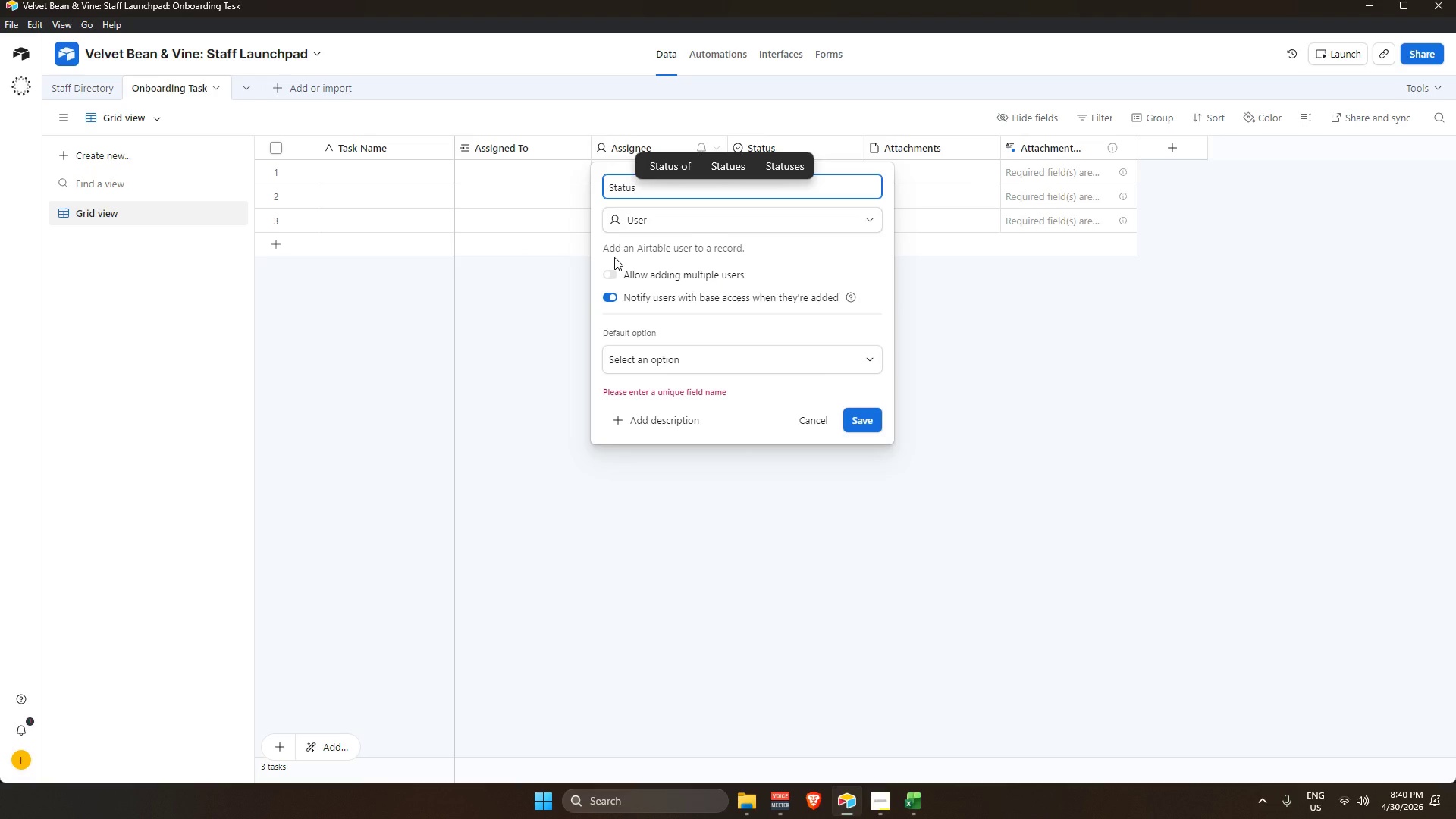 
wait(6.06)
 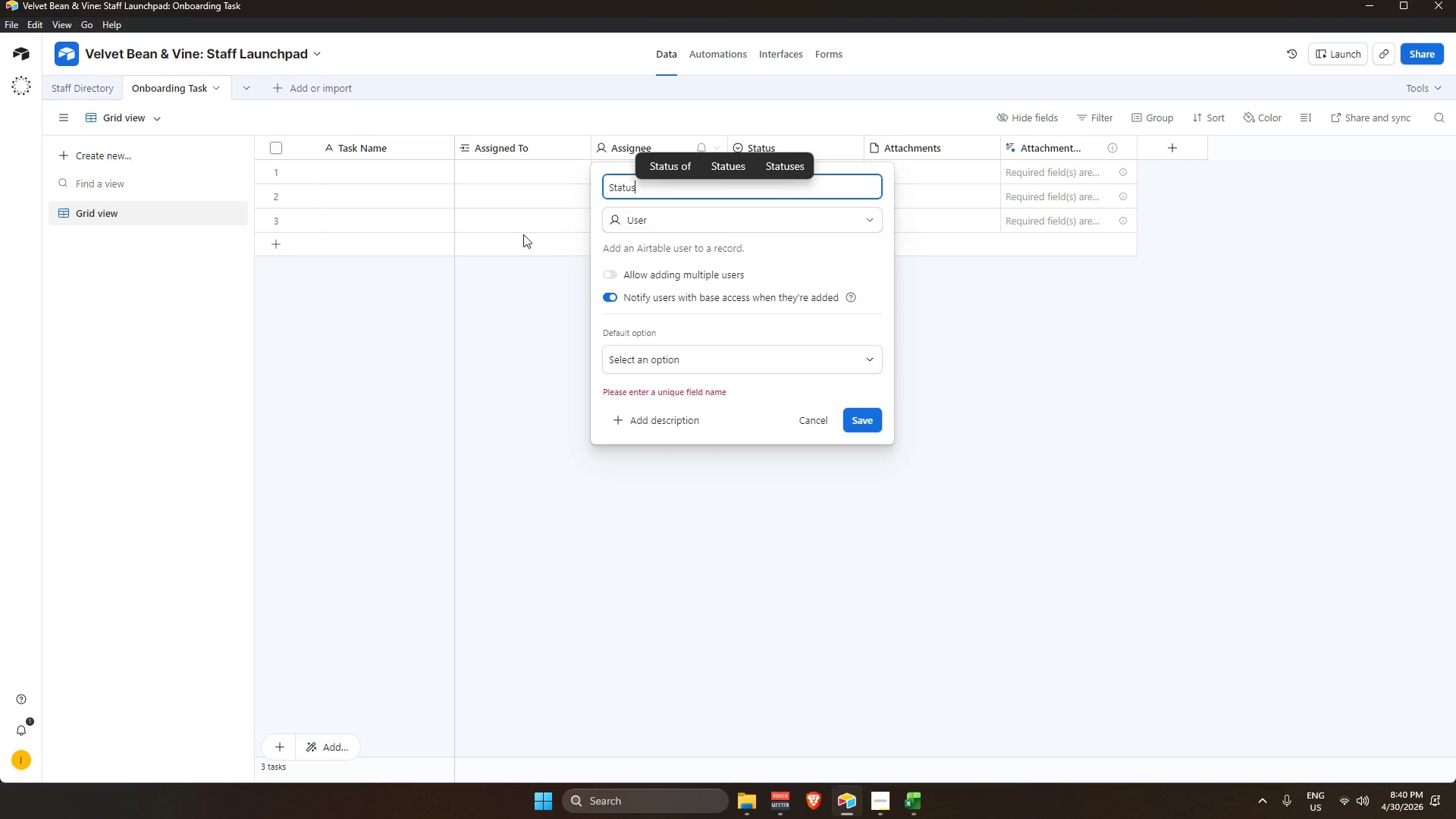 
left_click([706, 221])
 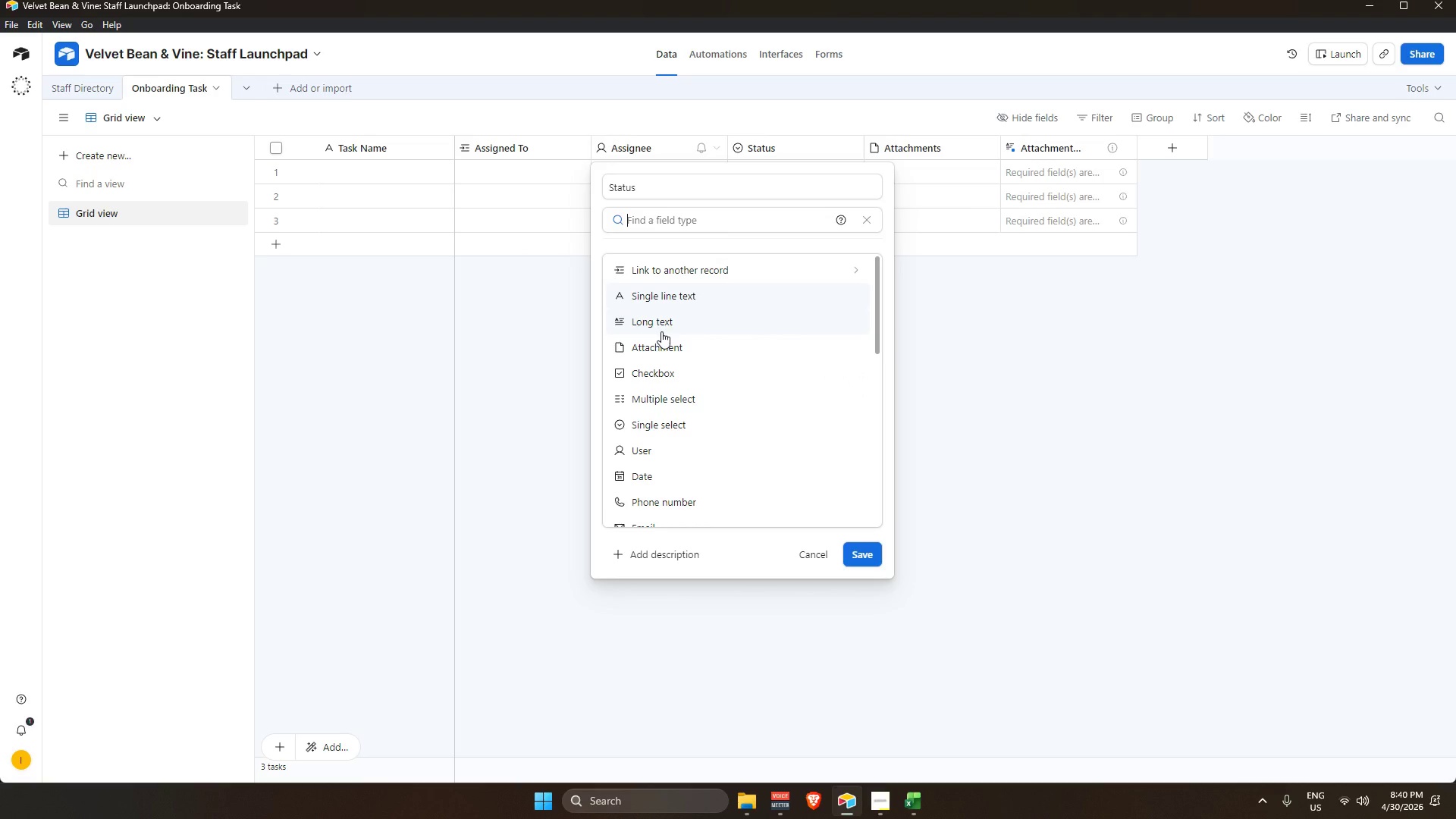 
left_click([651, 435])
 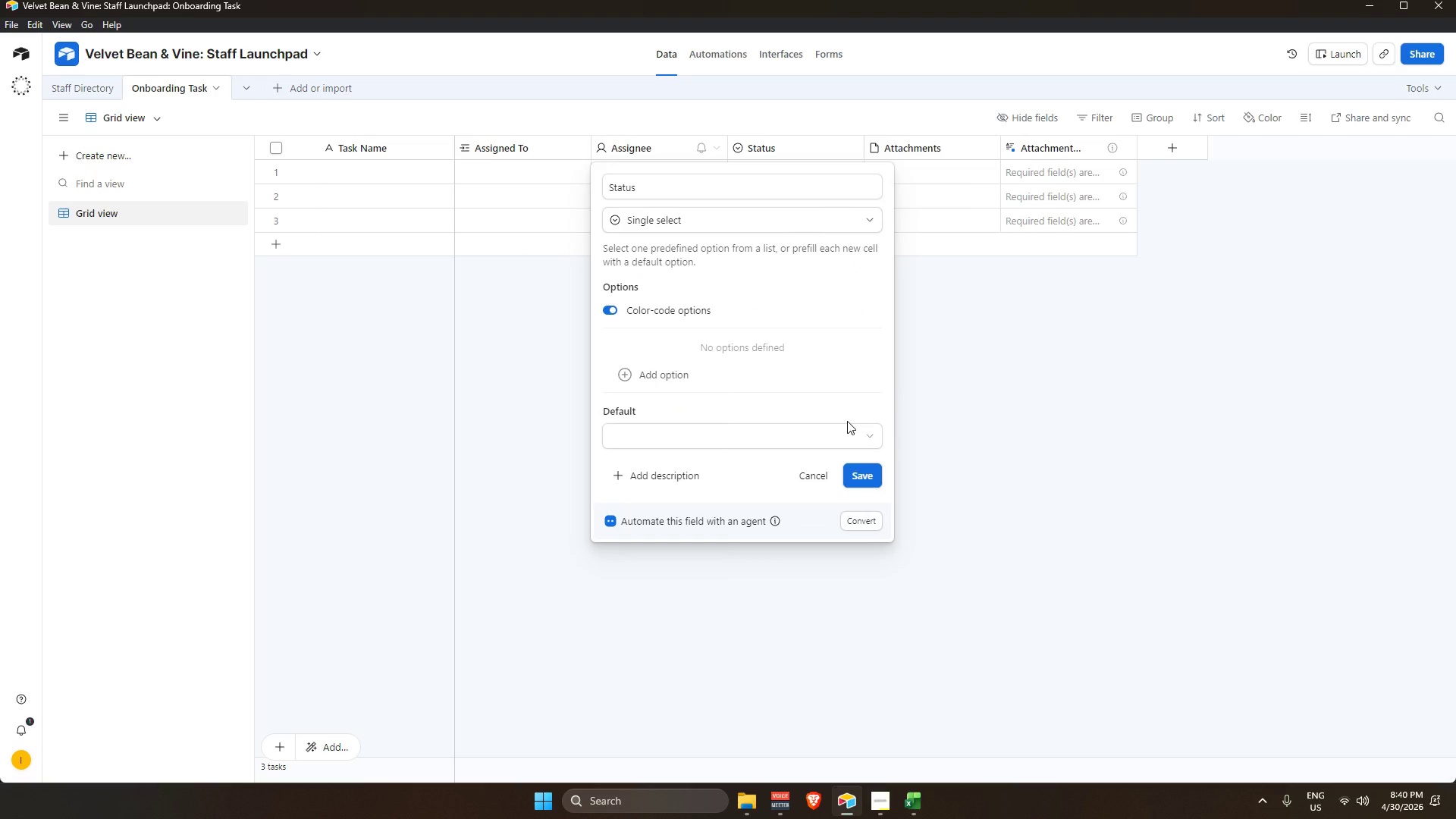 
wait(12.47)
 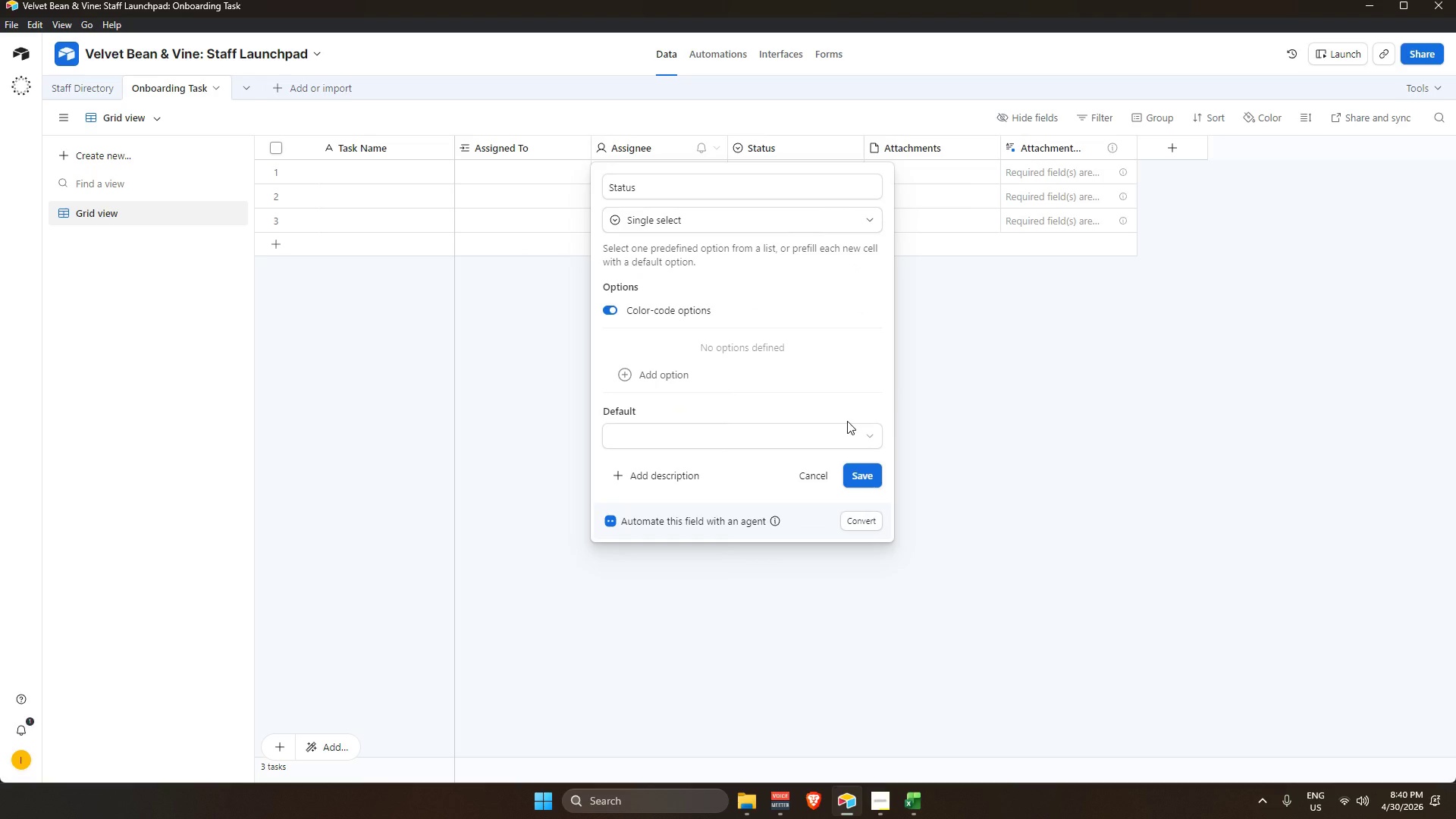 
left_click([660, 381])
 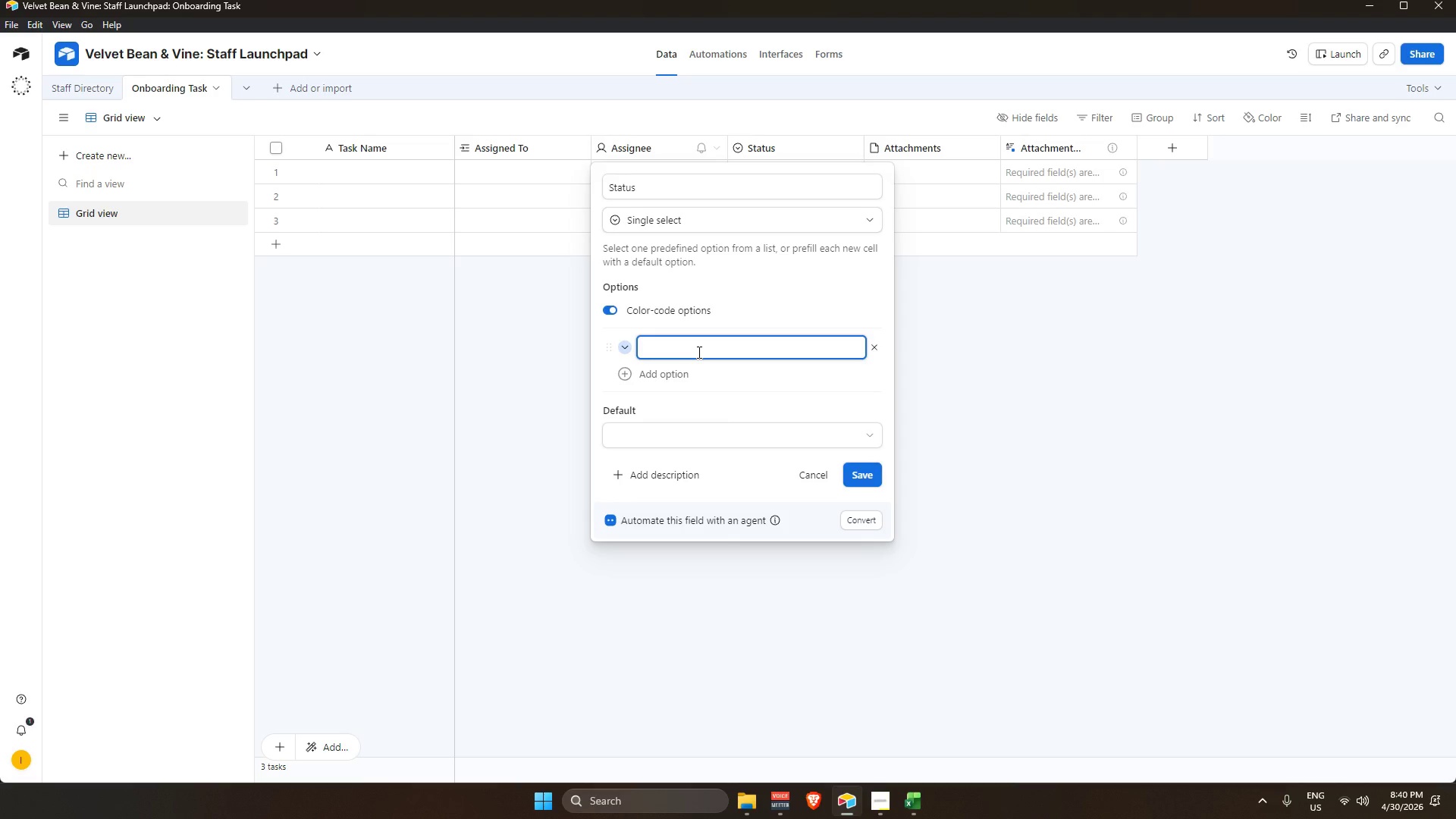 
type(Not Strted)
 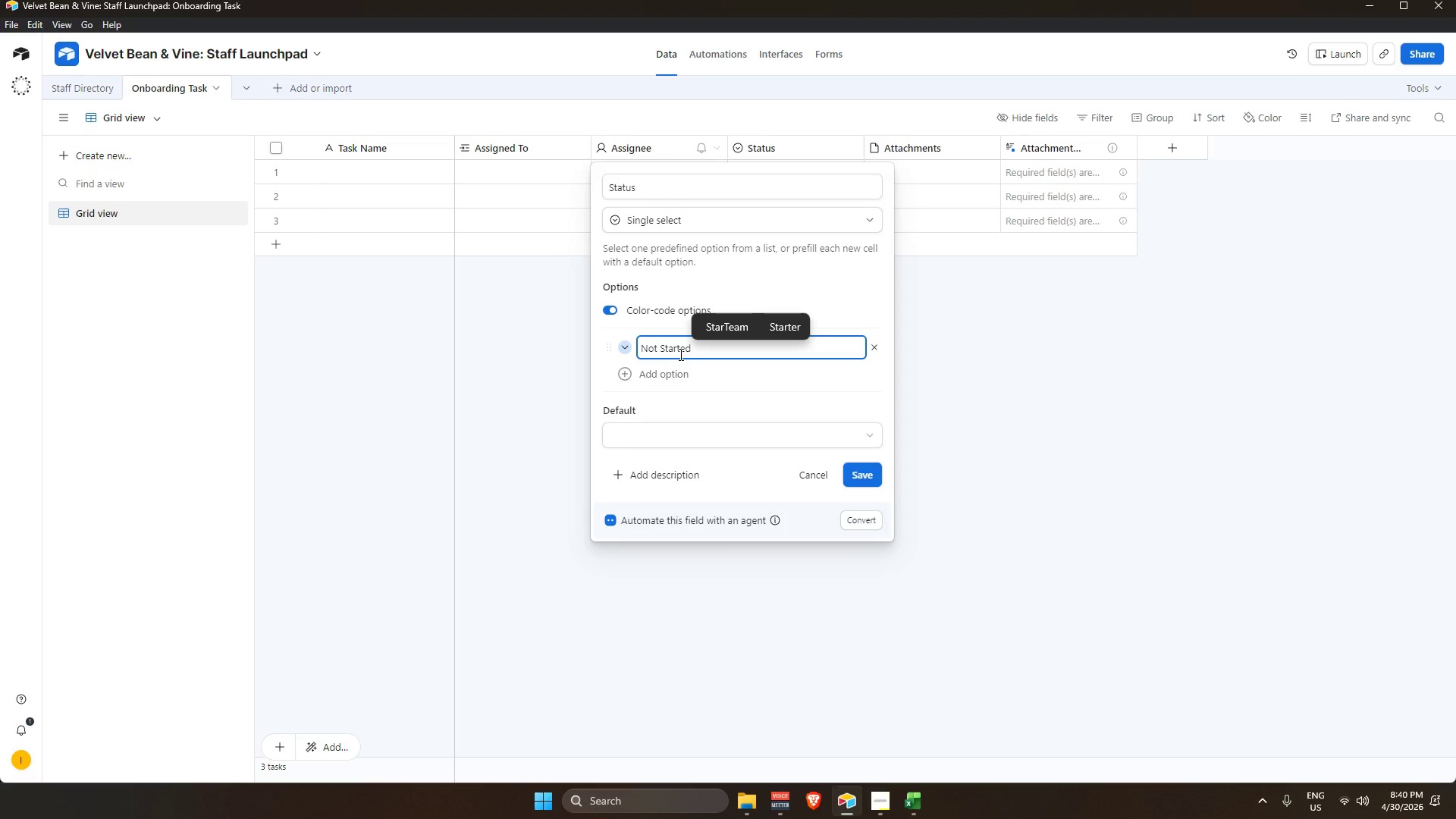 
 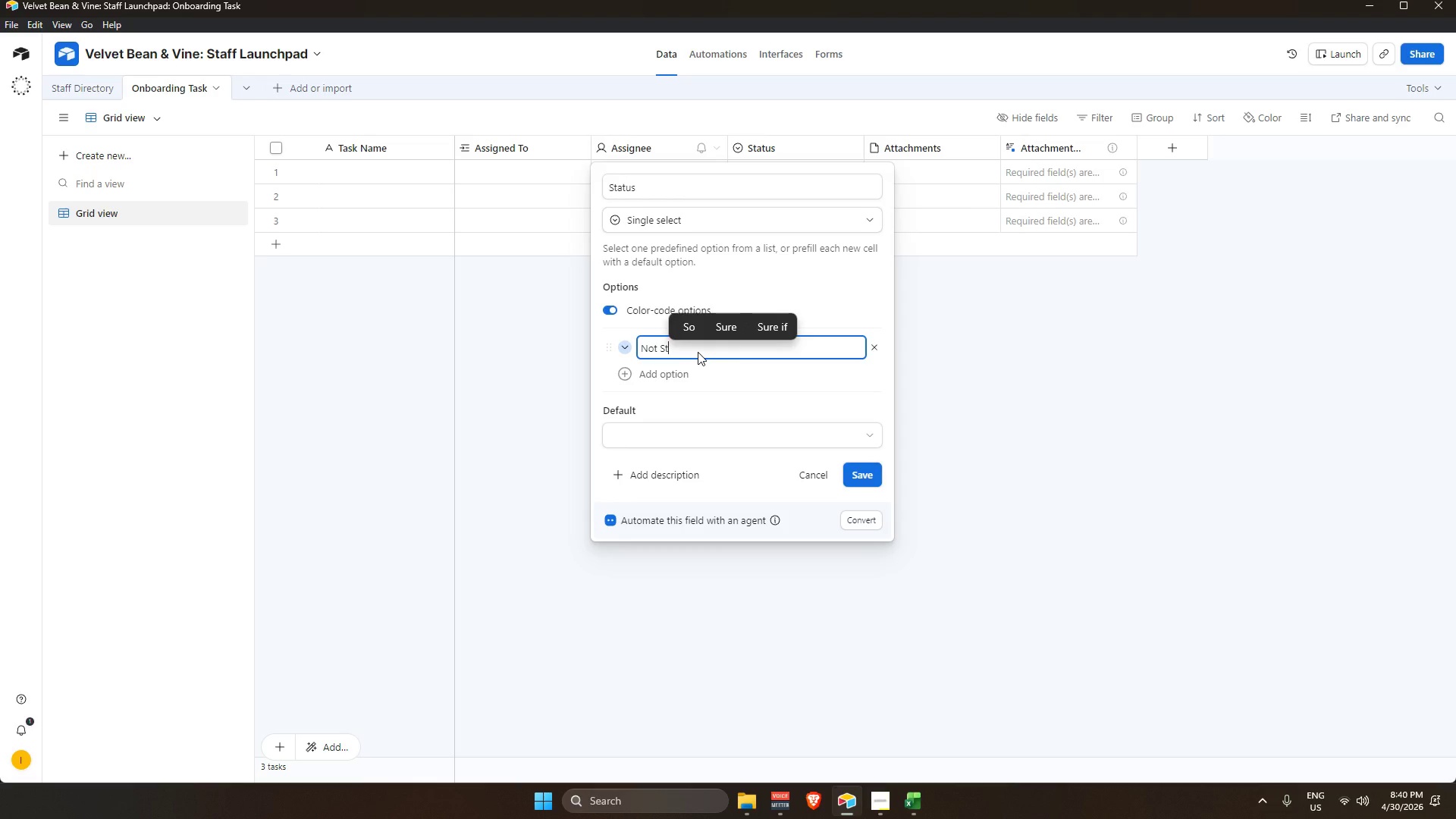 
hold_key(key=A, duration=0.38)
 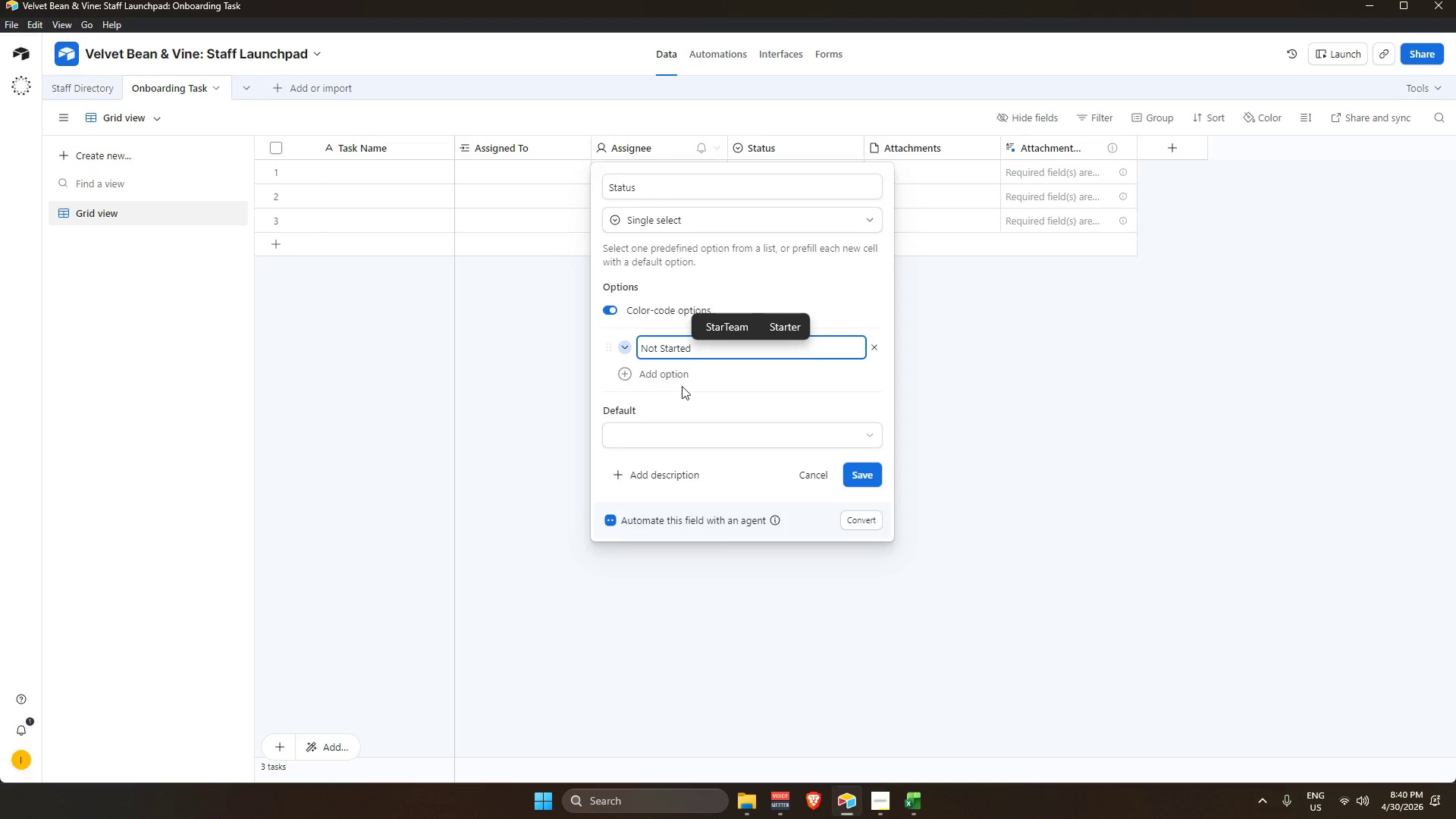 
left_click([697, 373])
 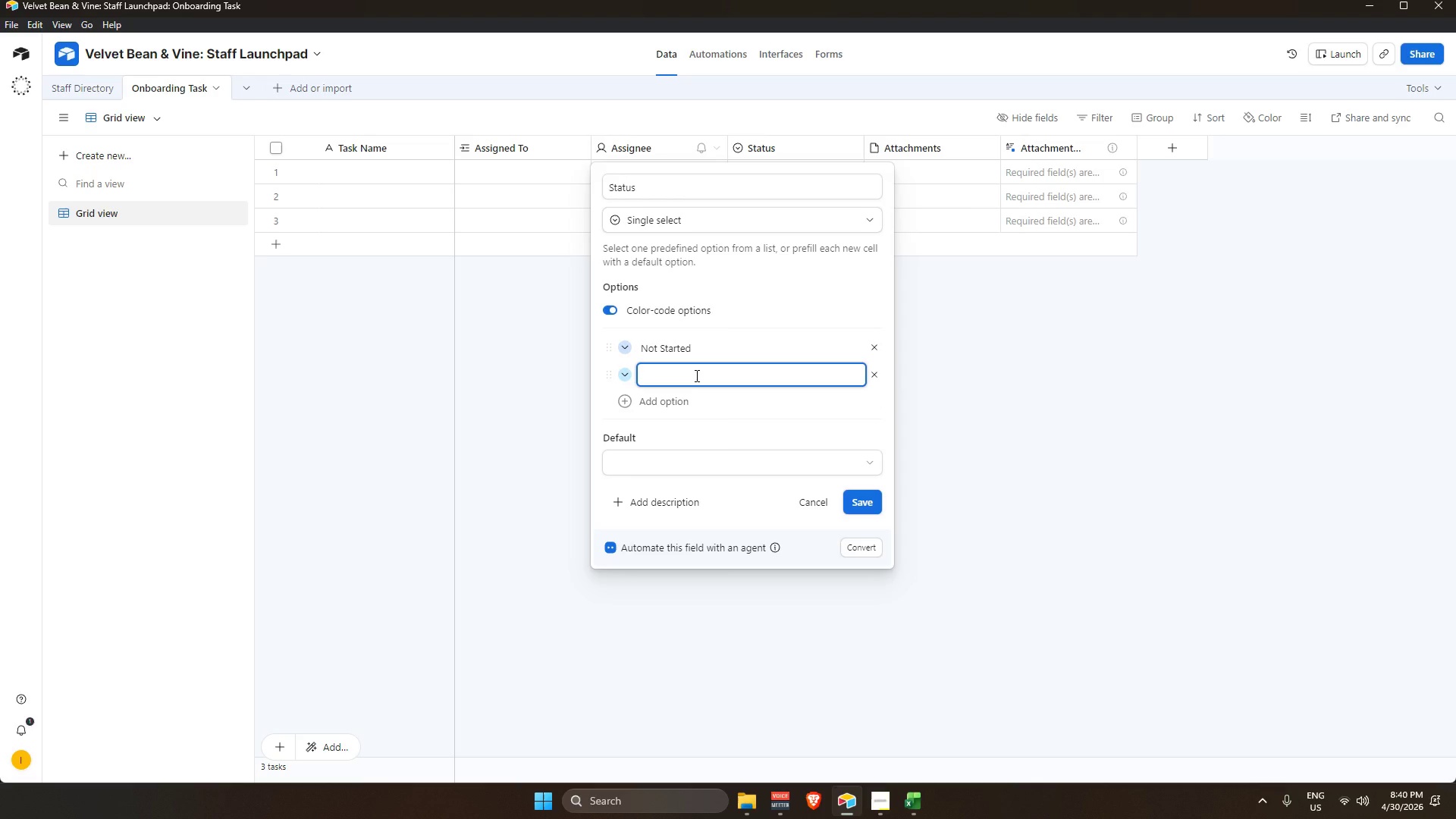 
type(In Progress)
 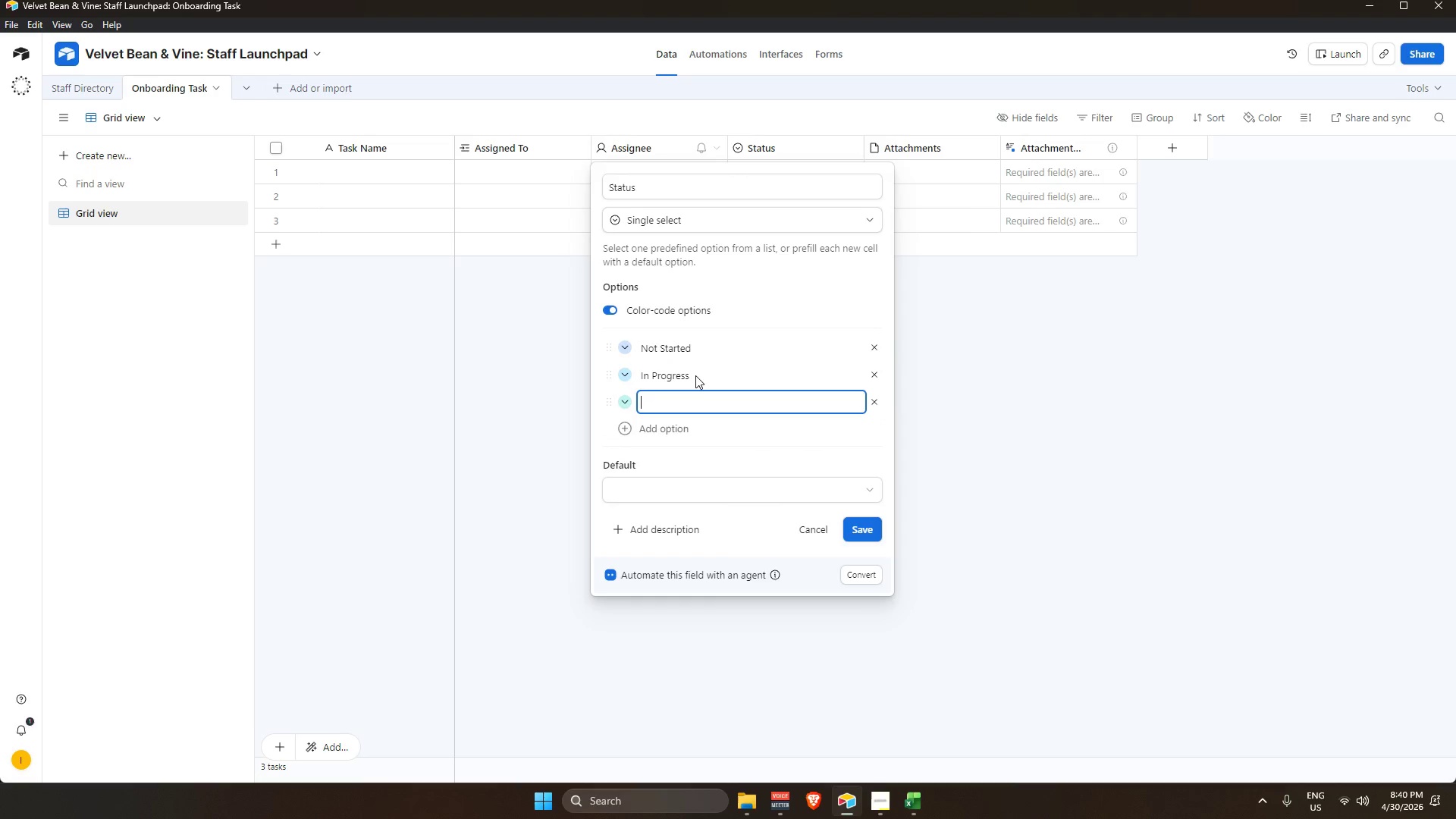 
key(Enter)
 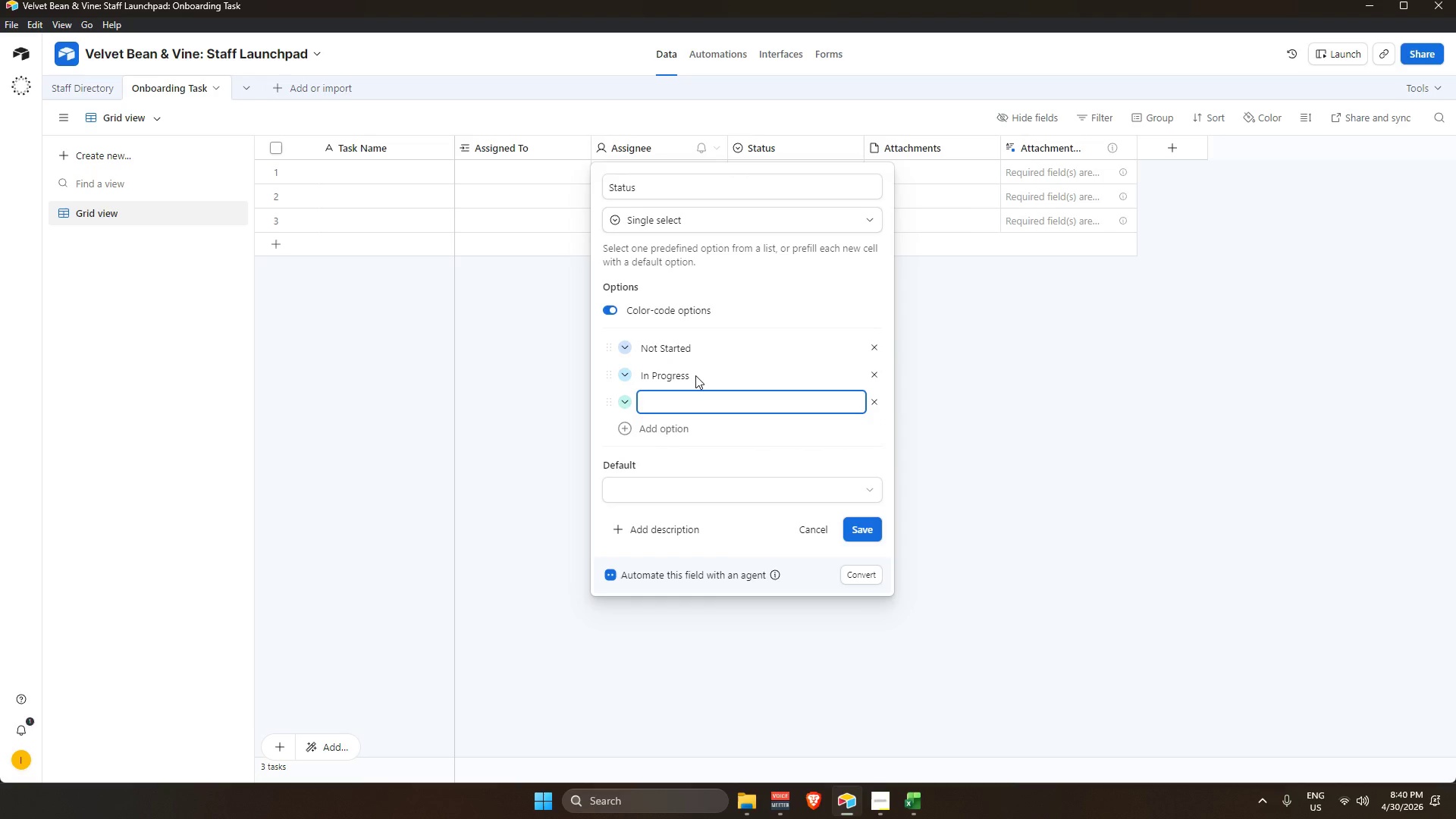 
type(Done)
 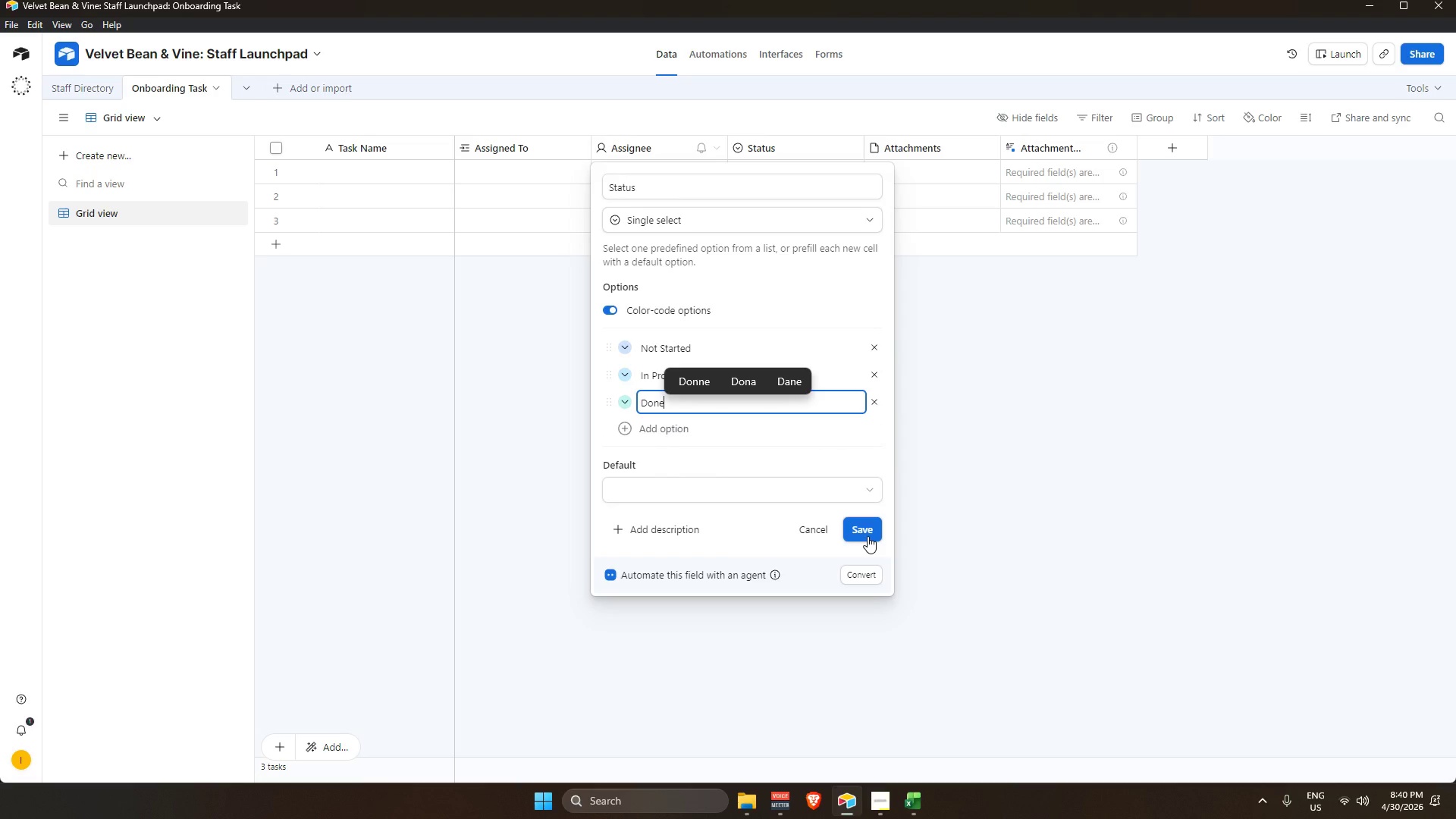 
left_click([866, 534])
 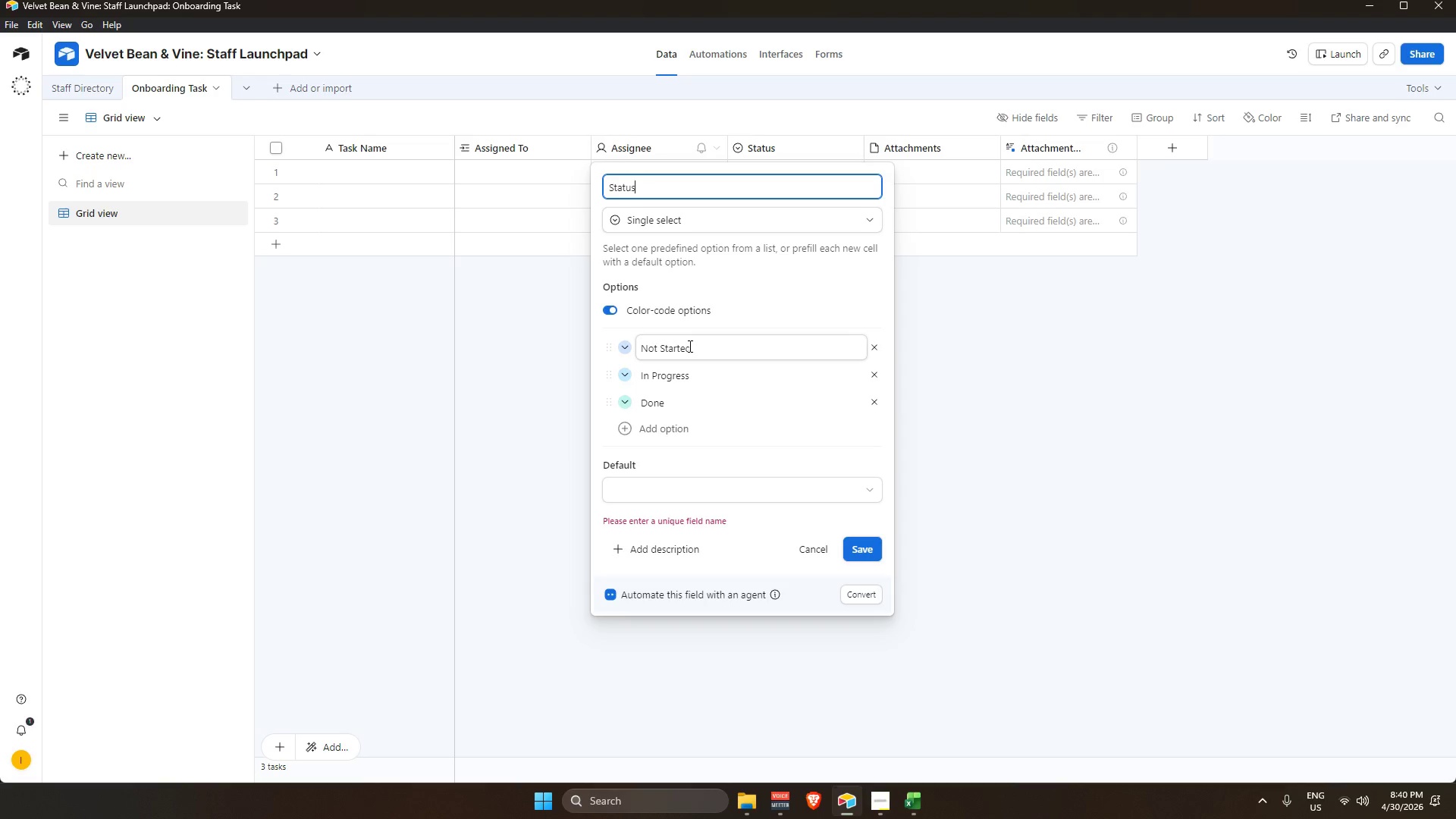 
wait(10.02)
 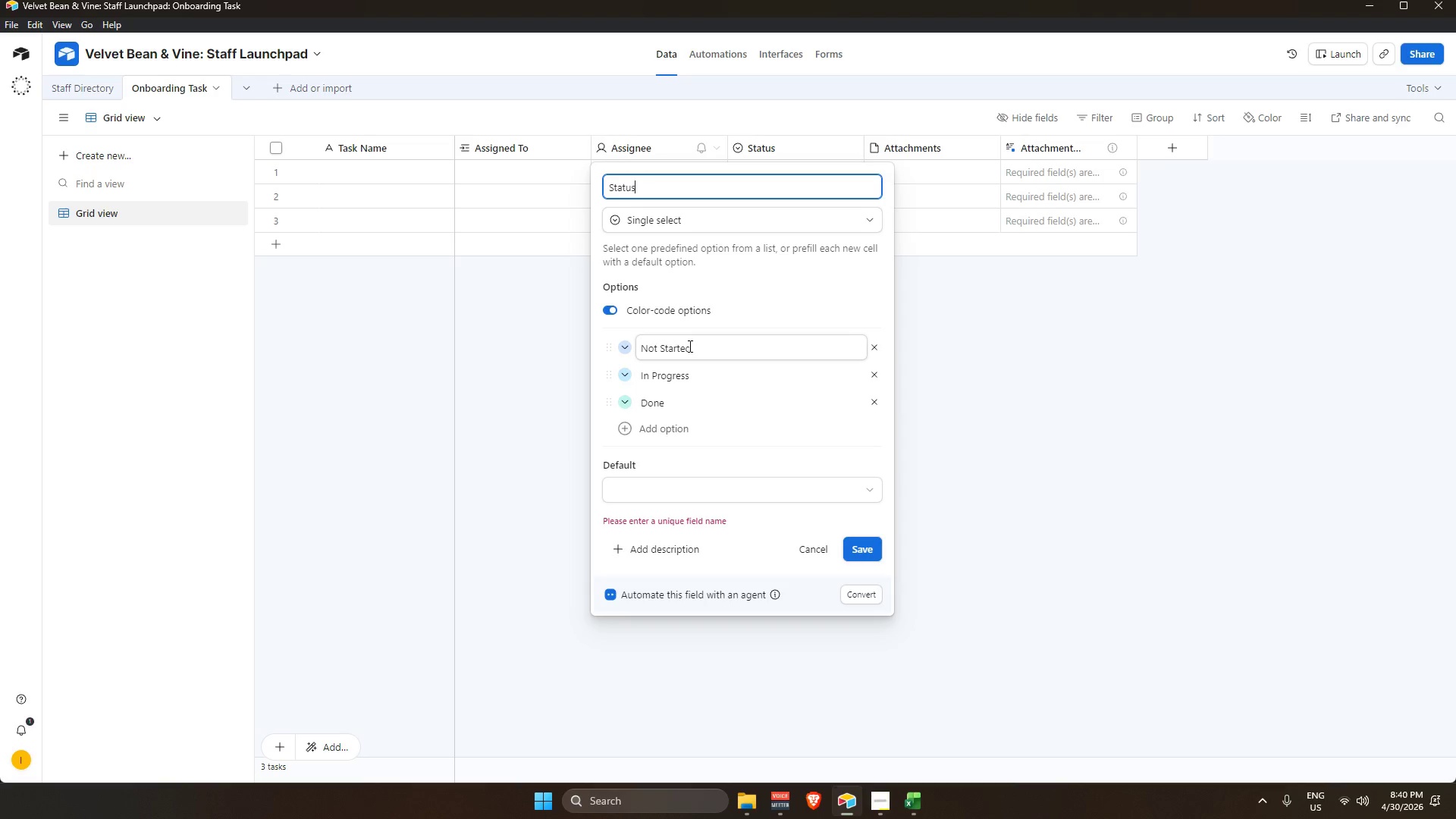 
left_click([764, 185])
 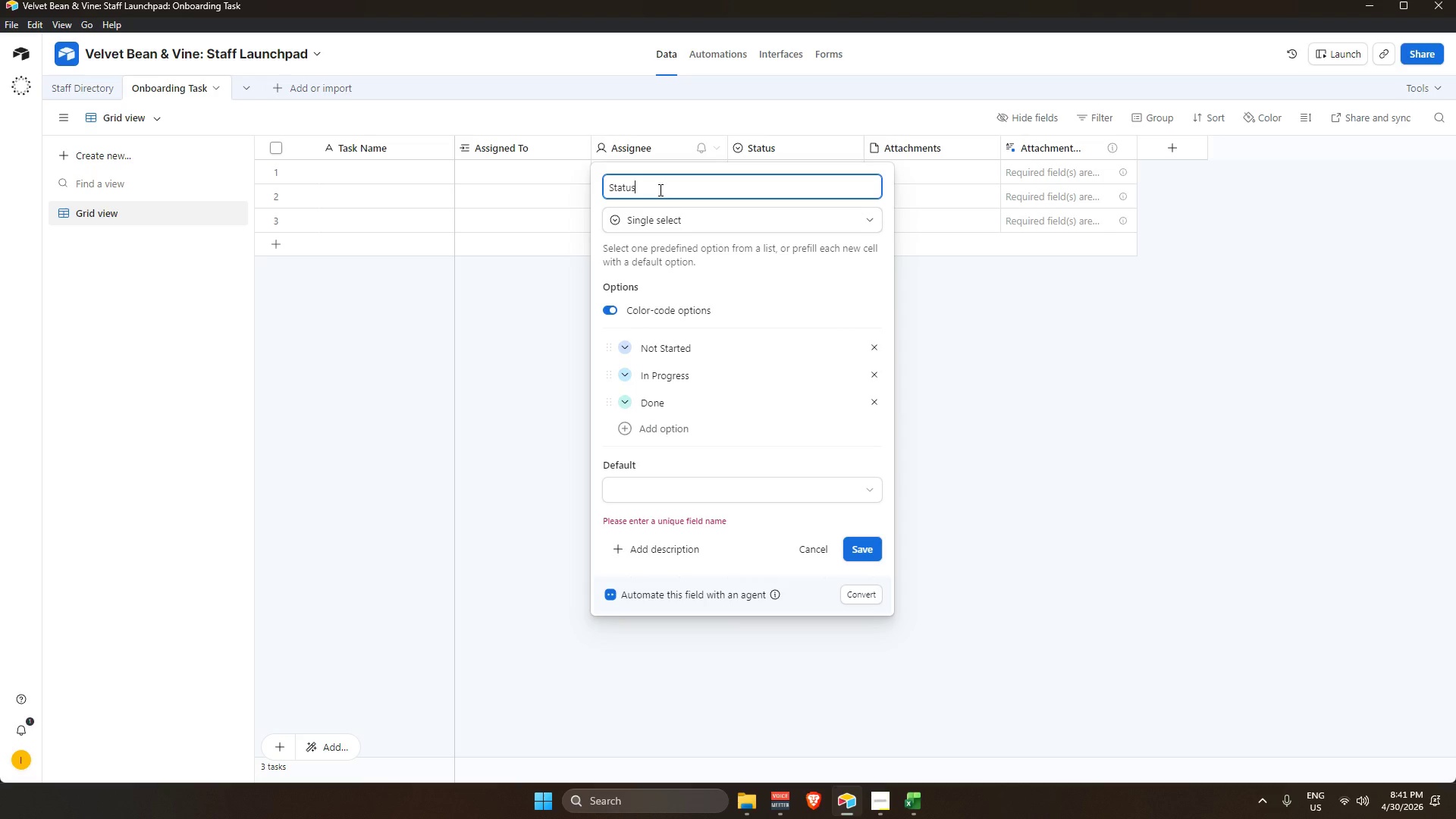 
key(Space)
 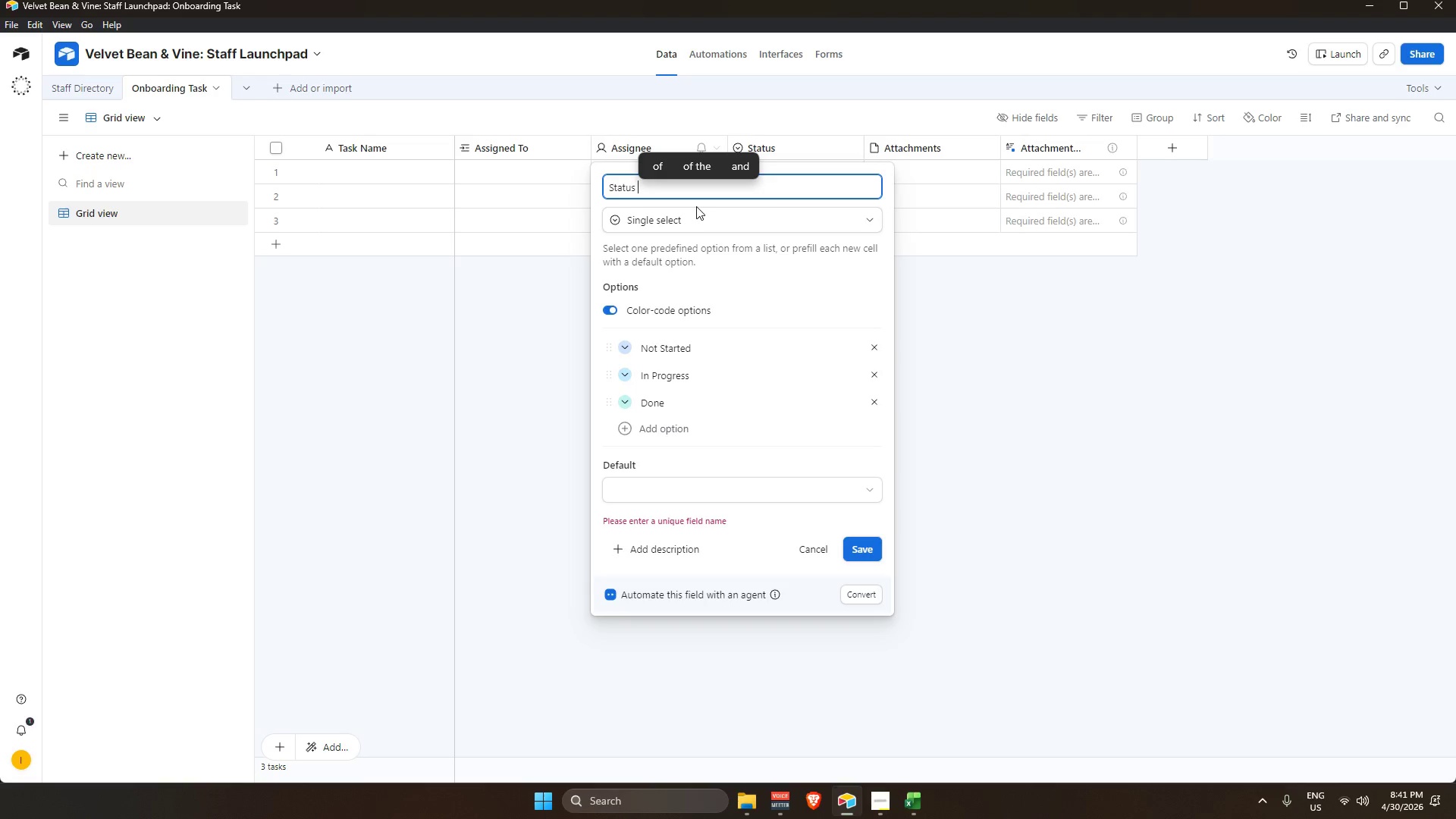 
key(Q)
 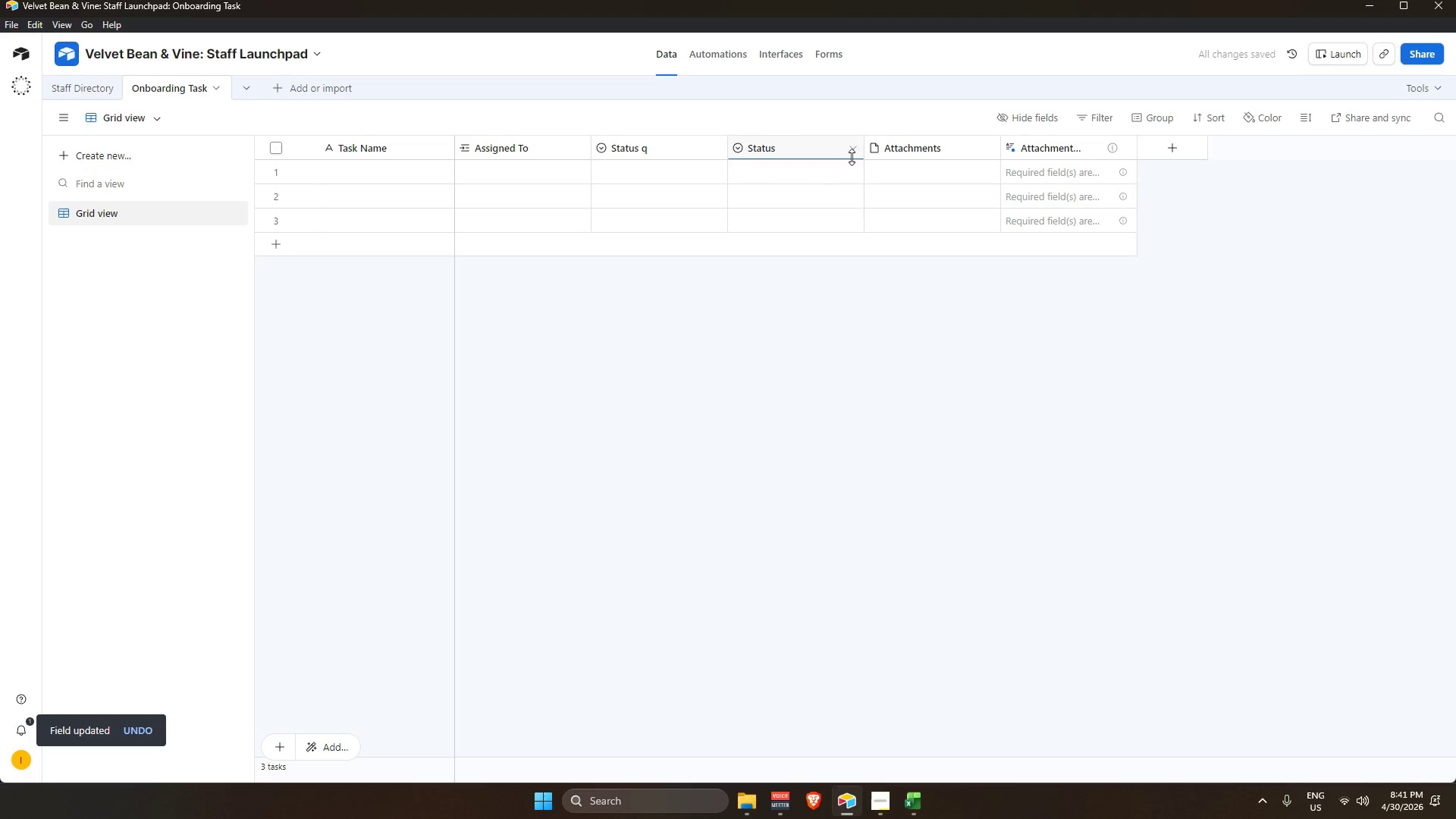 
left_click([849, 145])
 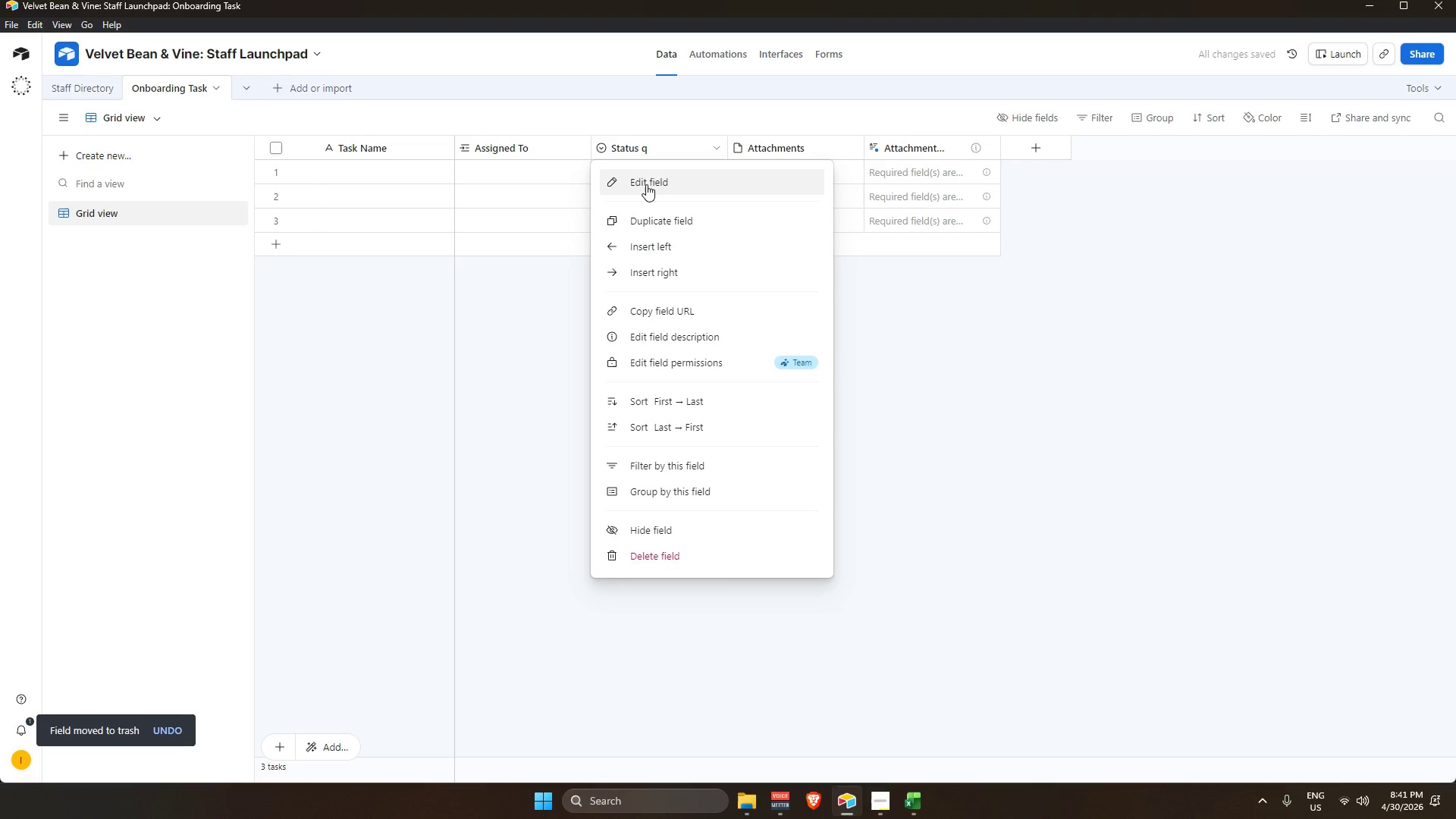 
wait(7.55)
 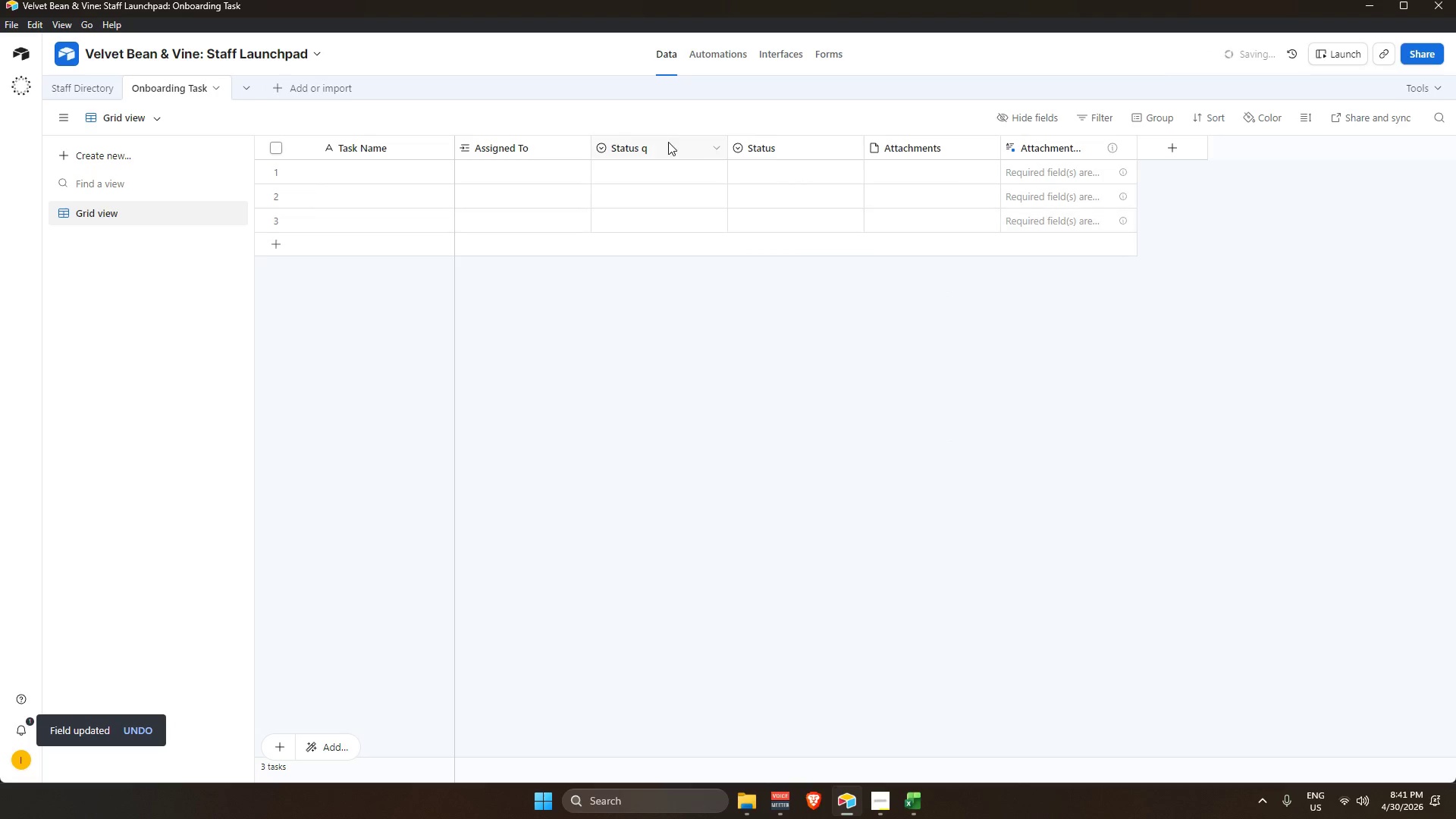 
key(Backspace)
 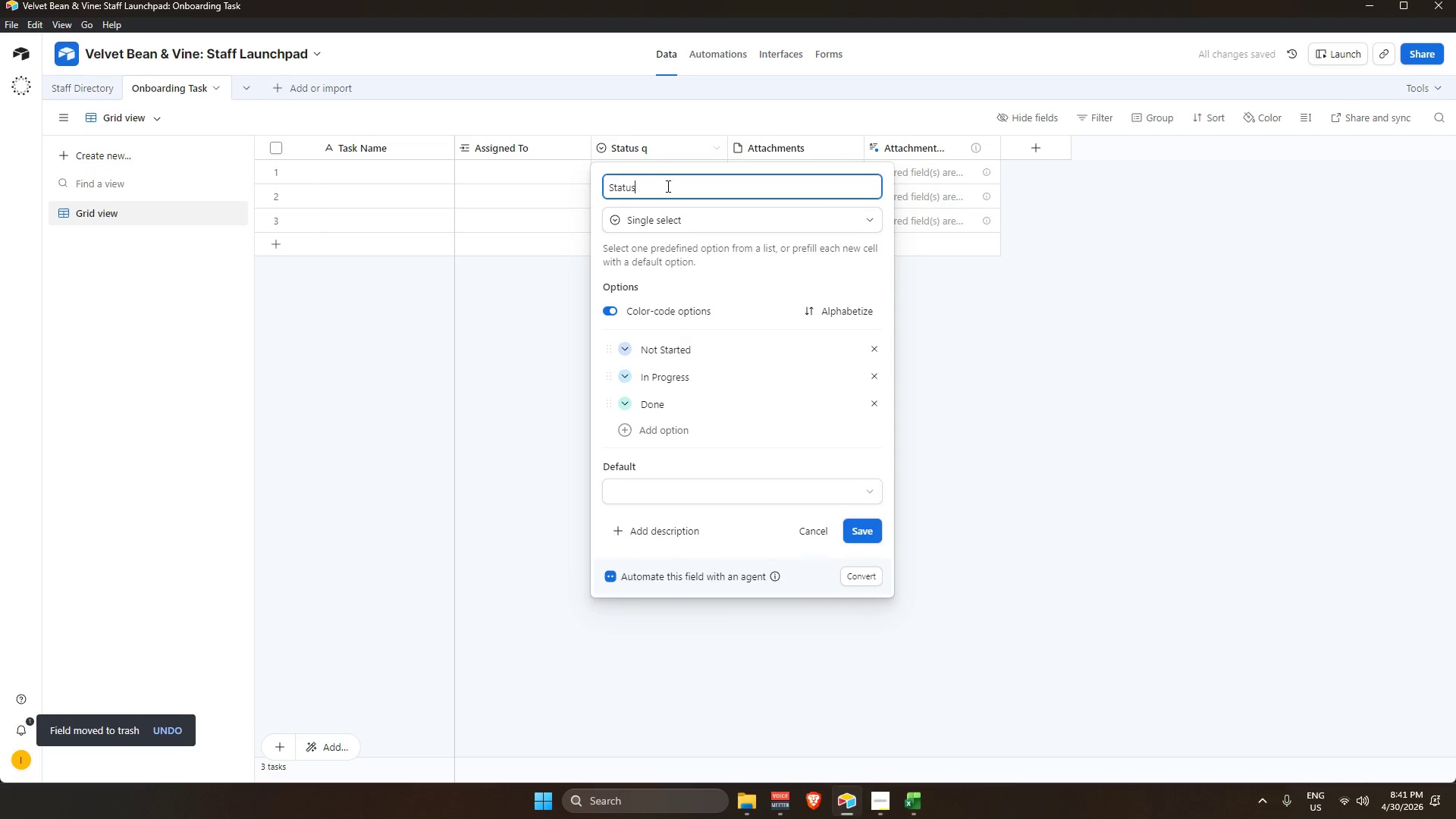 
key(Backspace)
 